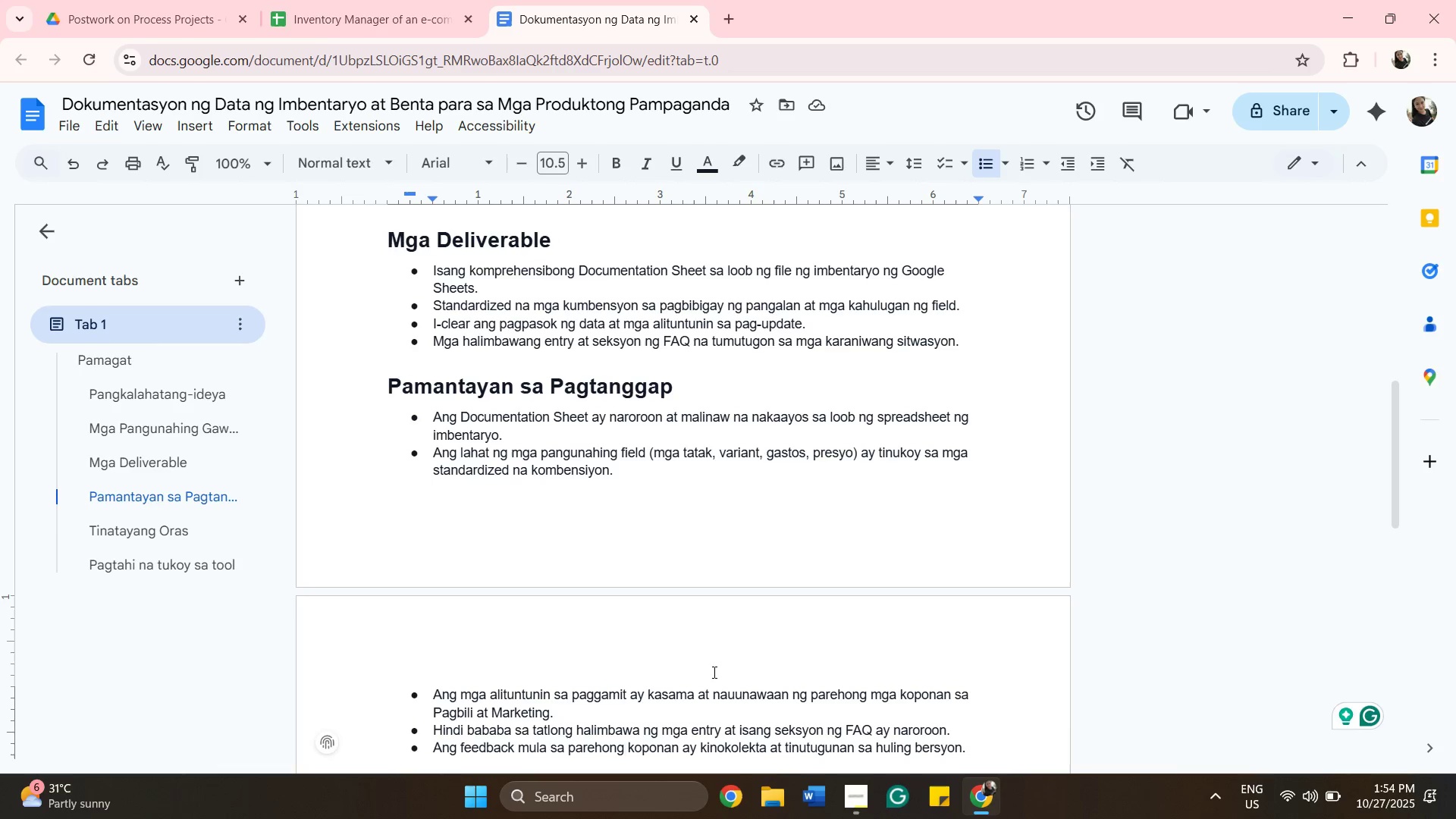 
key(ArrowDown)
 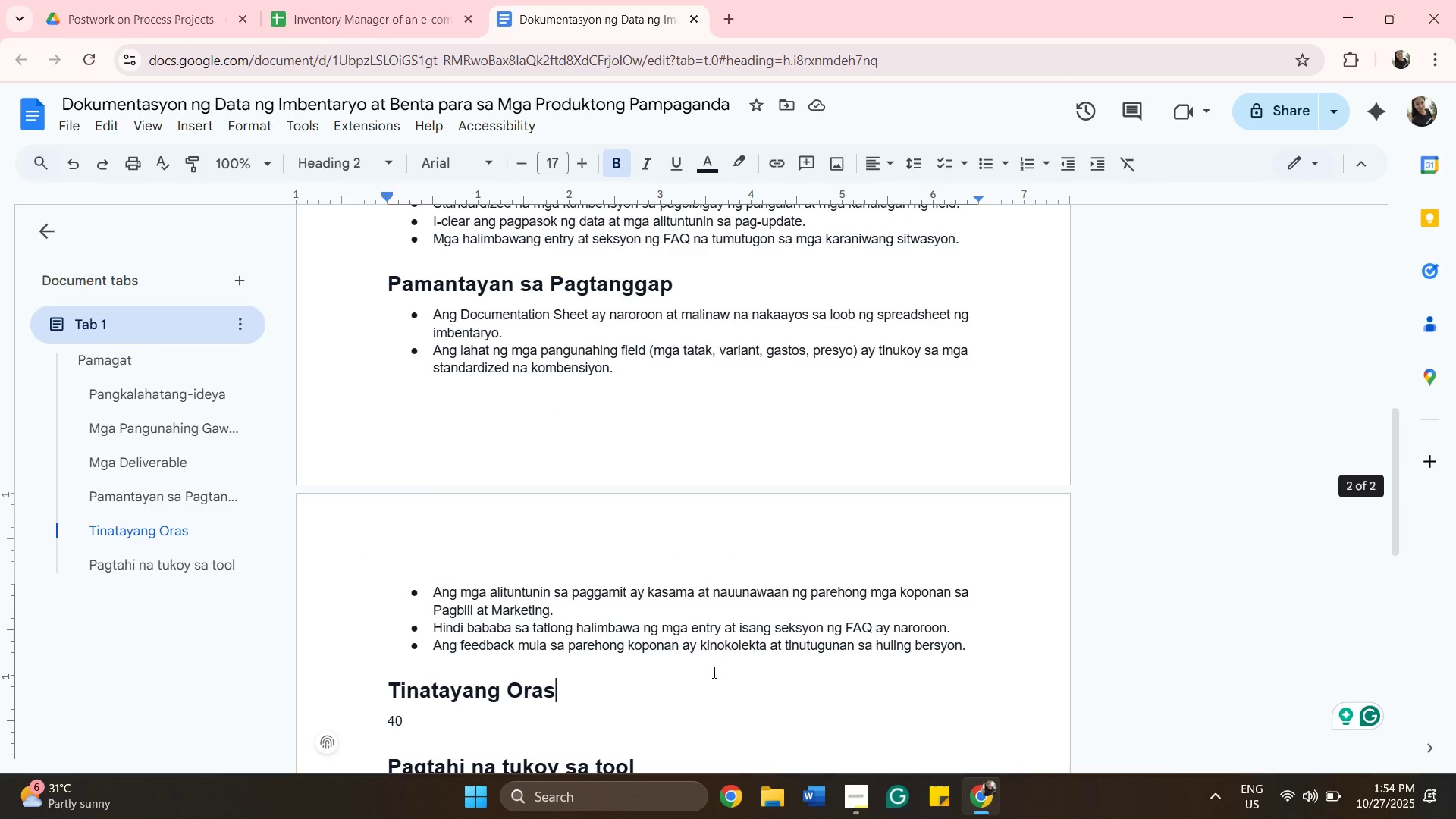 
key(ArrowDown)
 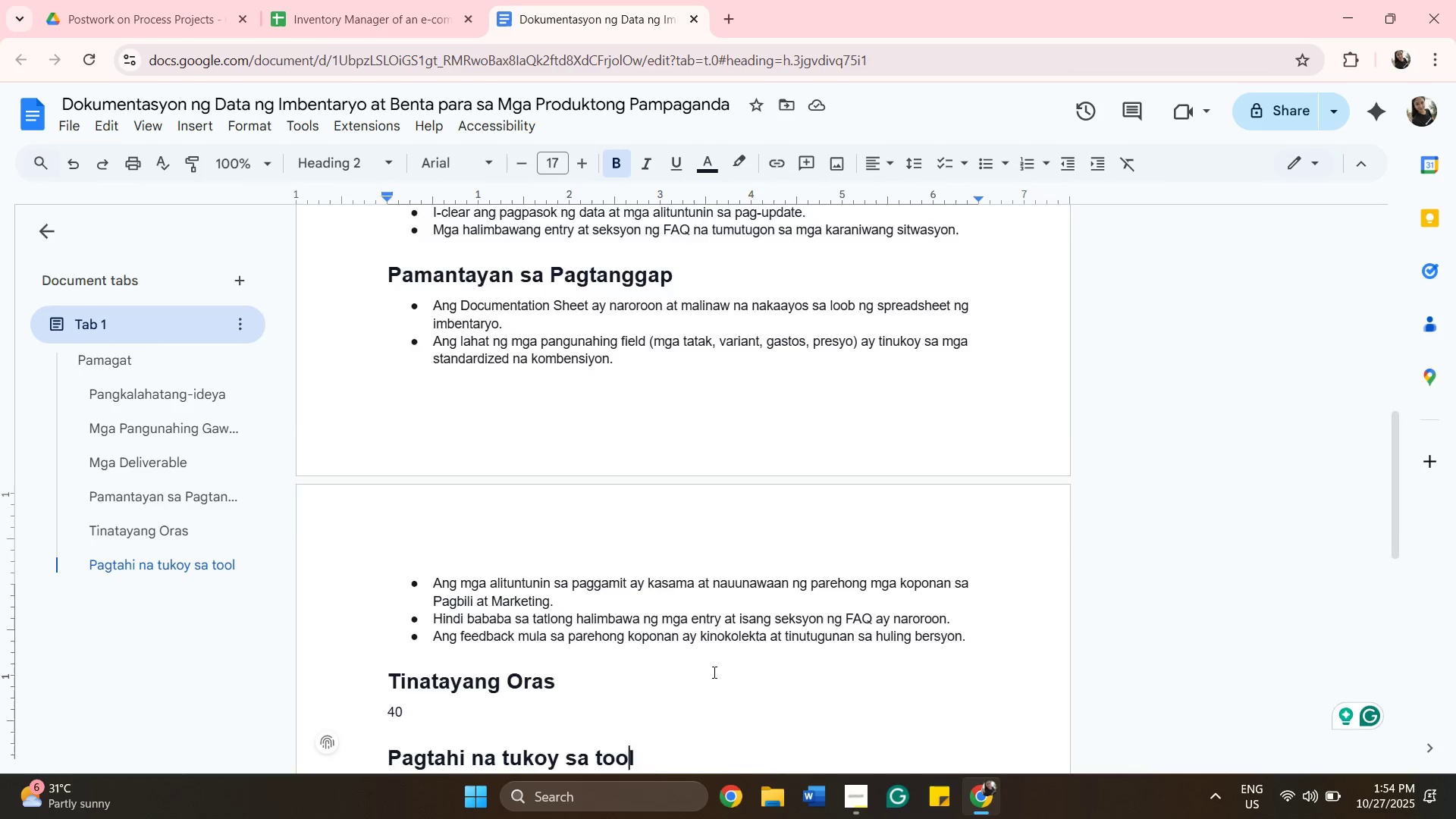 
key(ArrowDown)
 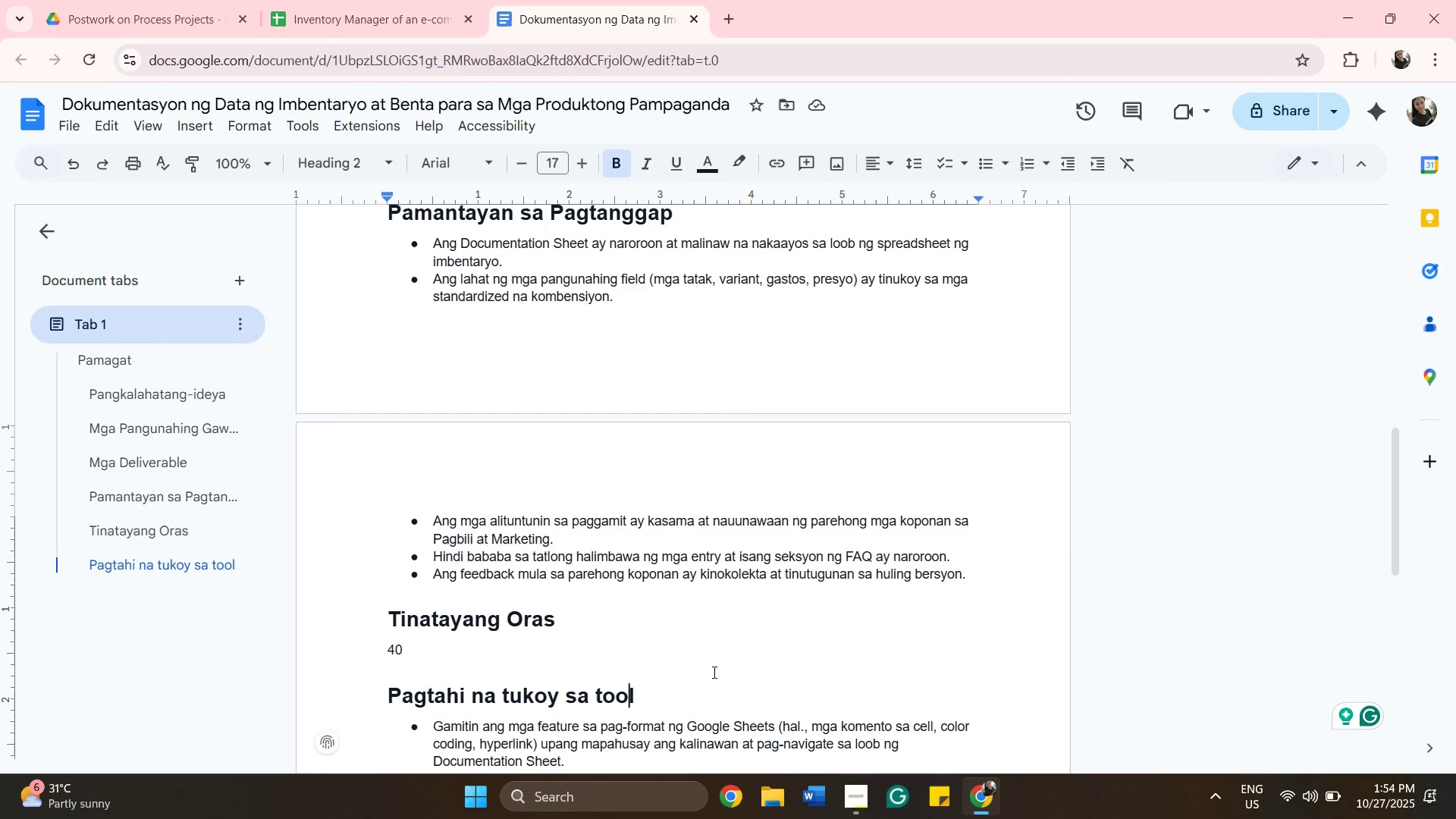 
key(ArrowDown)
 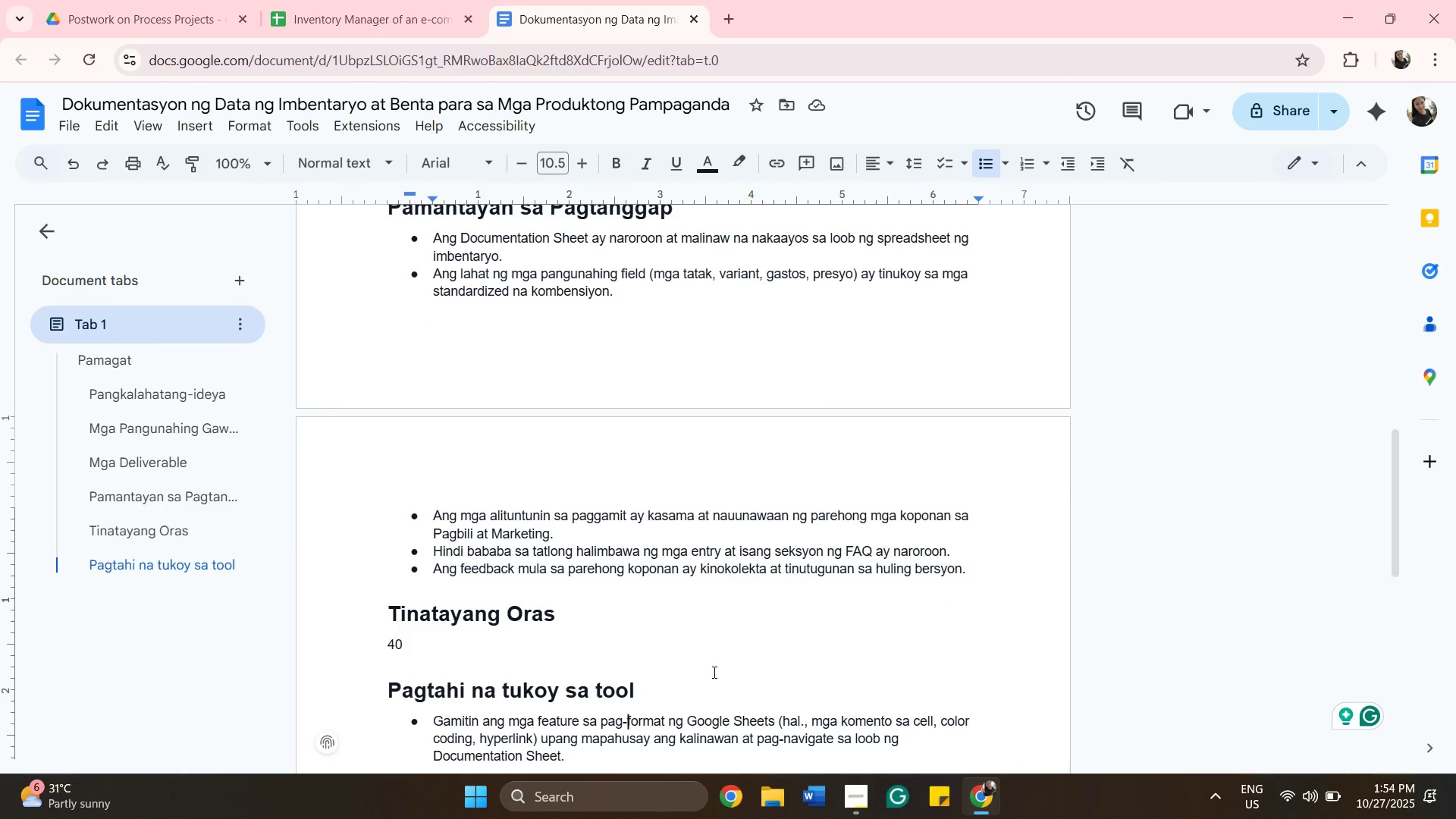 
key(ArrowDown)
 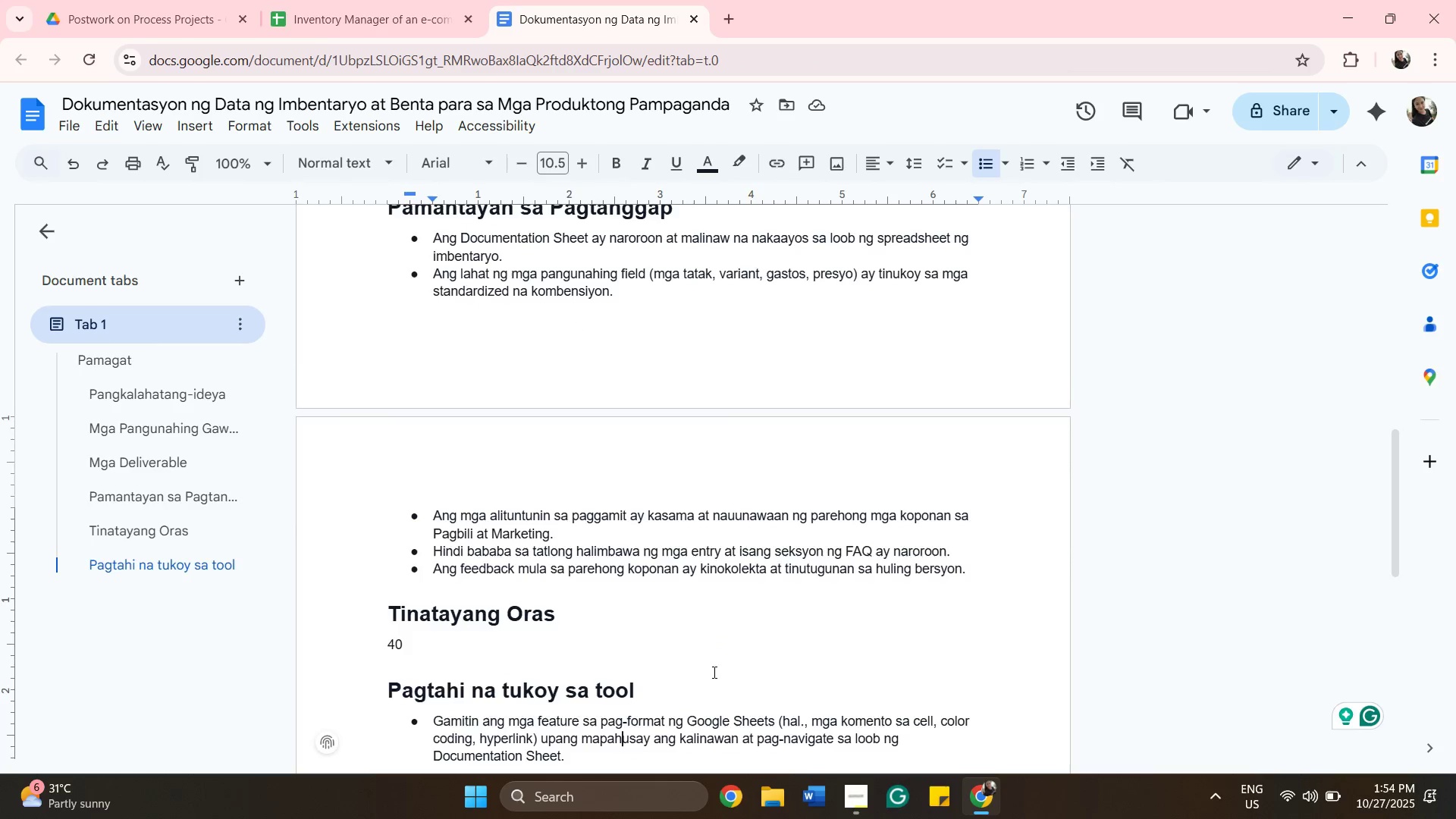 
key(ArrowDown)
 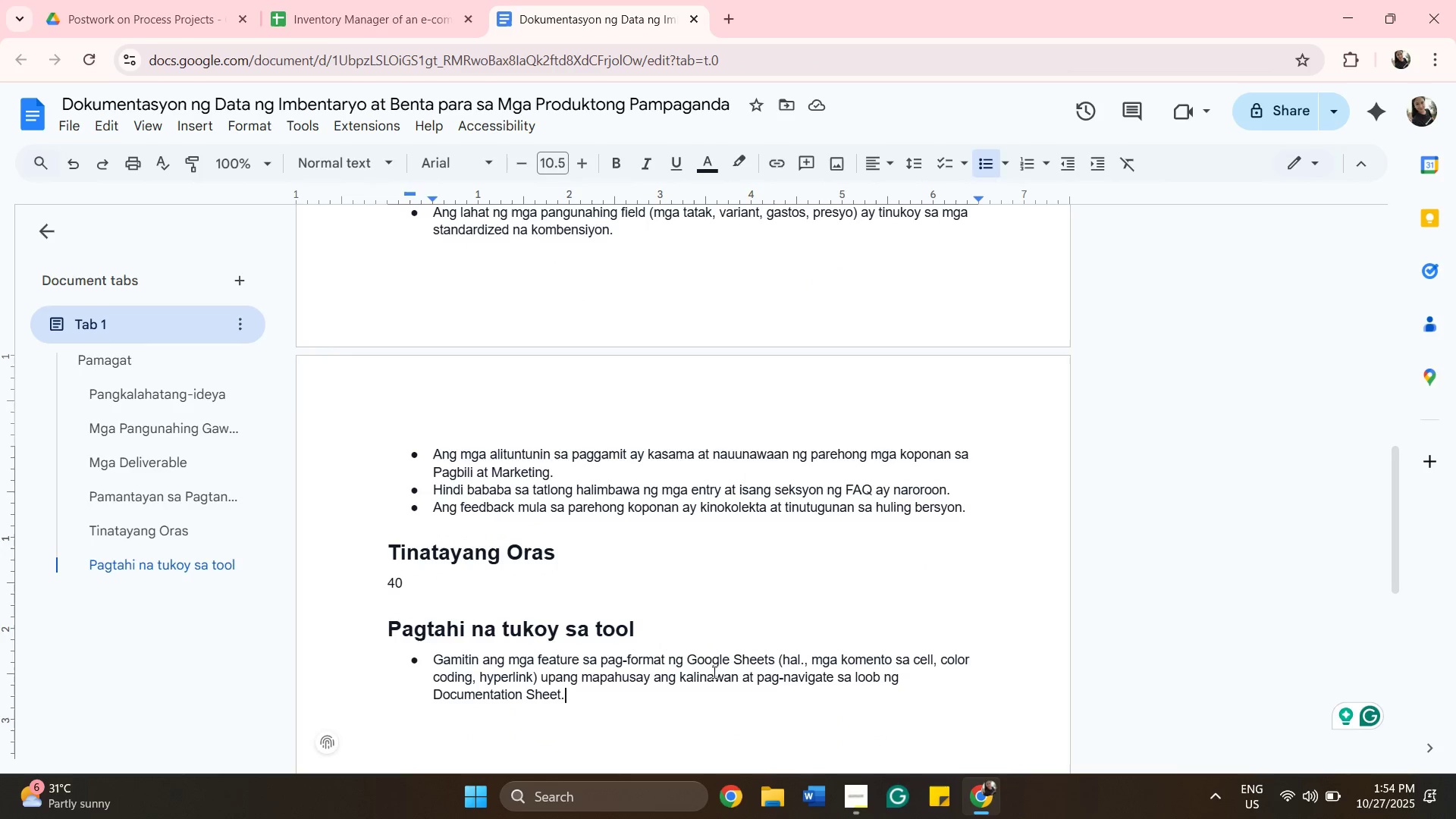 
key(ArrowDown)
 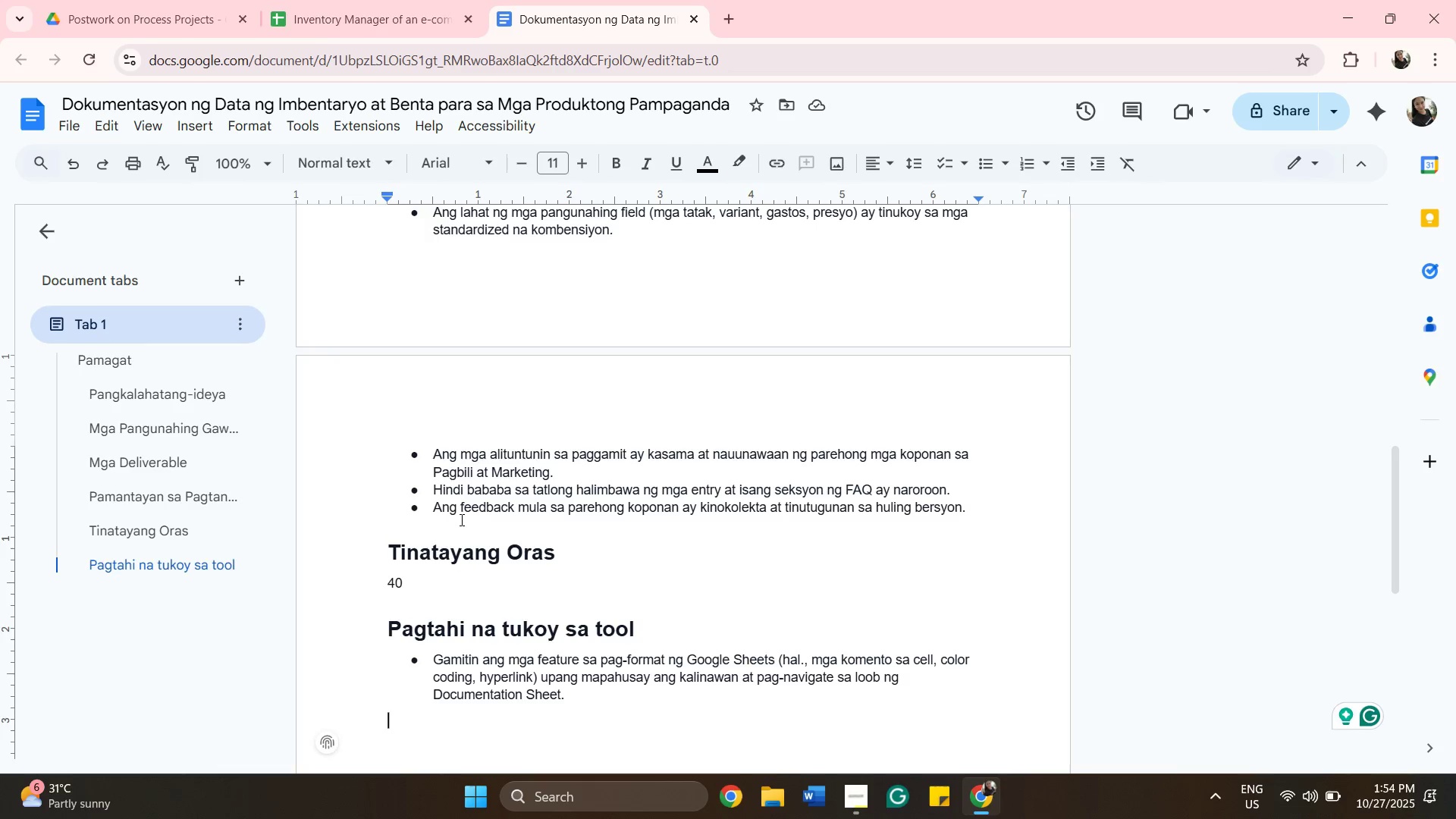 
wait(12.85)
 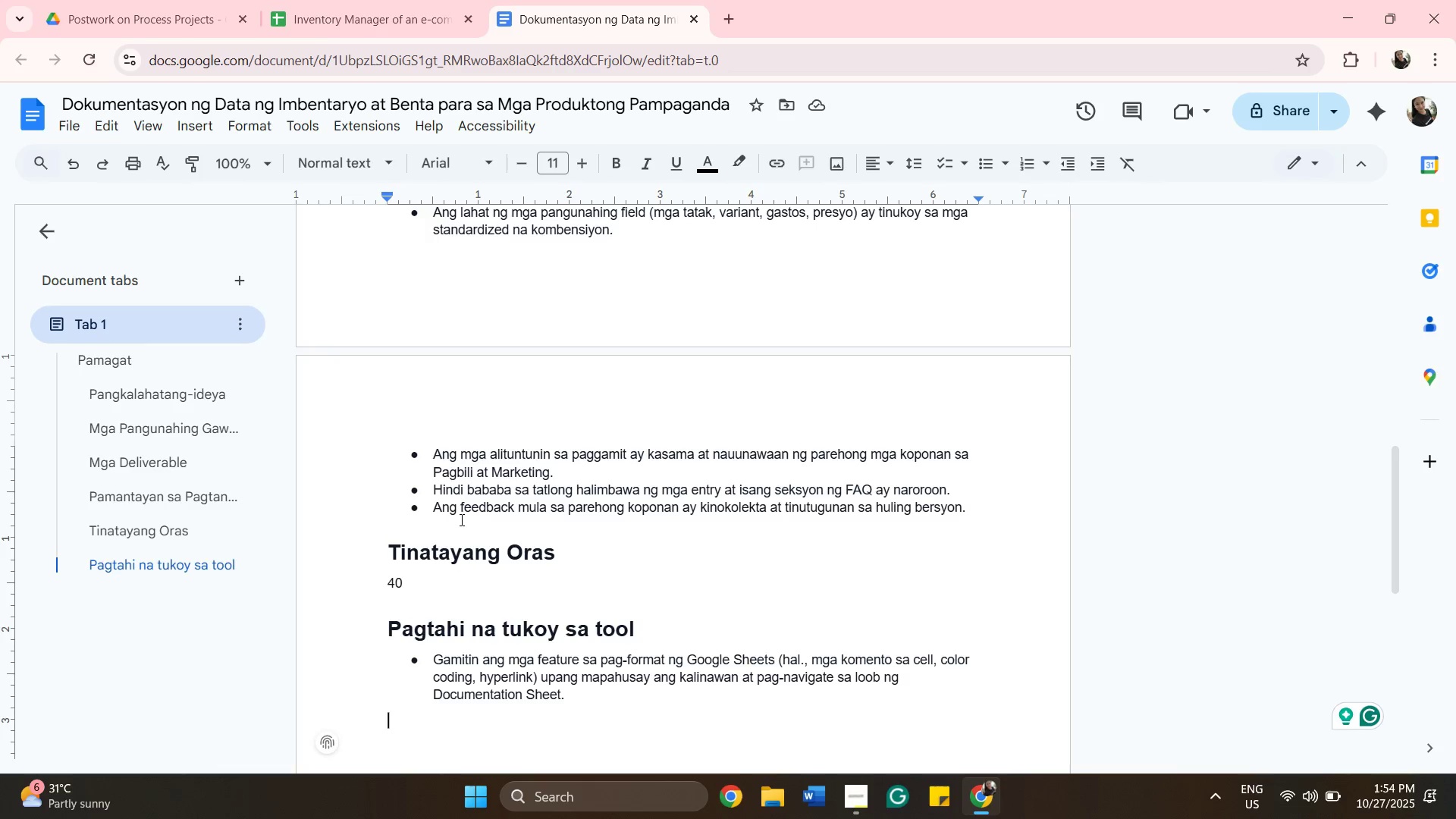 
hold_key(key=ArrowDown, duration=0.32)
 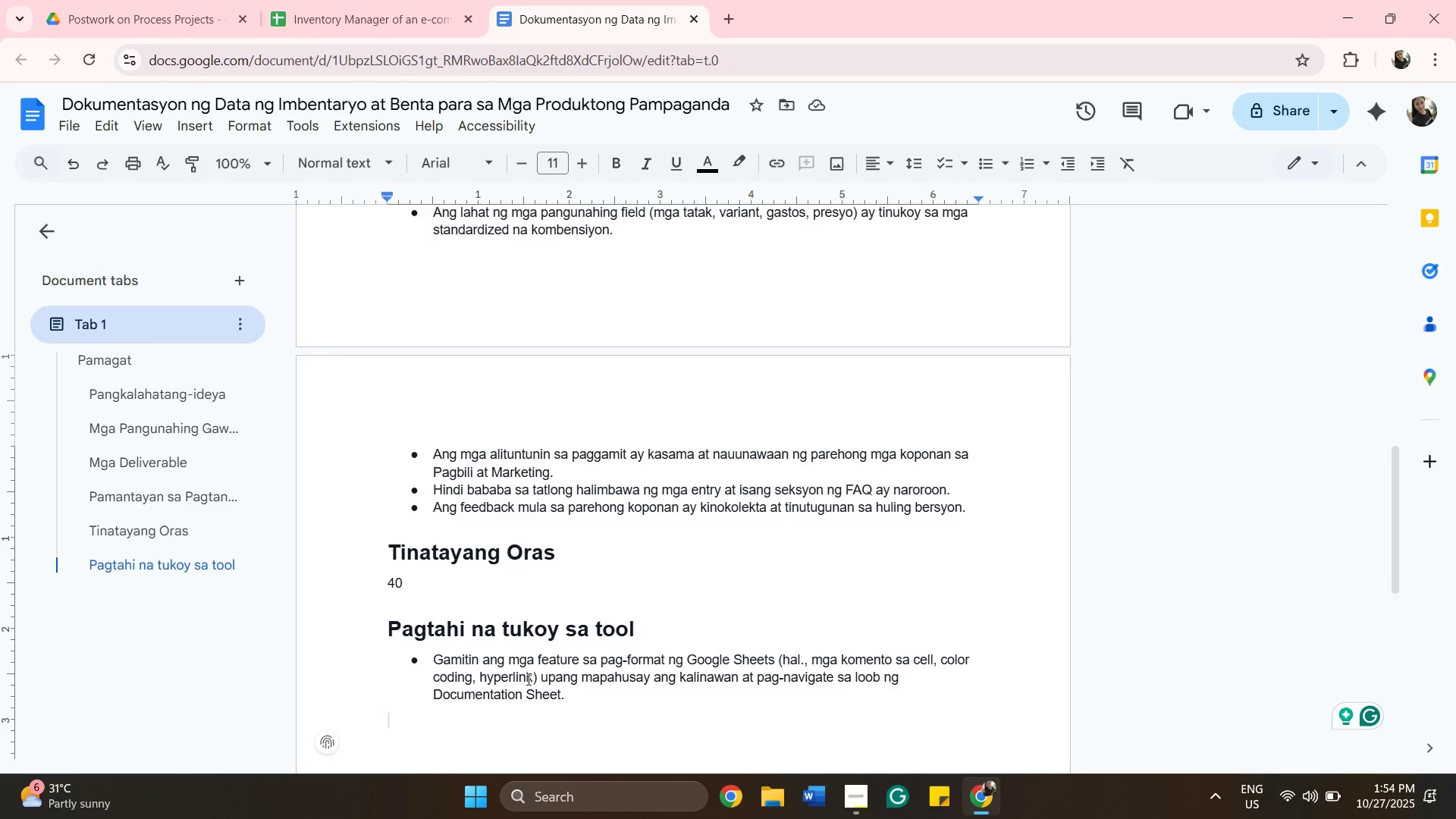 
wait(16.23)
 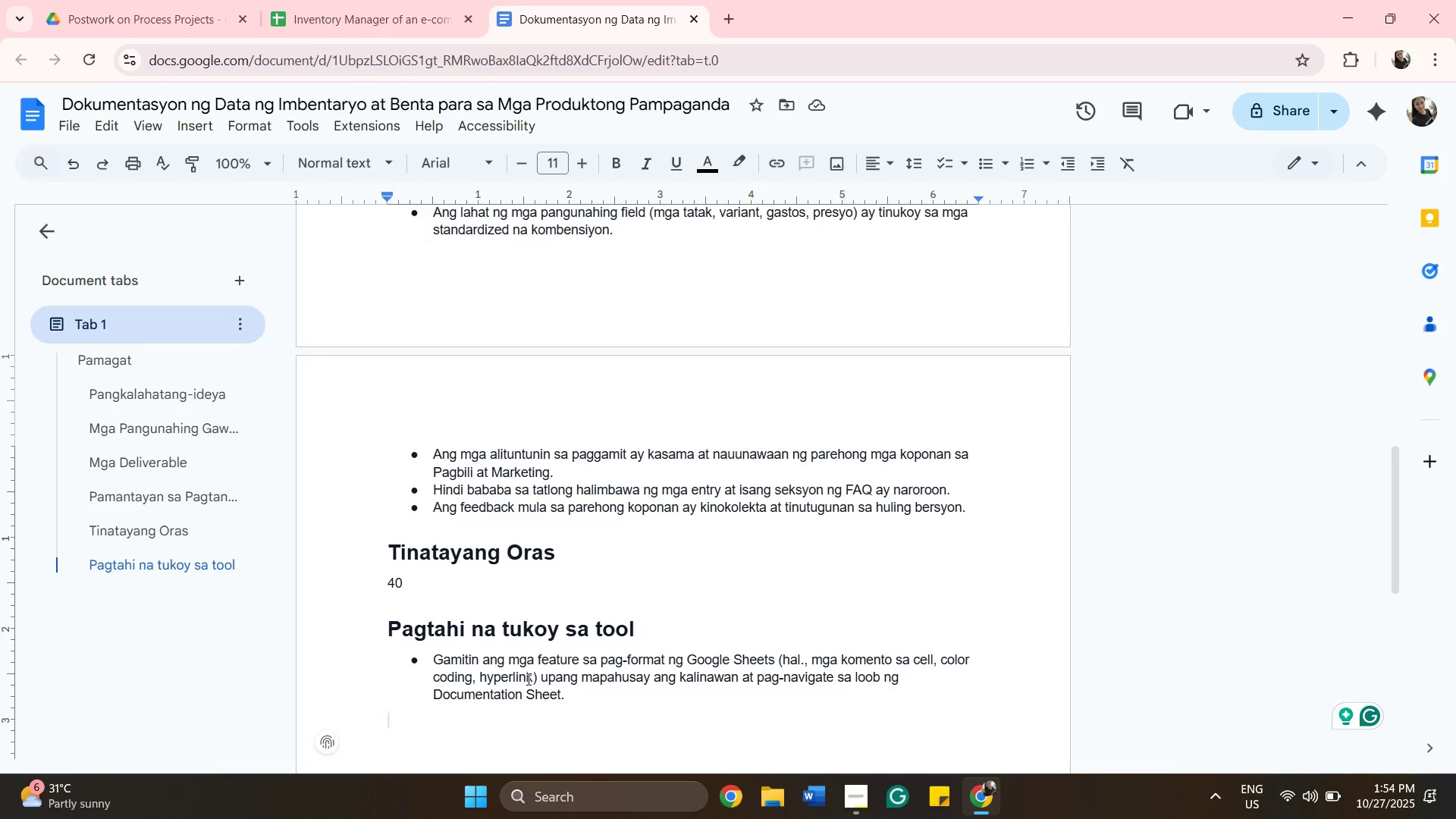 
left_click([395, 29])
 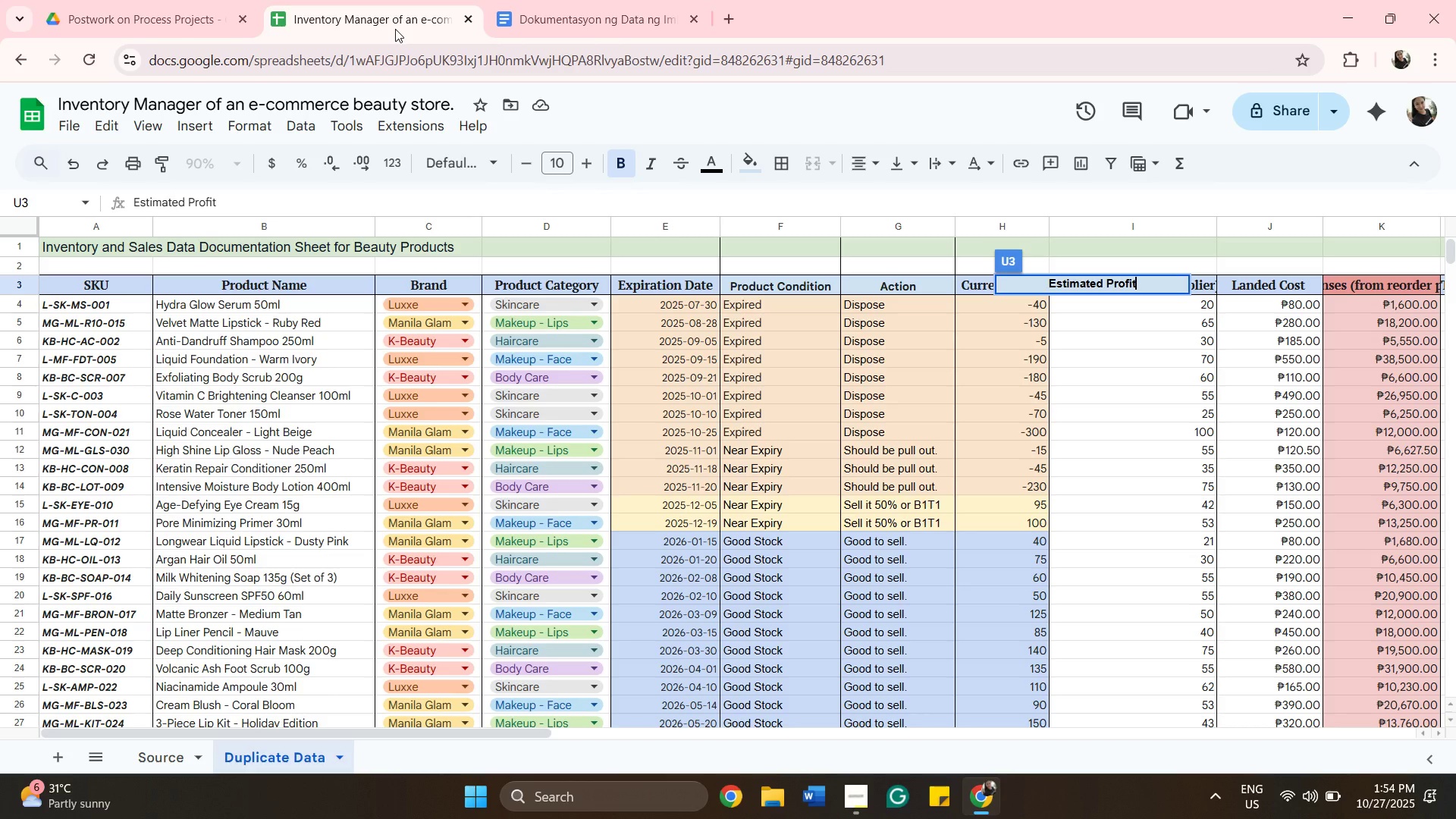 
wait(14.5)
 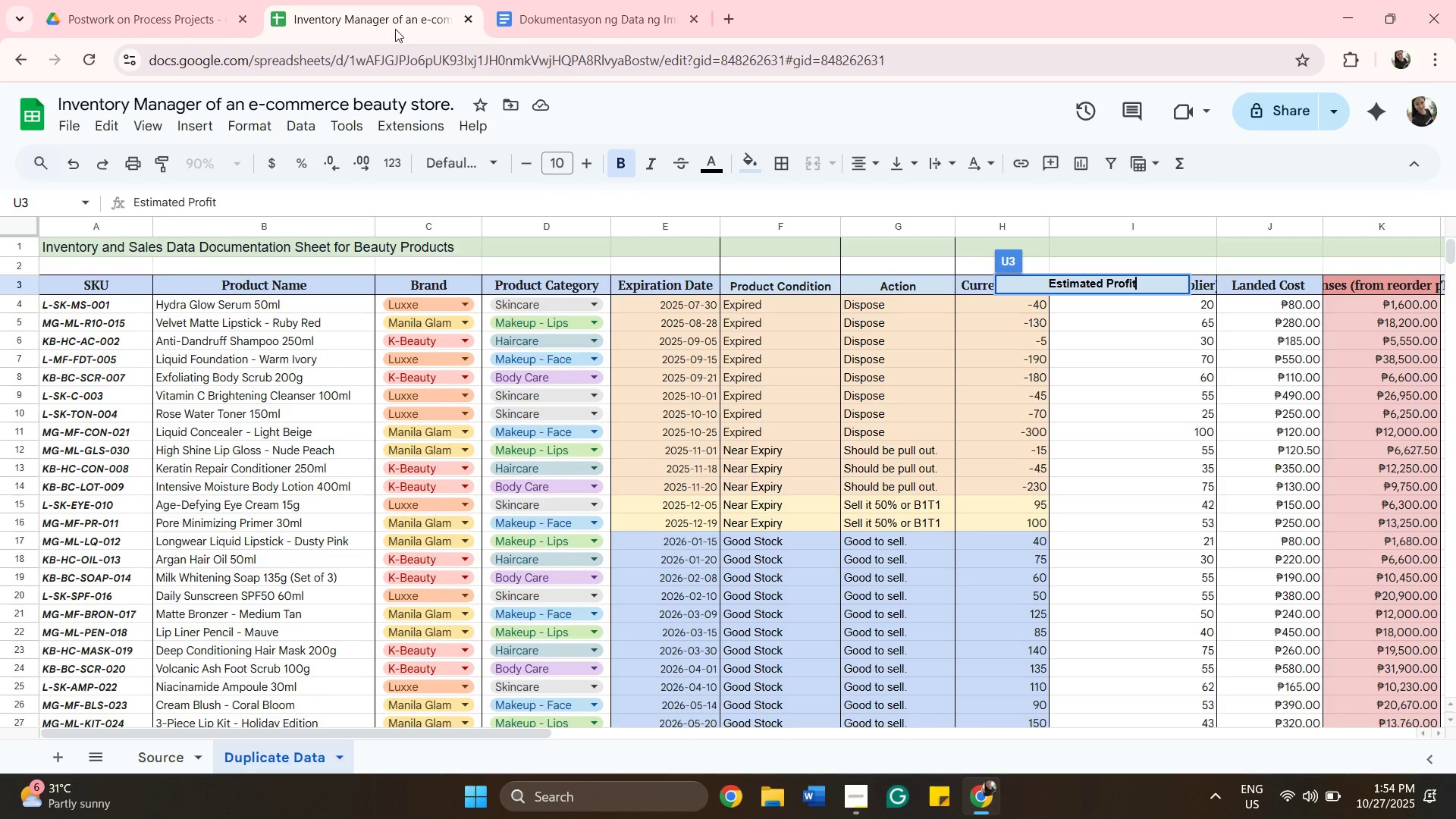 
left_click_drag(start_coordinate=[447, 731], to_coordinate=[342, 754])
 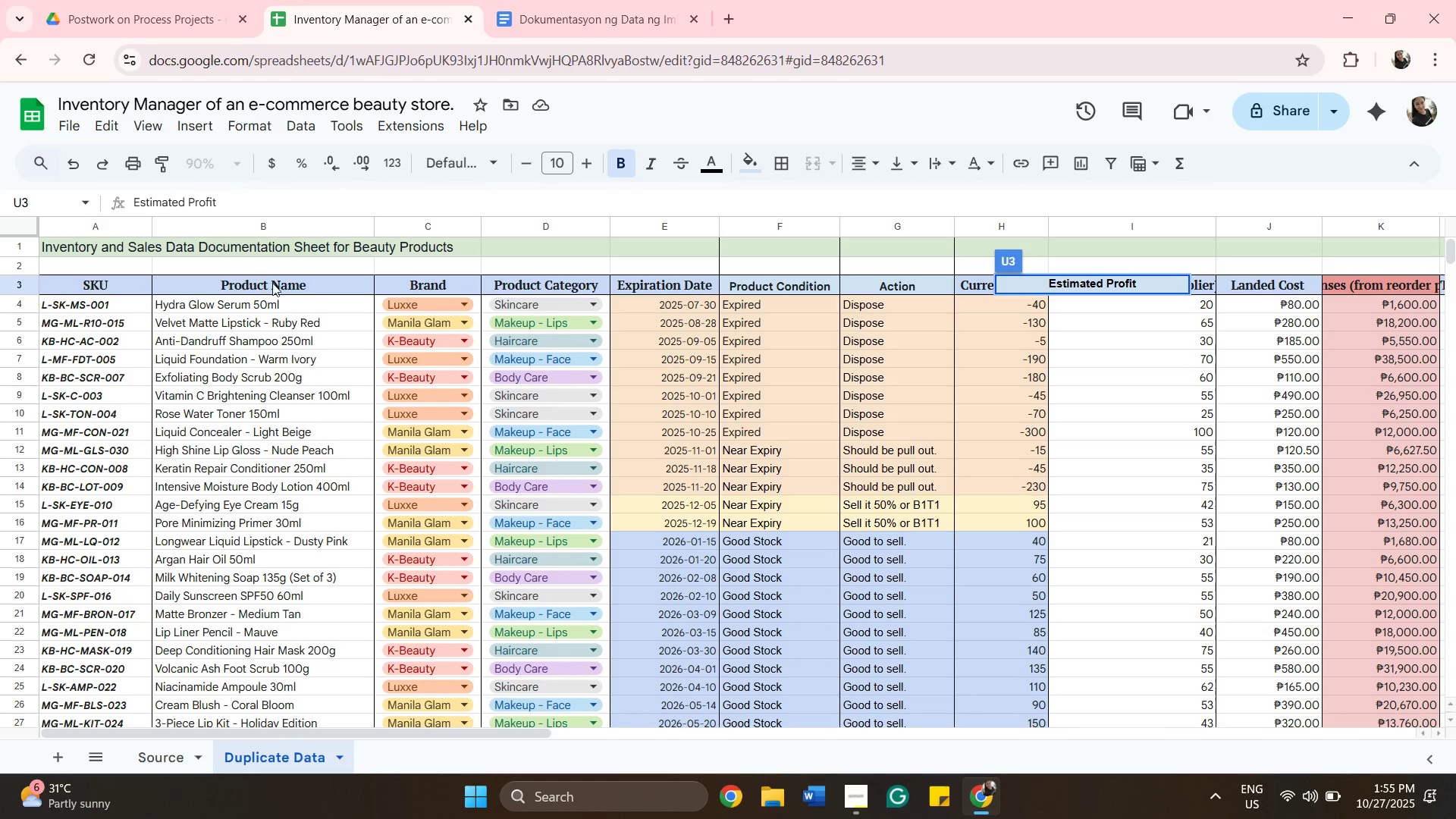 
wait(15.37)
 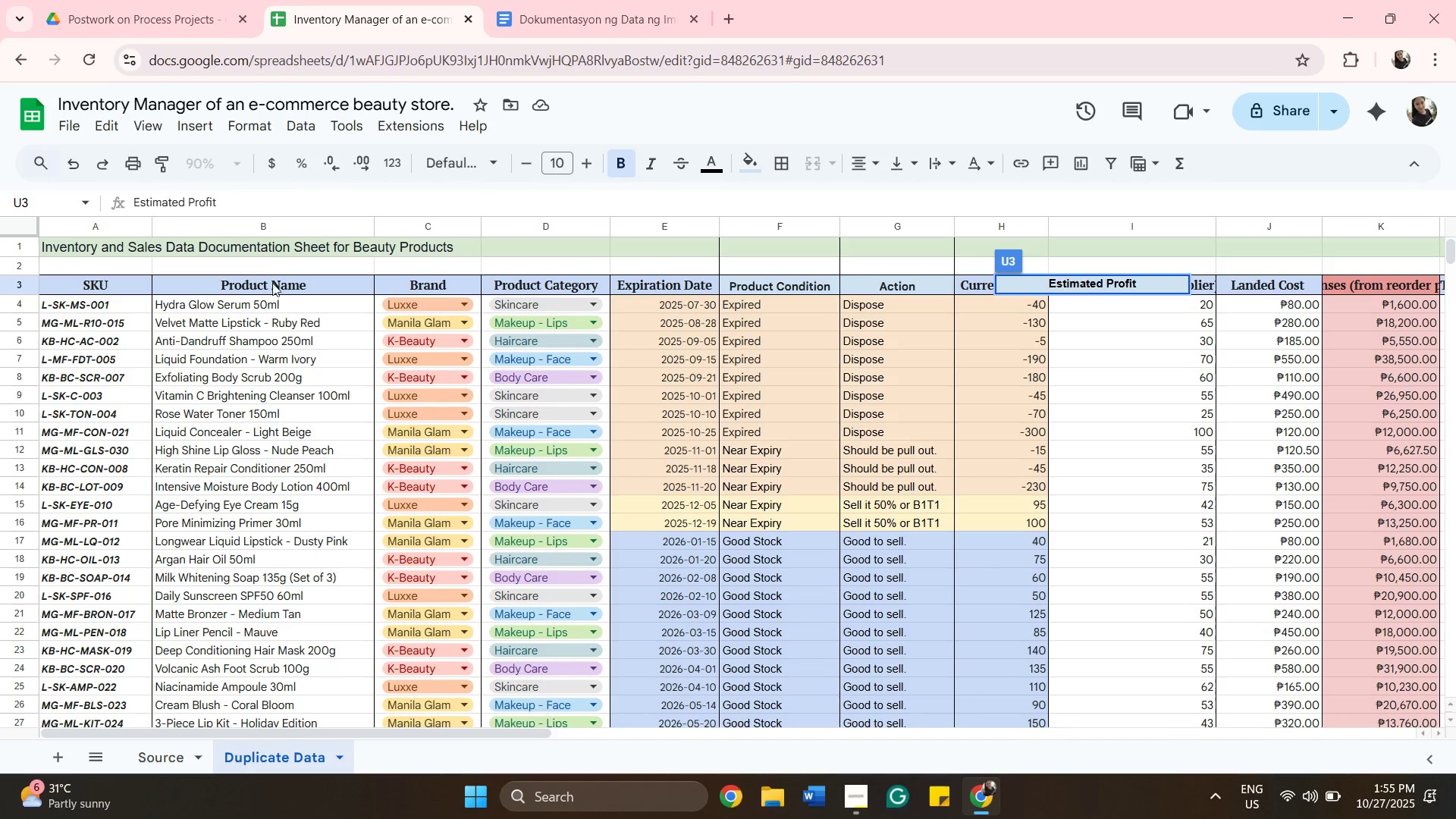 
left_click([453, 269])
 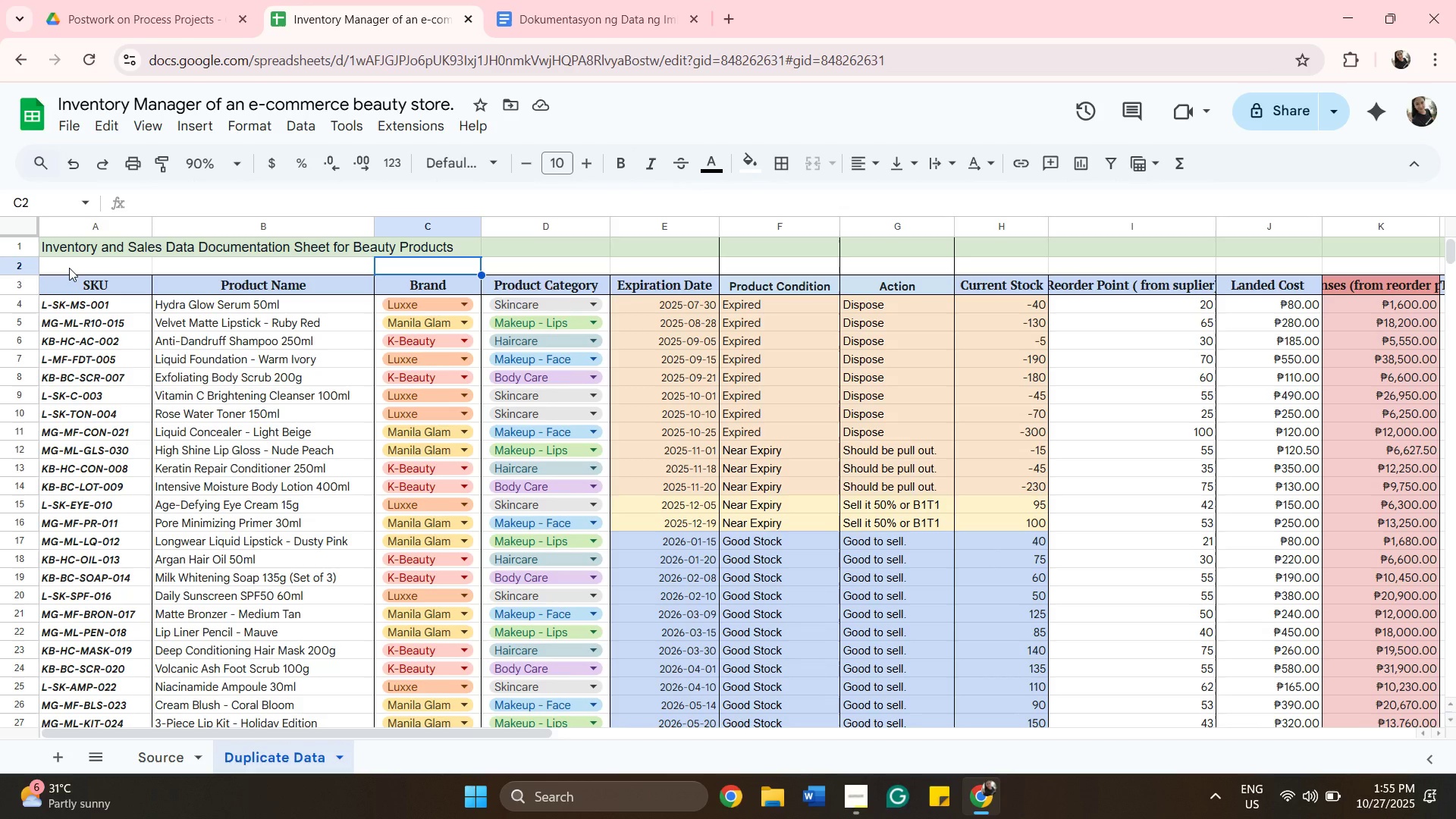 
wait(7.25)
 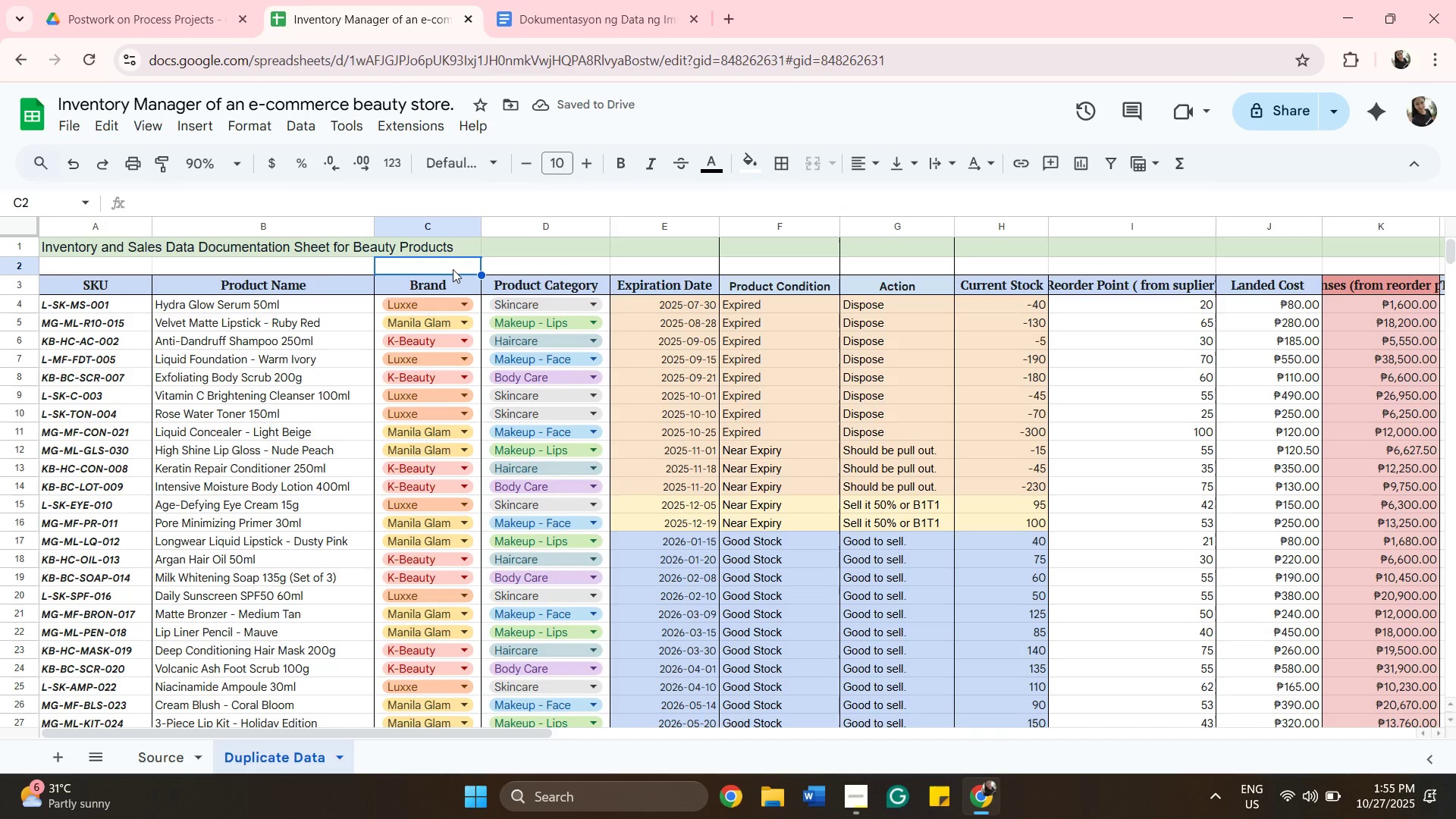 
left_click([247, 271])
 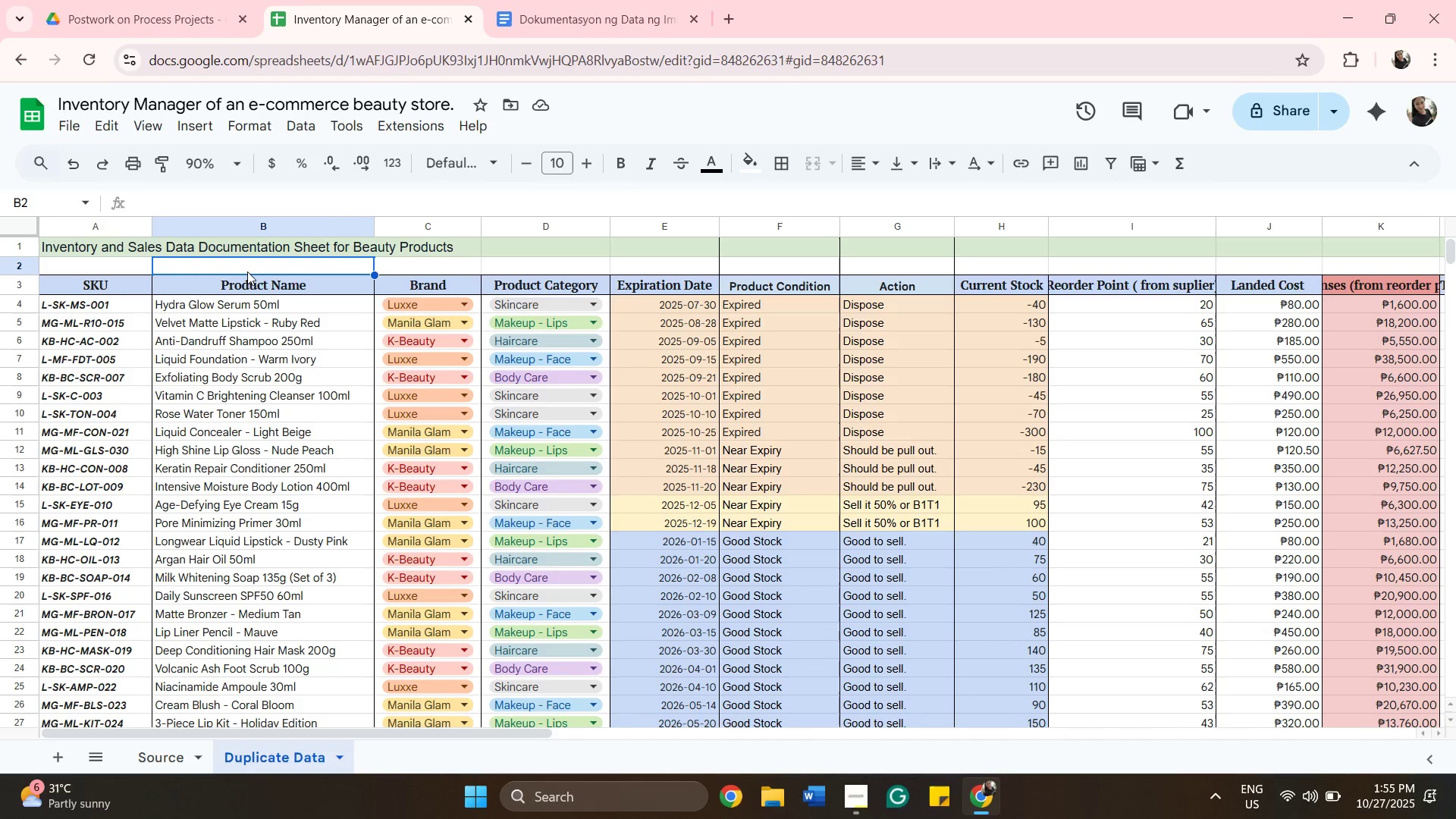 
left_click_drag(start_coordinate=[247, 271], to_coordinate=[366, 281])
 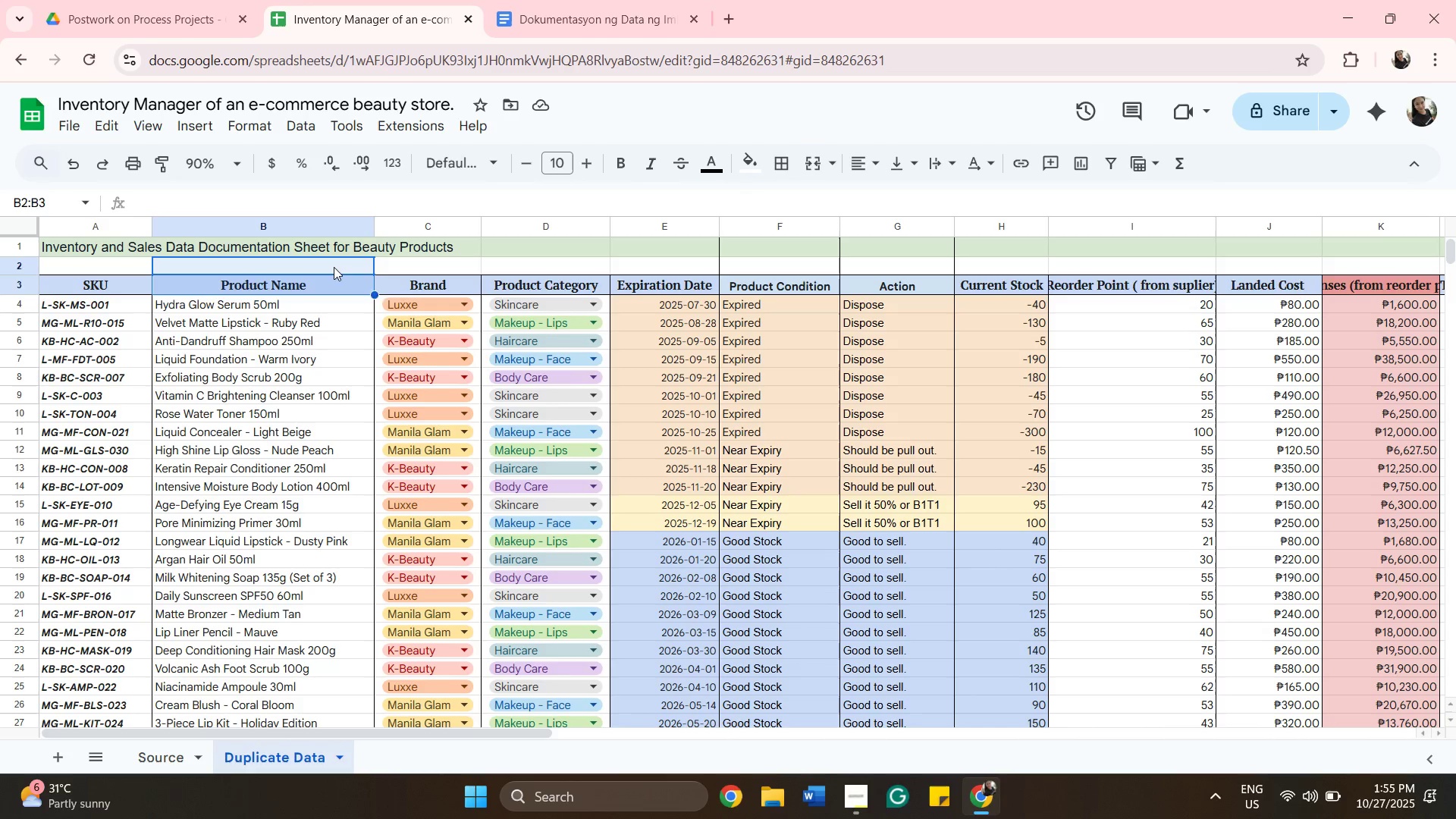 
left_click([334, 267])
 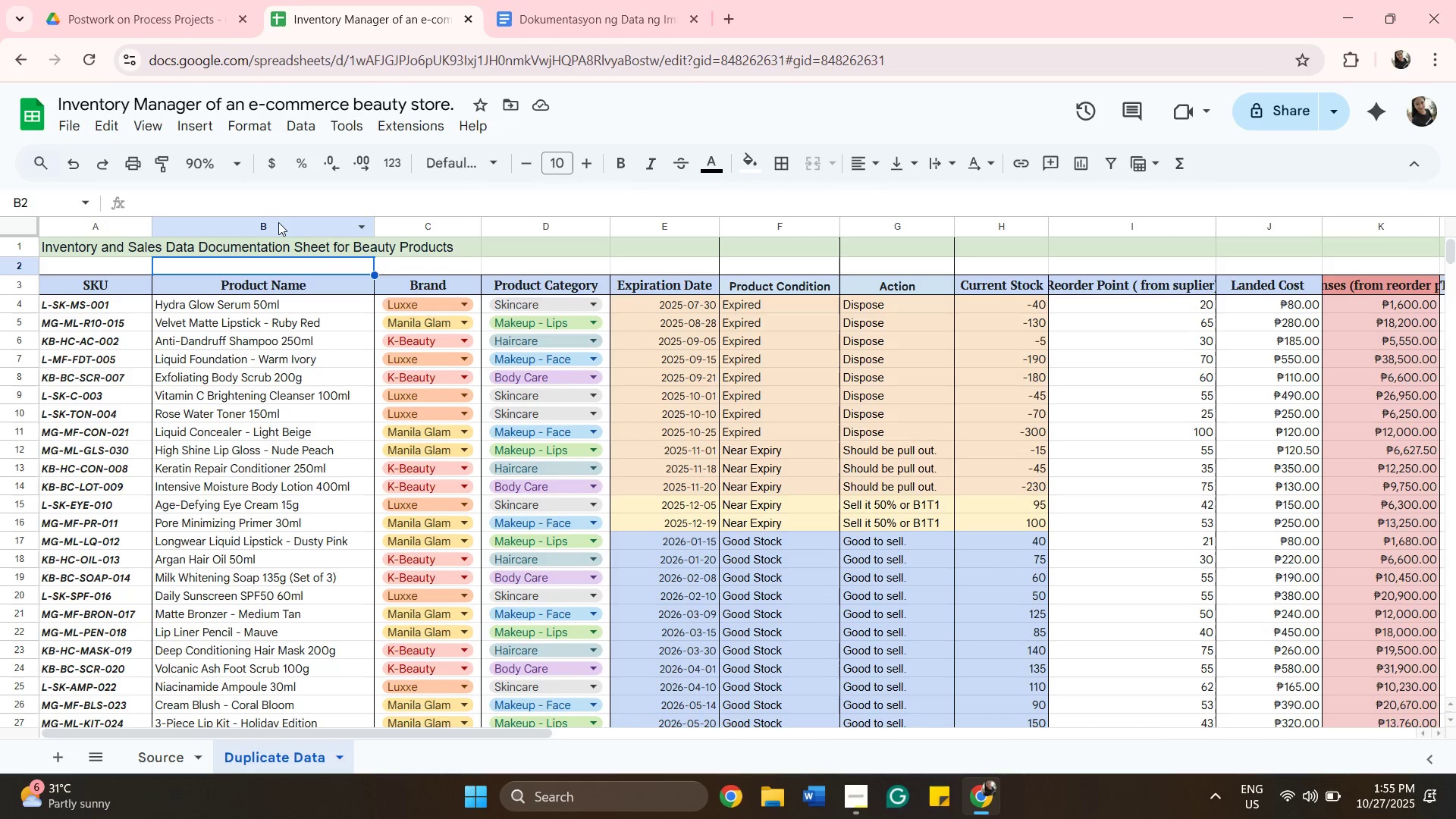 
left_click([279, 224])
 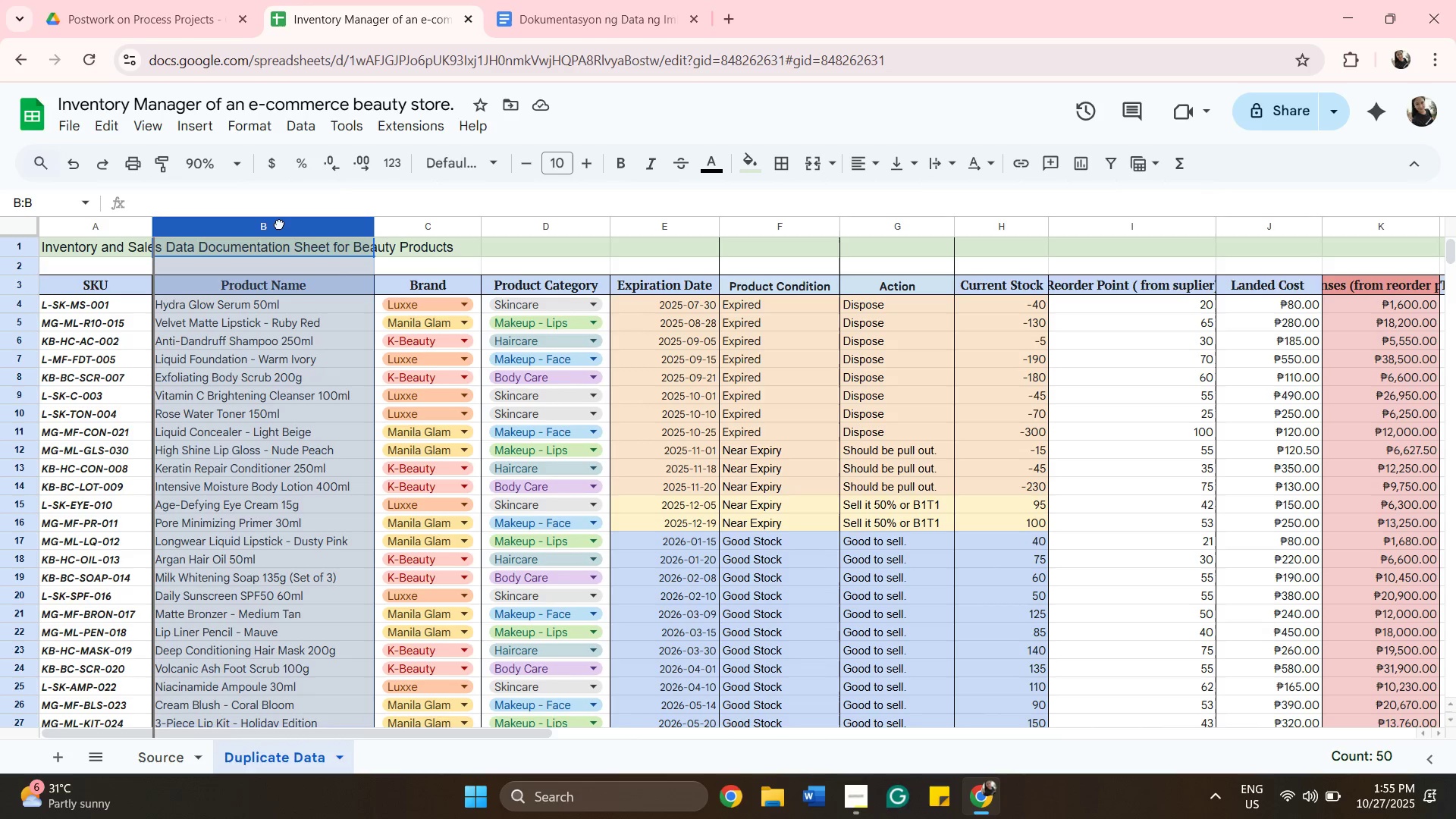 
left_click_drag(start_coordinate=[279, 224], to_coordinate=[544, 204])
 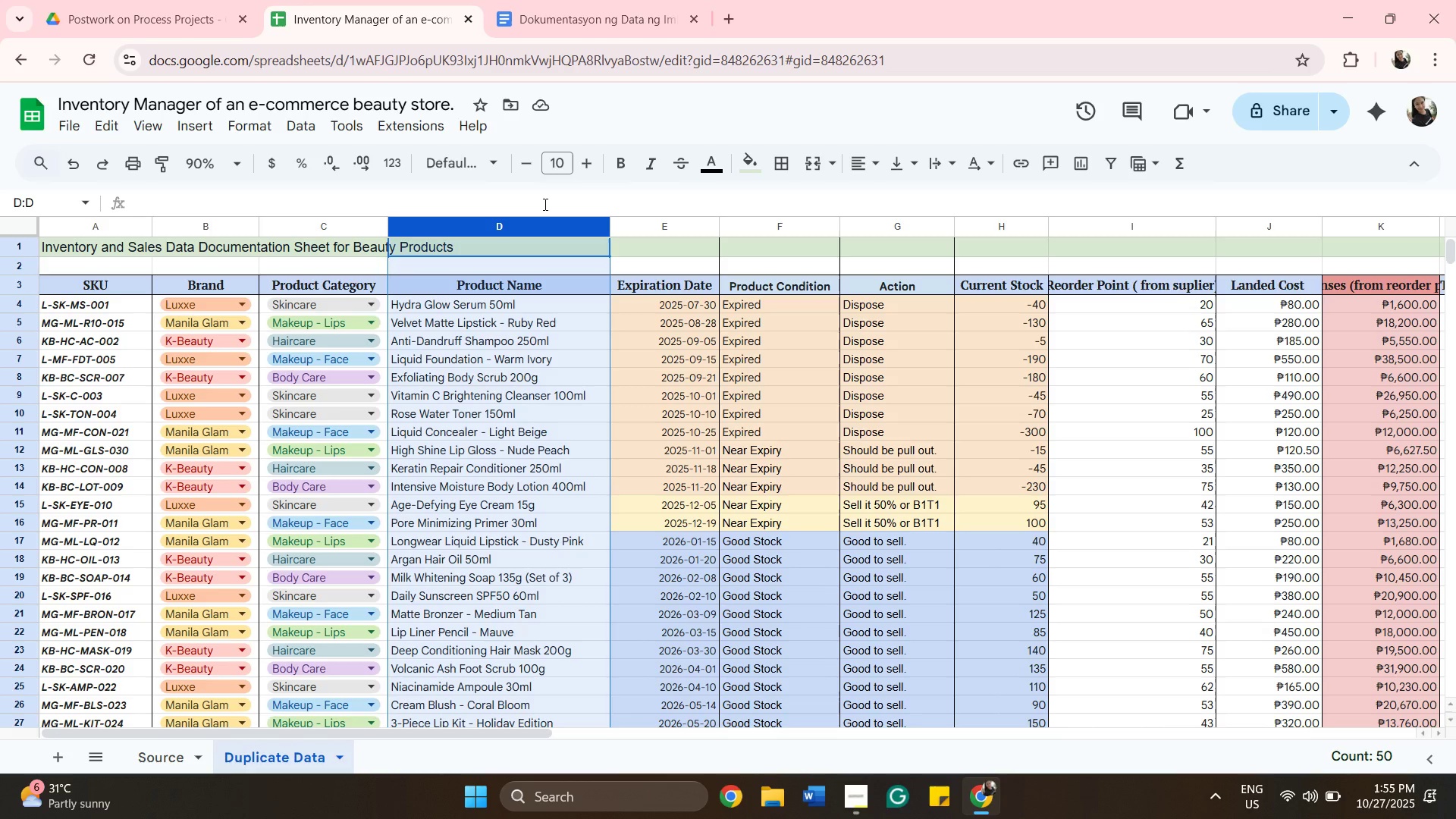 
wait(20.7)
 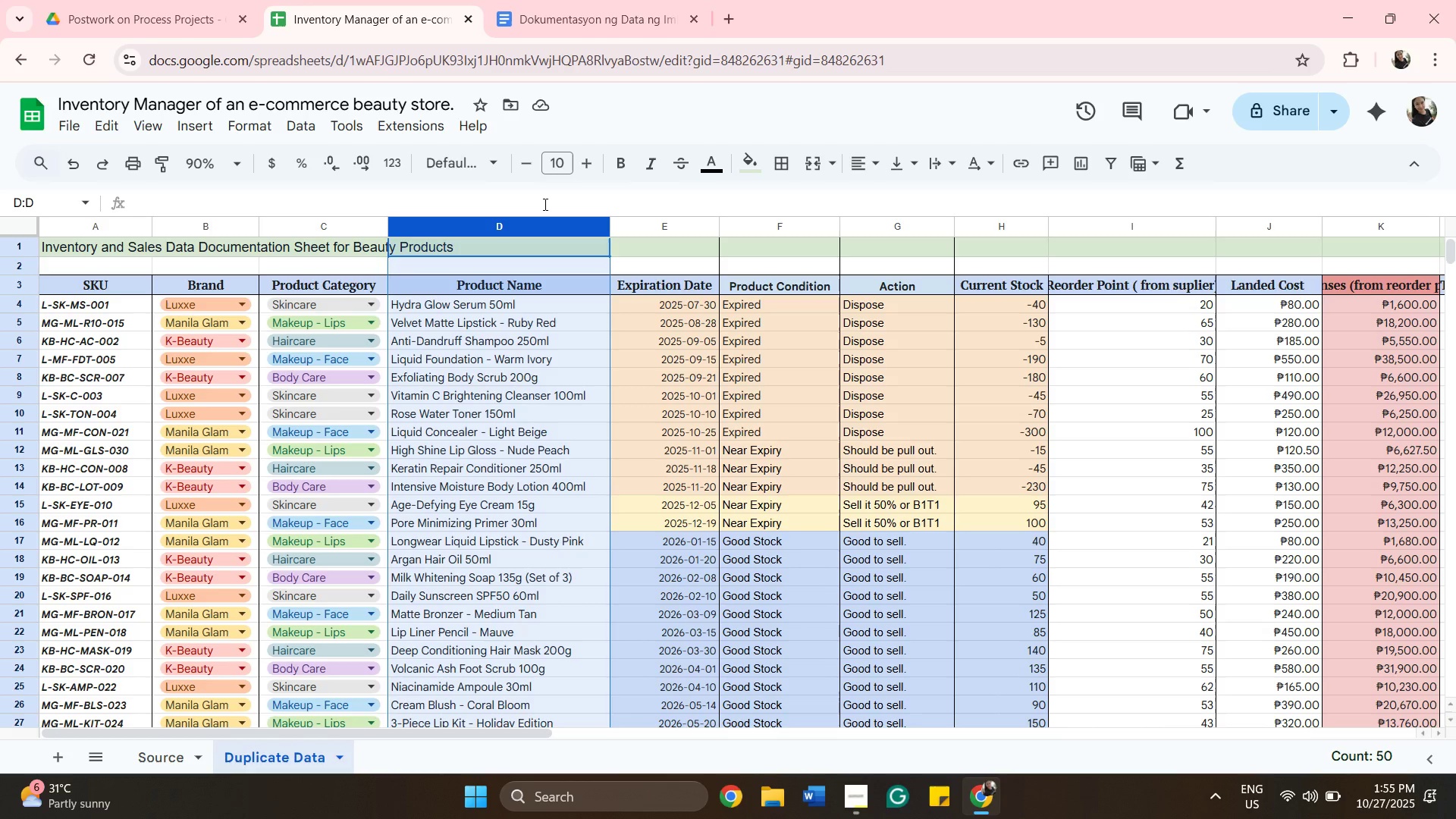 
left_click([137, 33])
 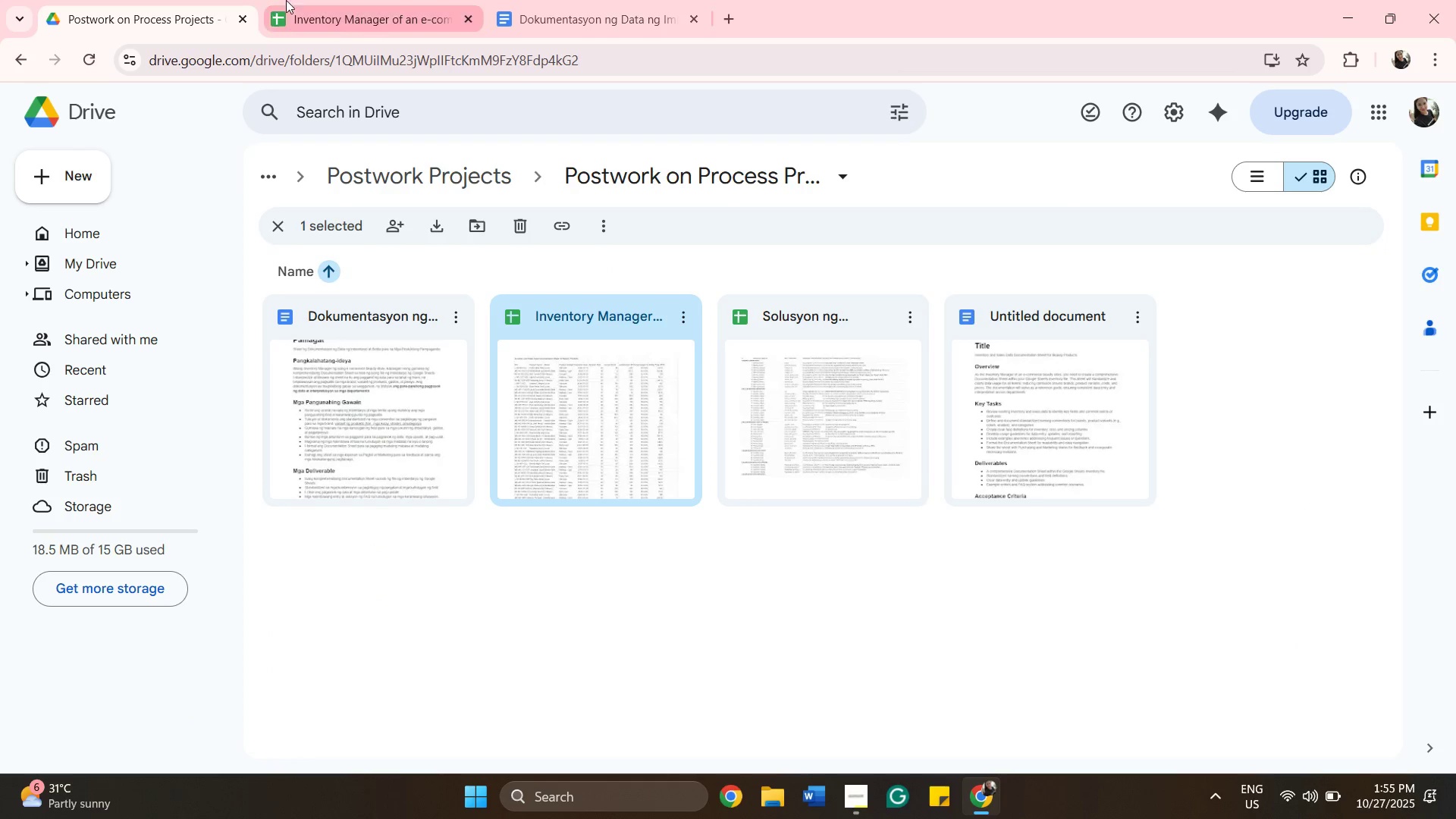 
mouse_move([338, 27])
 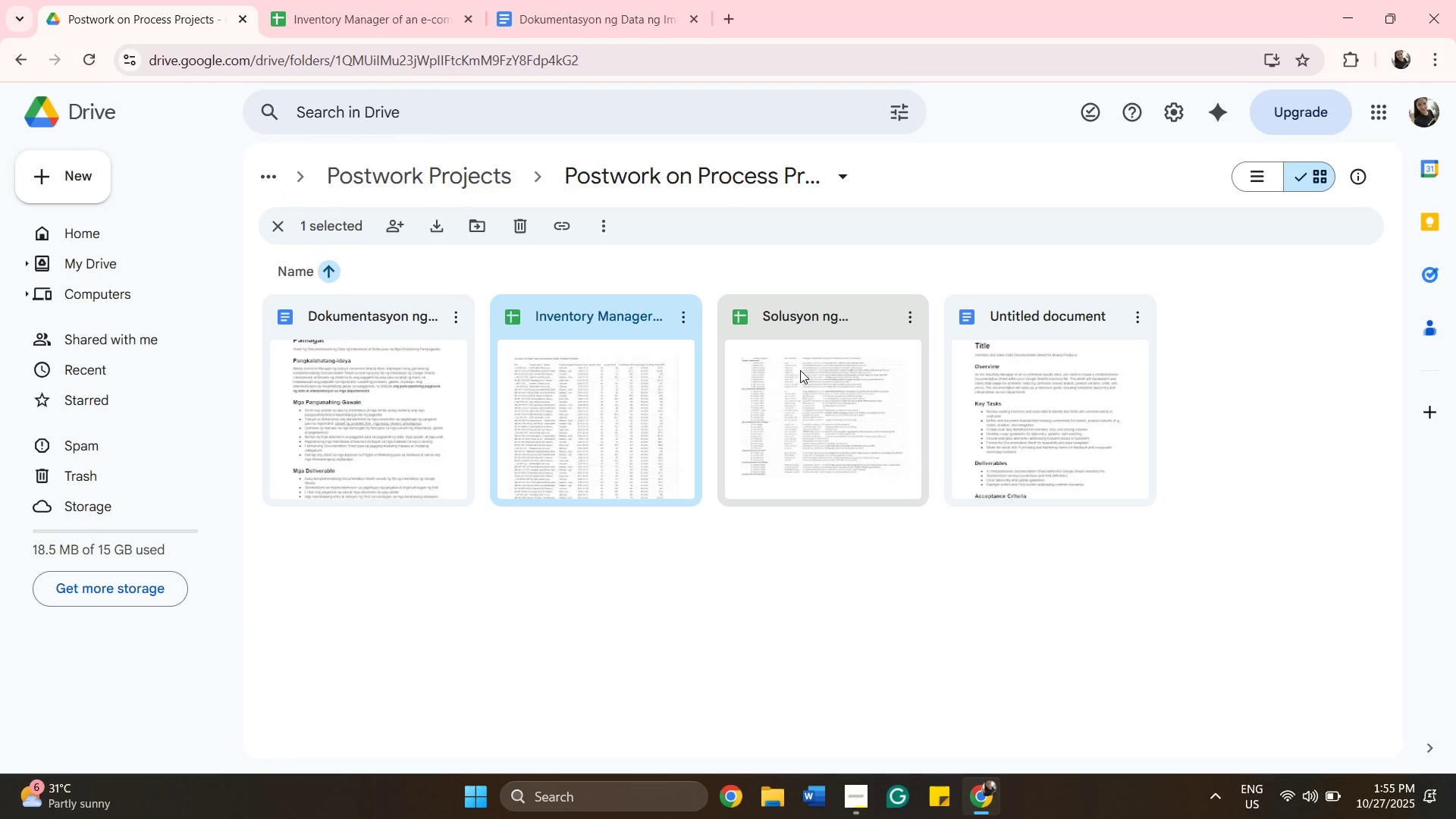 
left_click([800, 370])
 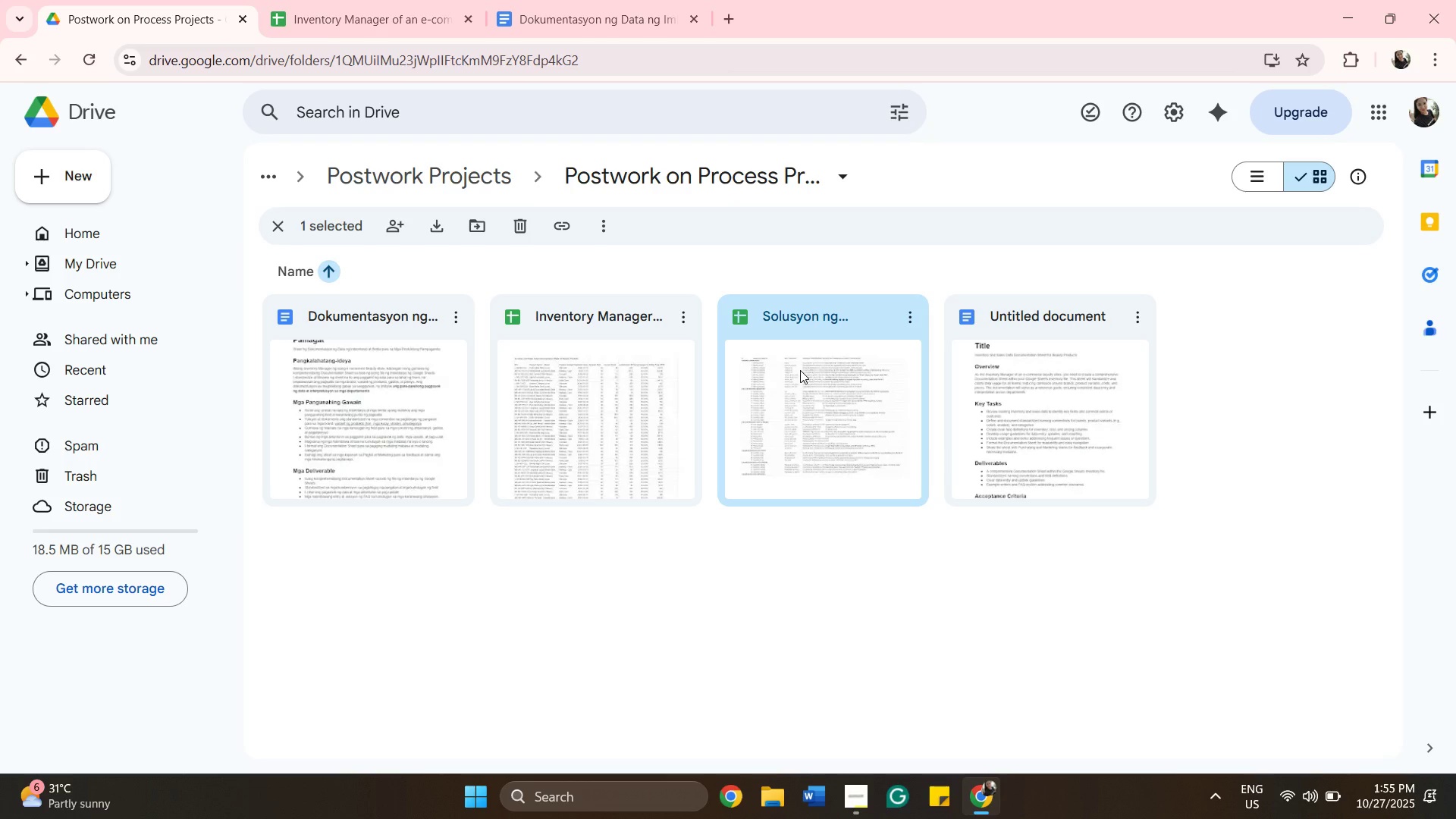 
left_click([800, 370])
 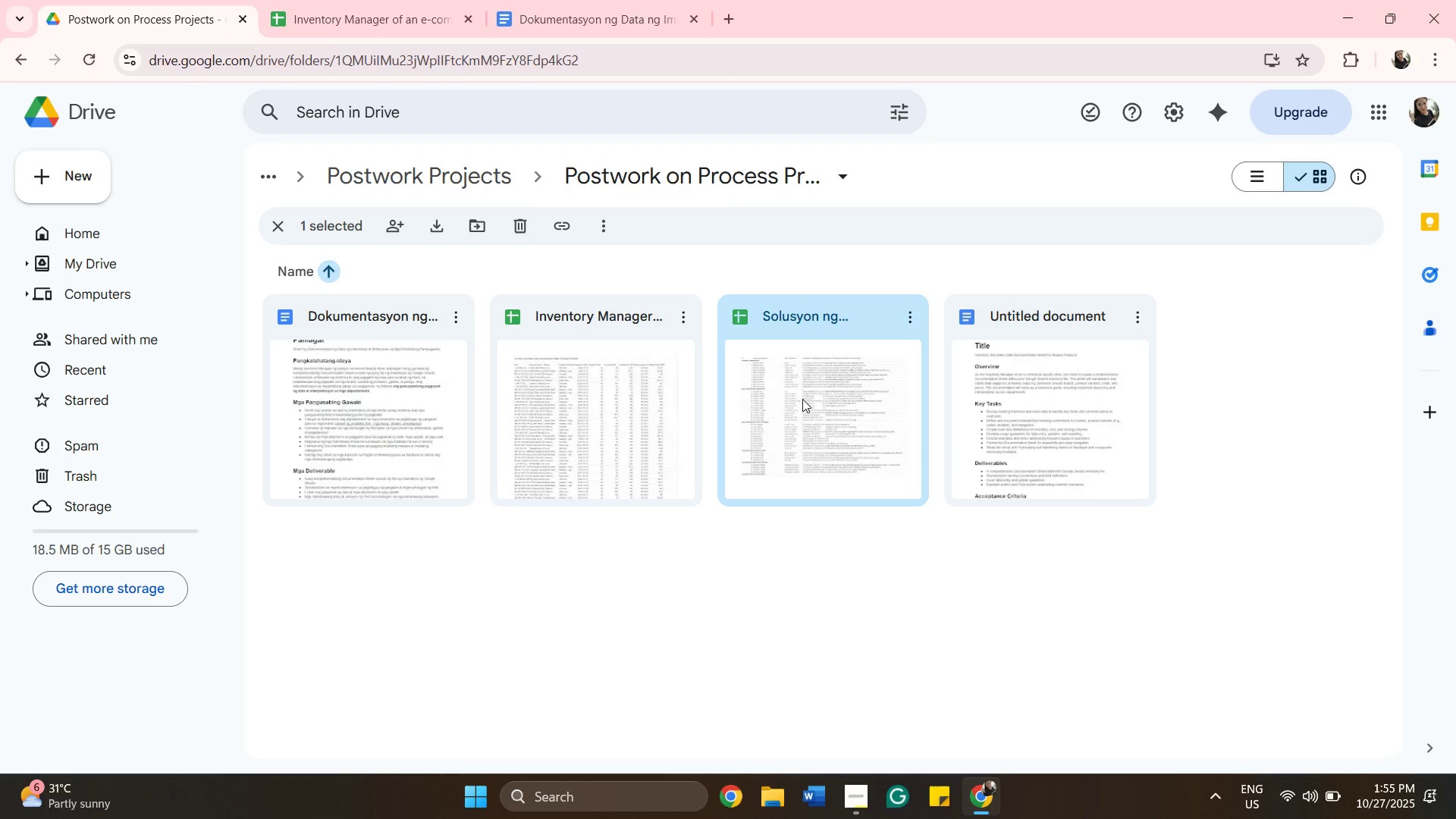 
double_click([802, 399])
 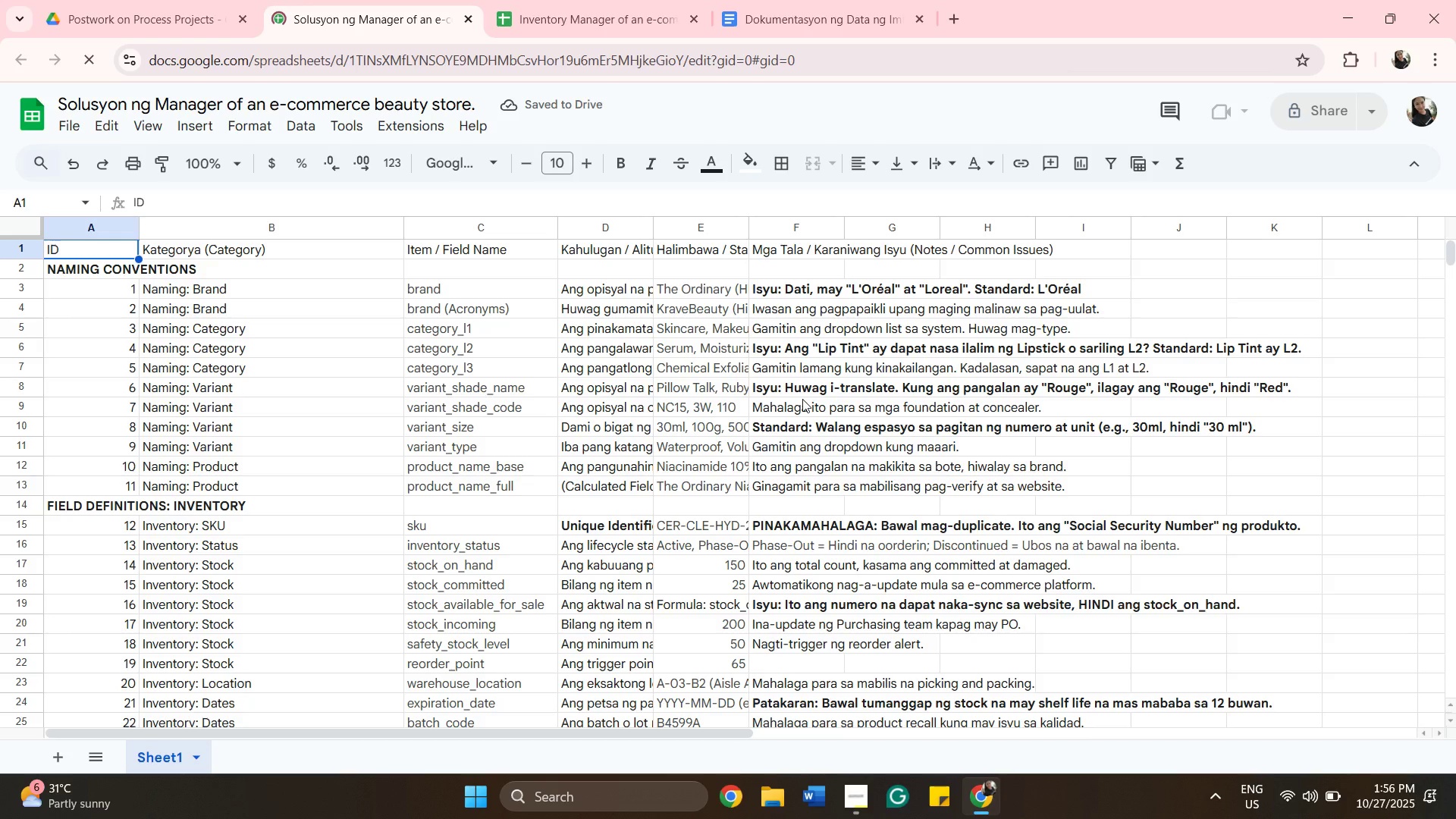 
hold_key(key=ArrowLeft, duration=0.31)
 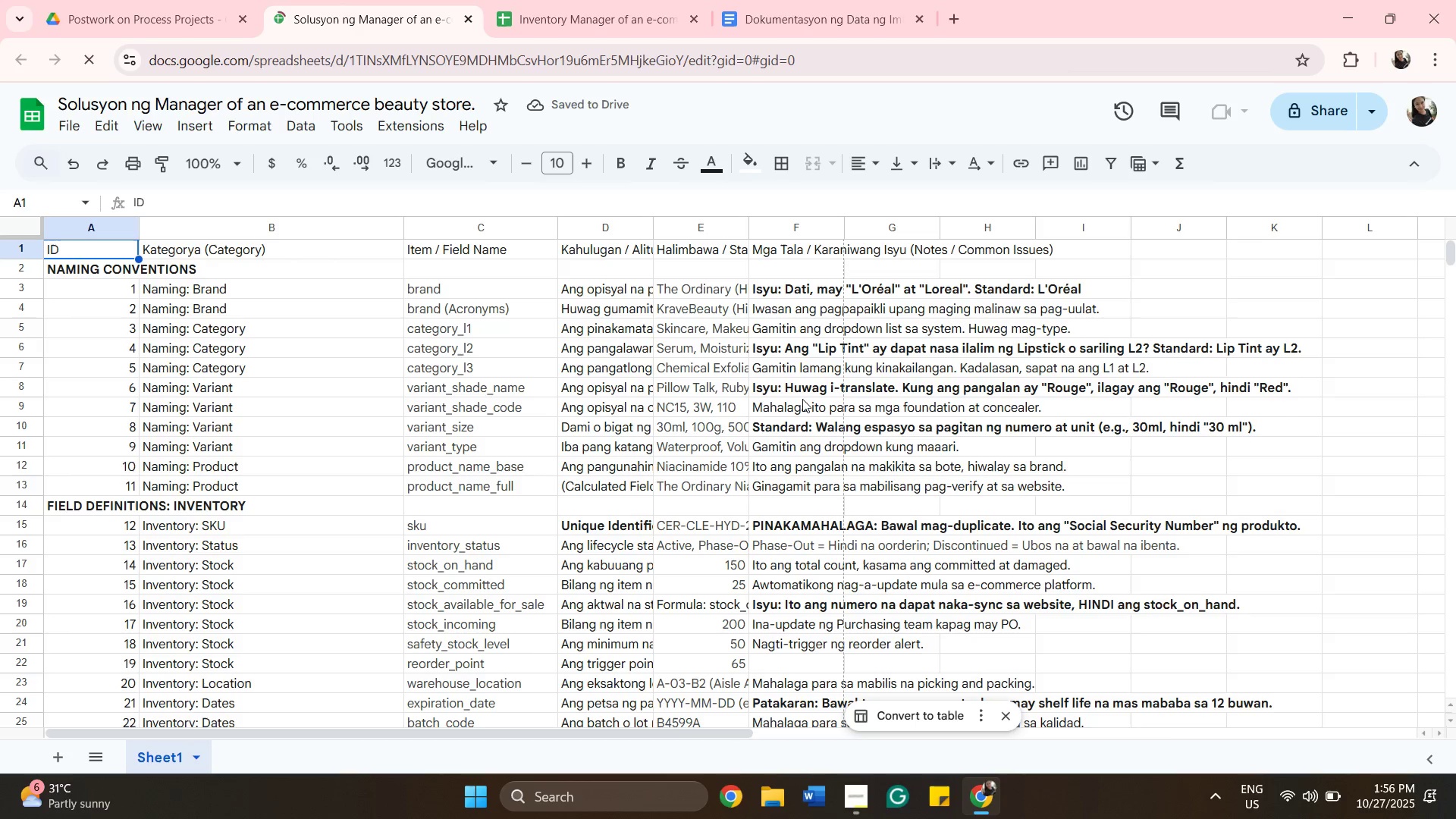 
key(ArrowLeft)
 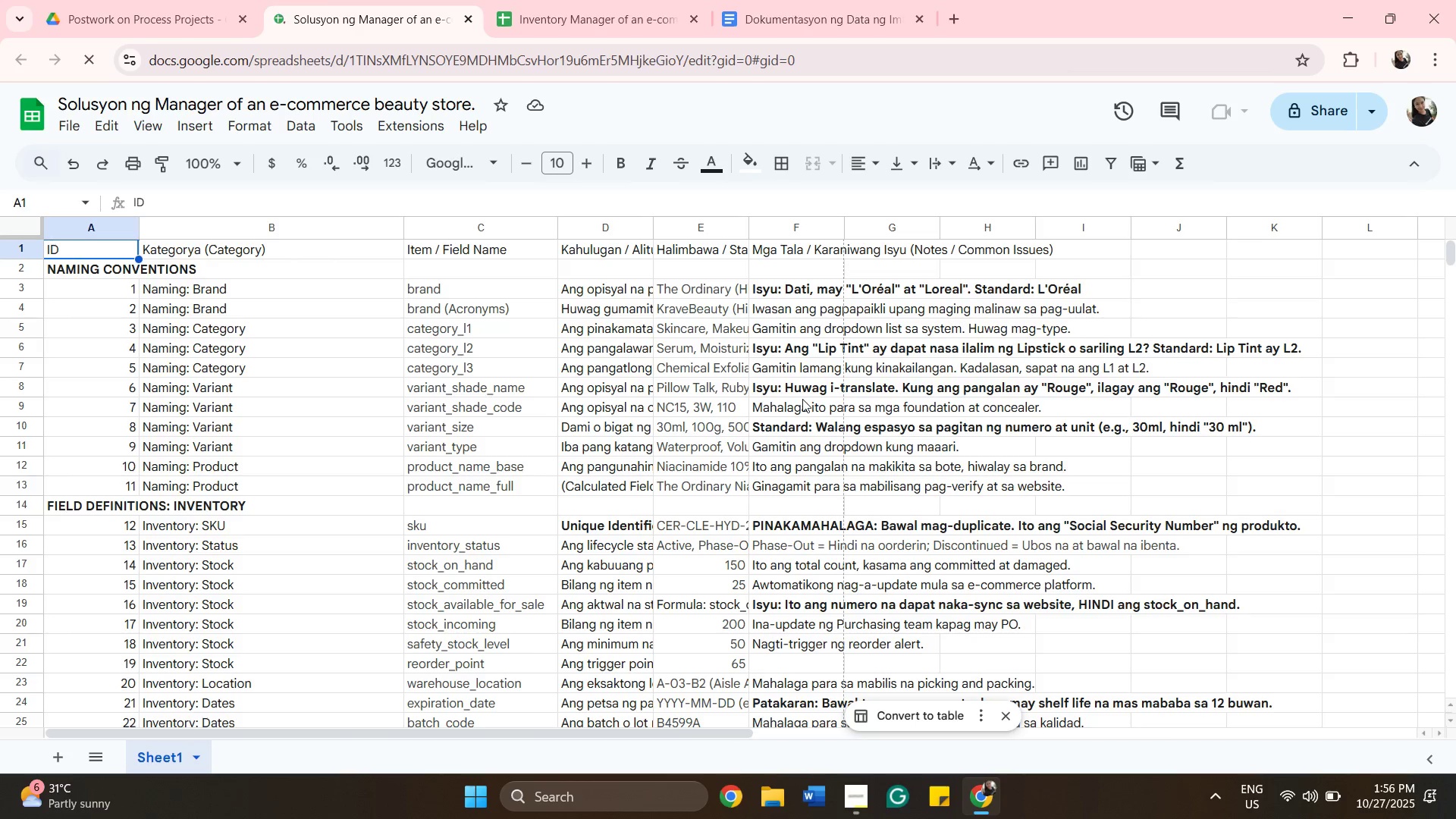 
key(ArrowLeft)
 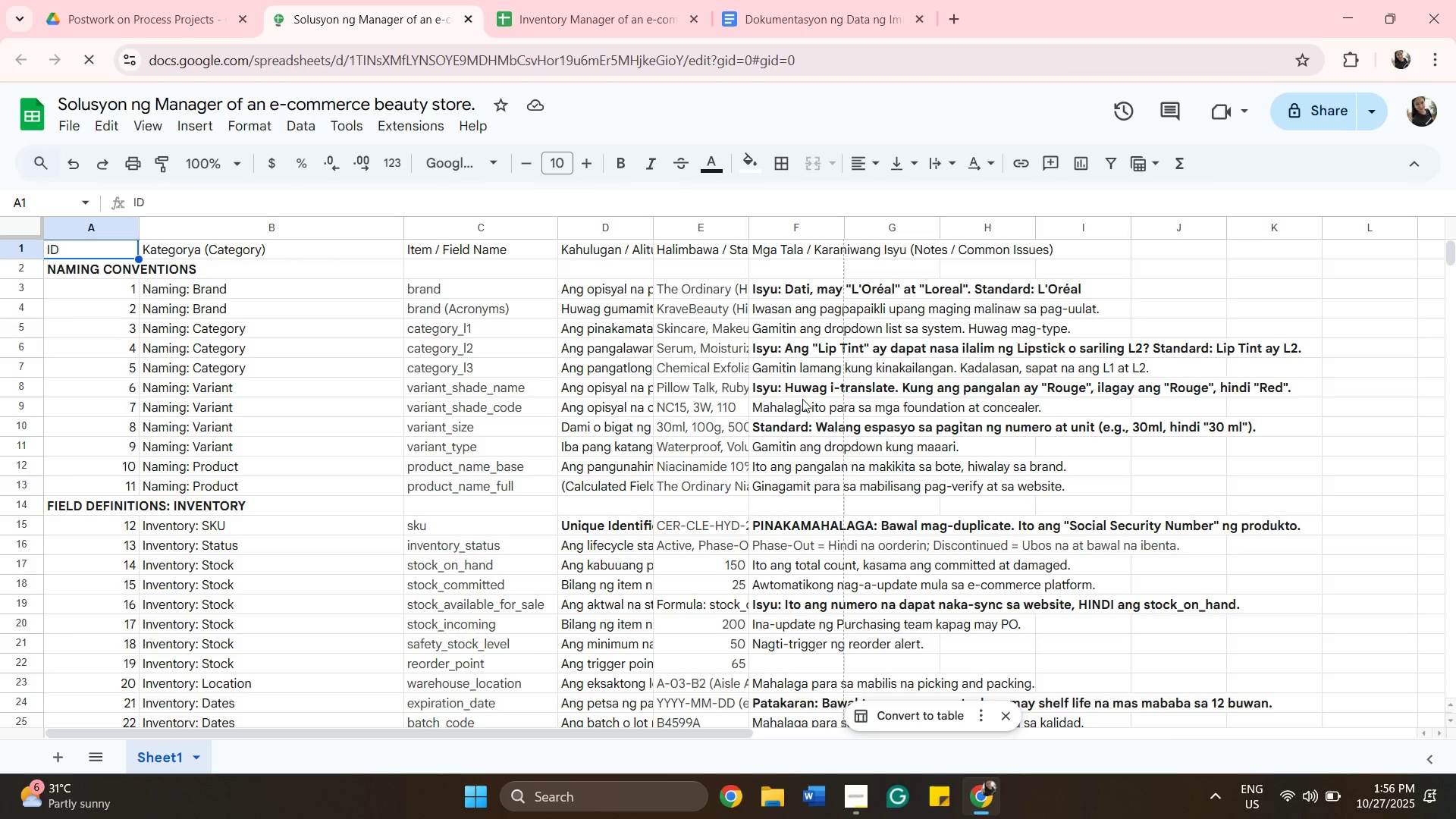 
key(ArrowLeft)
 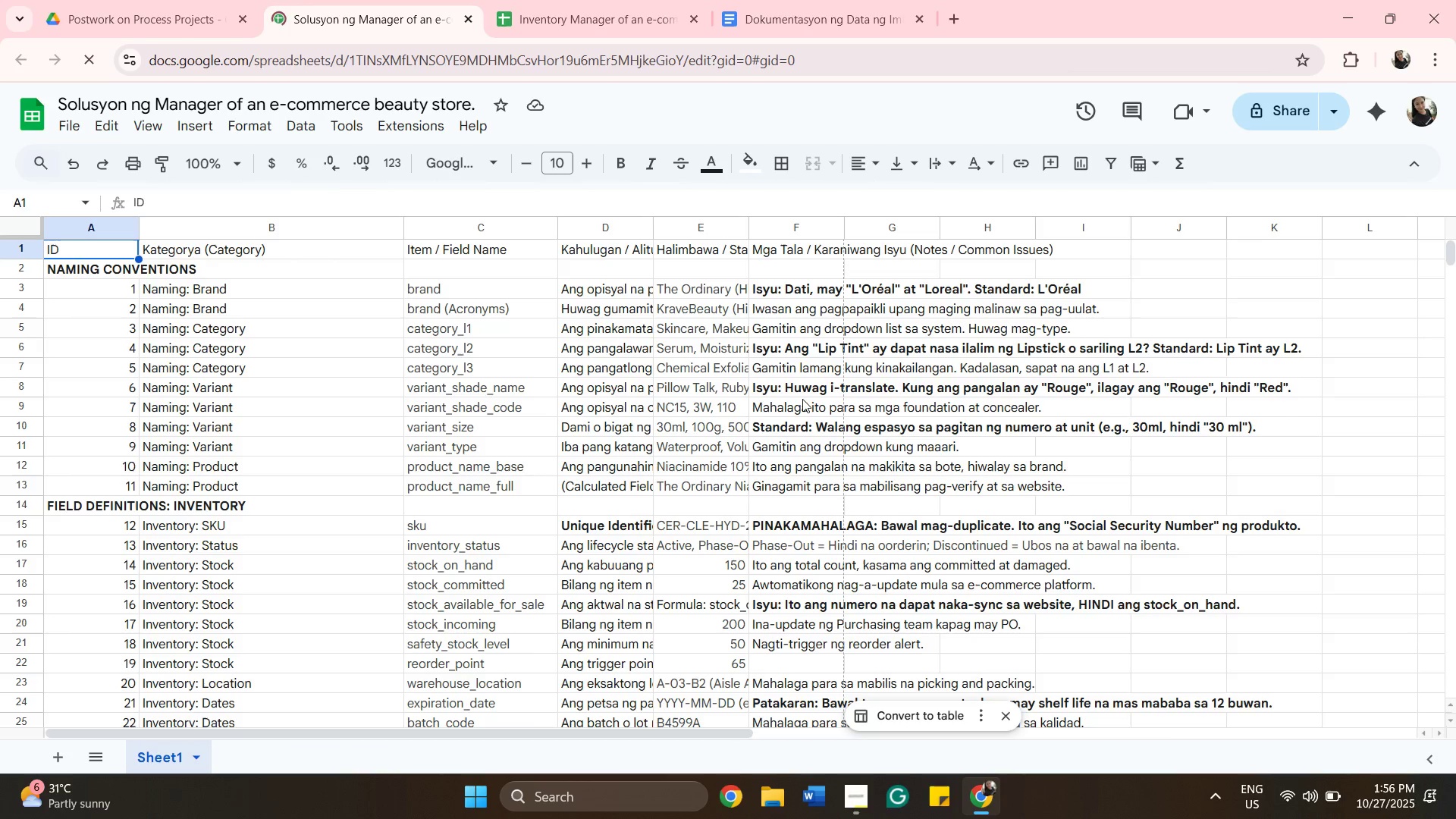 
key(ArrowLeft)
 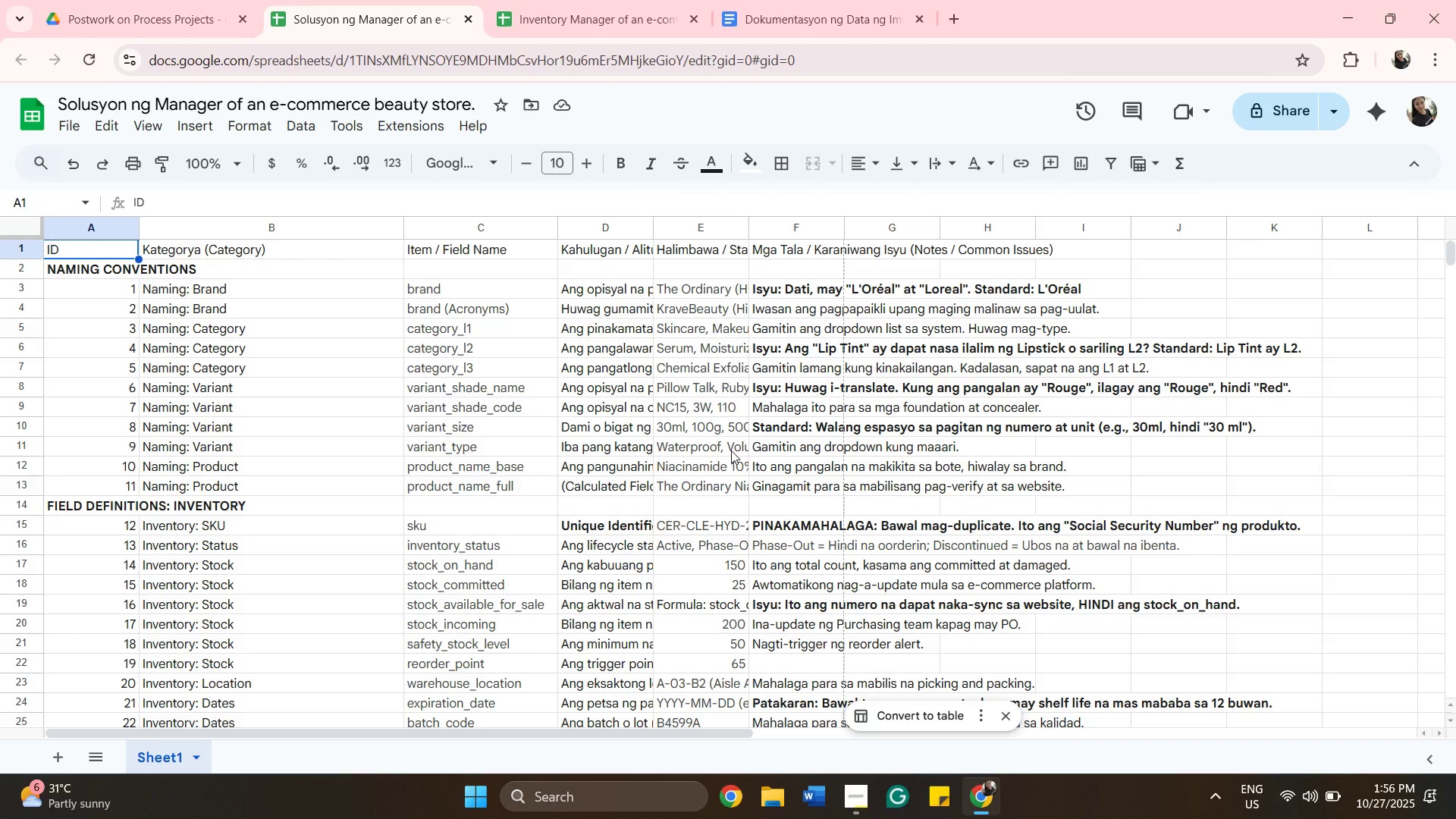 
key(ArrowDown)
 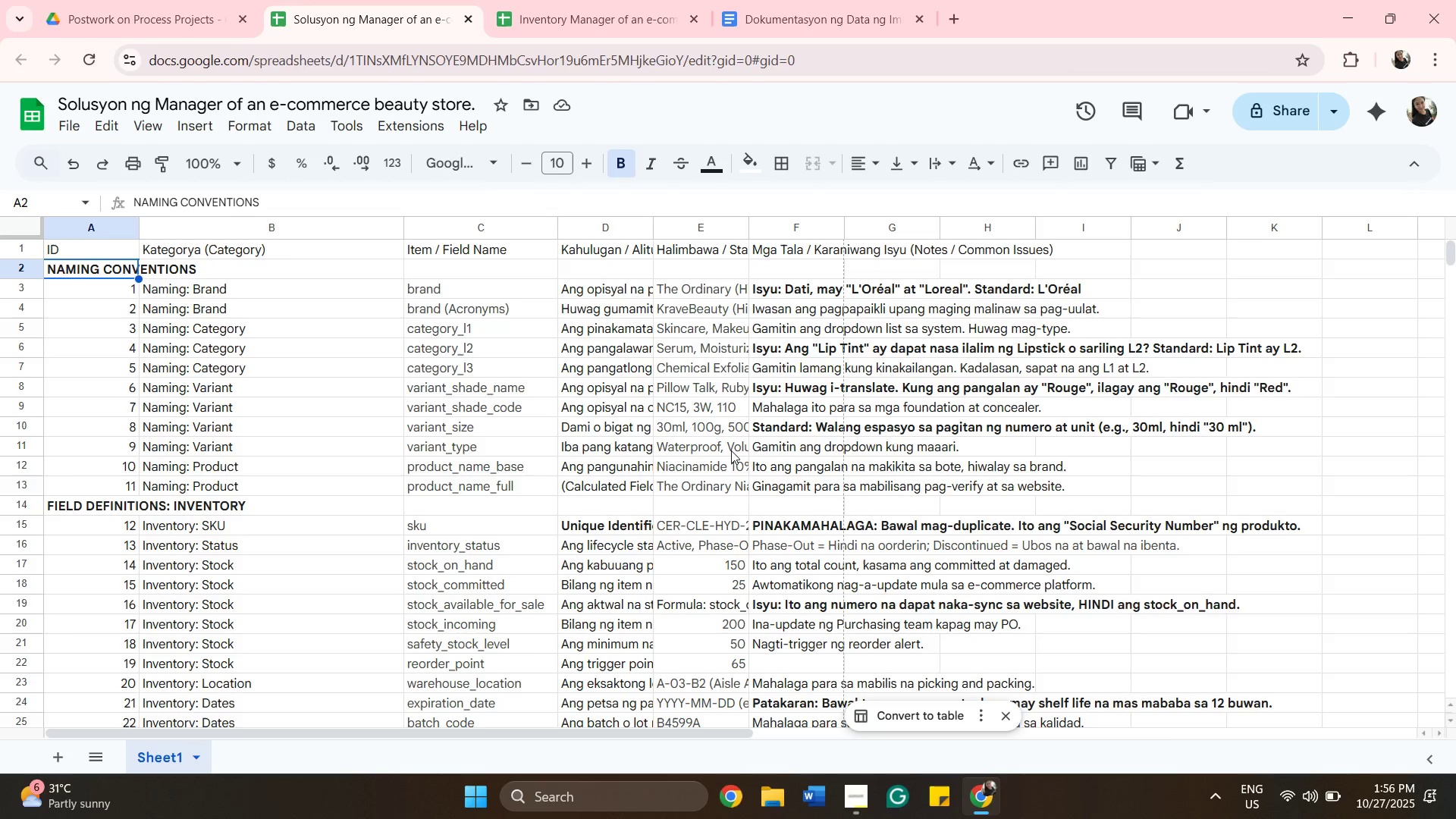 
key(ArrowDown)
 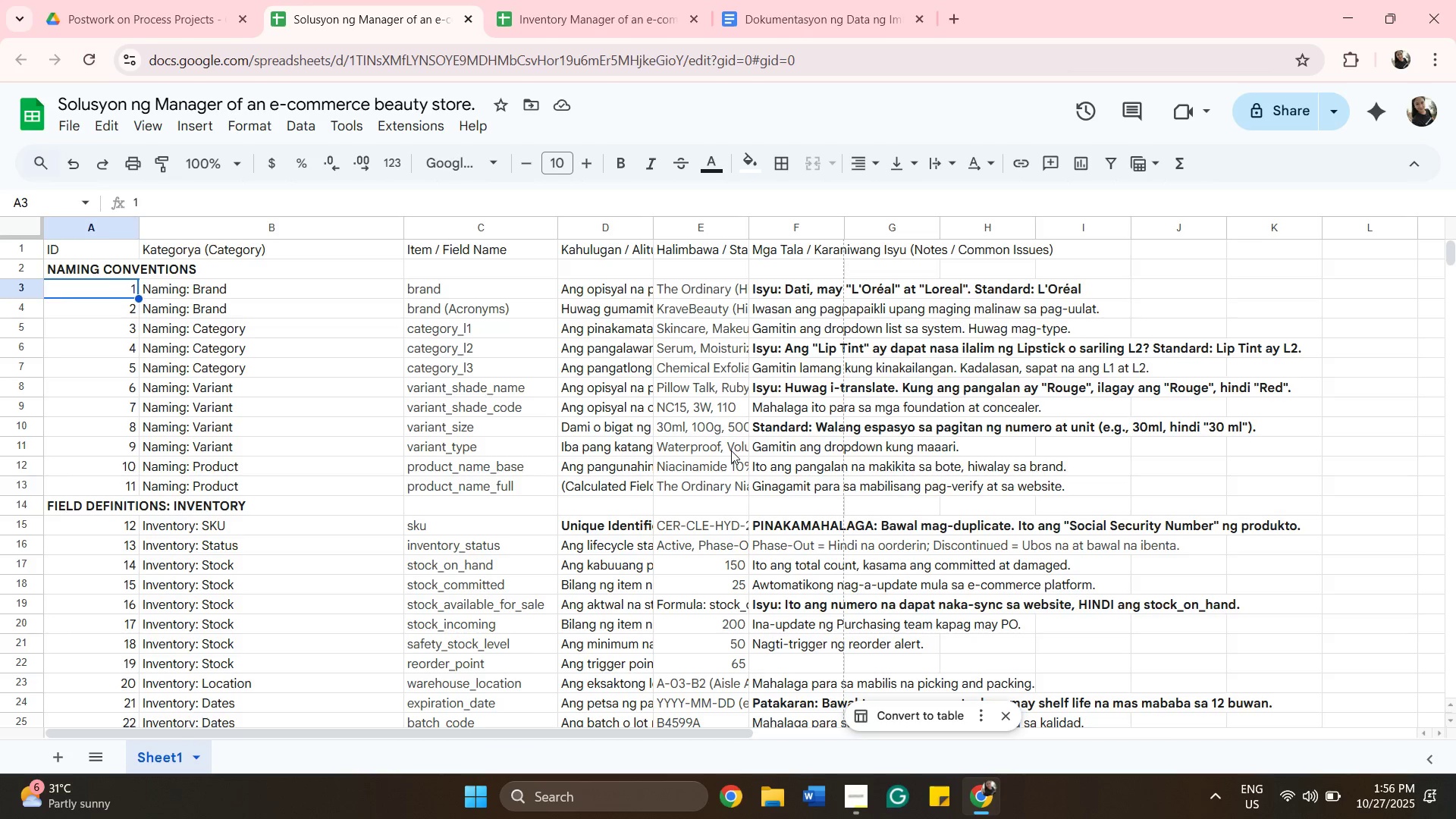 
key(ArrowDown)
 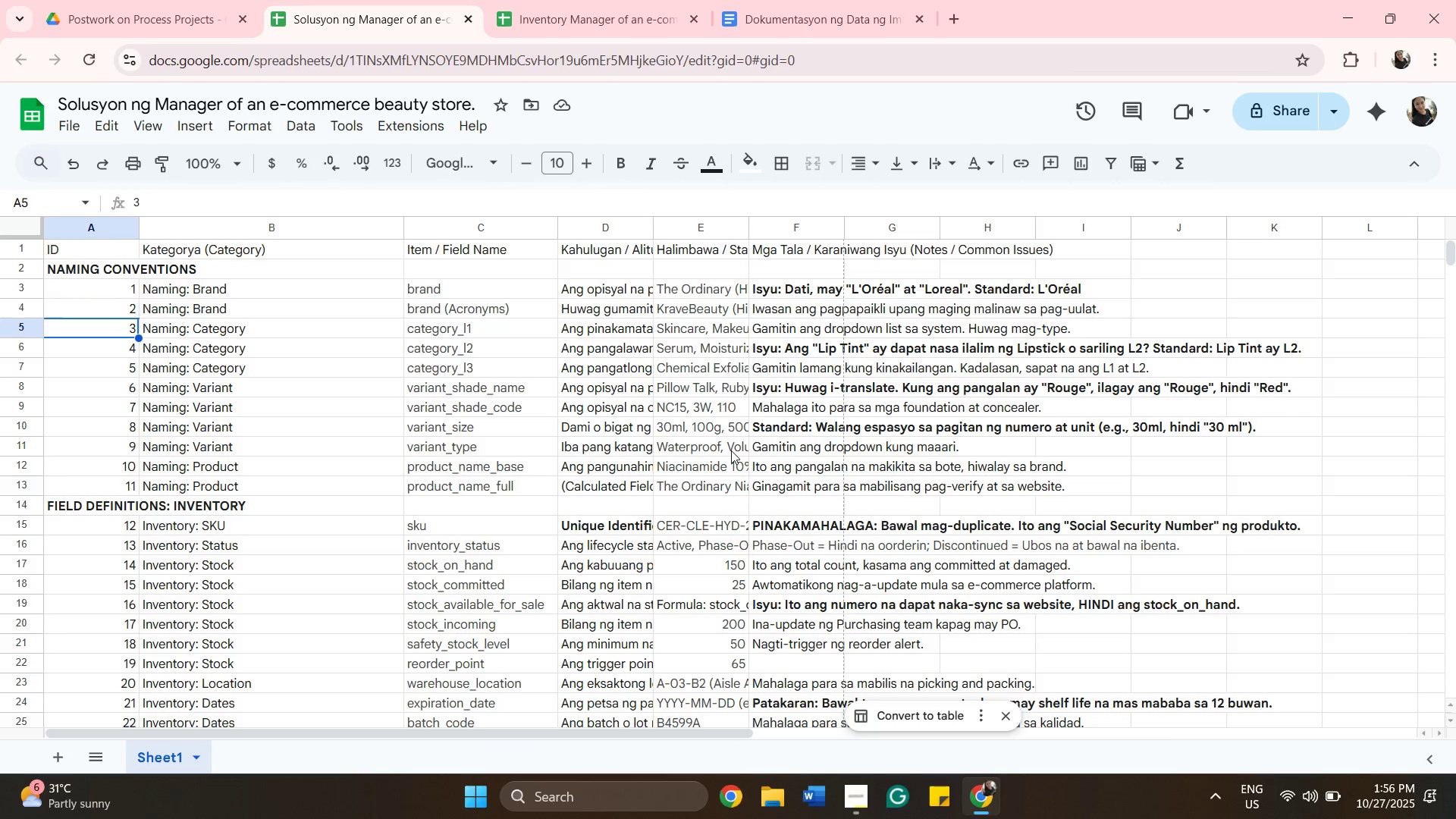 
key(ArrowDown)
 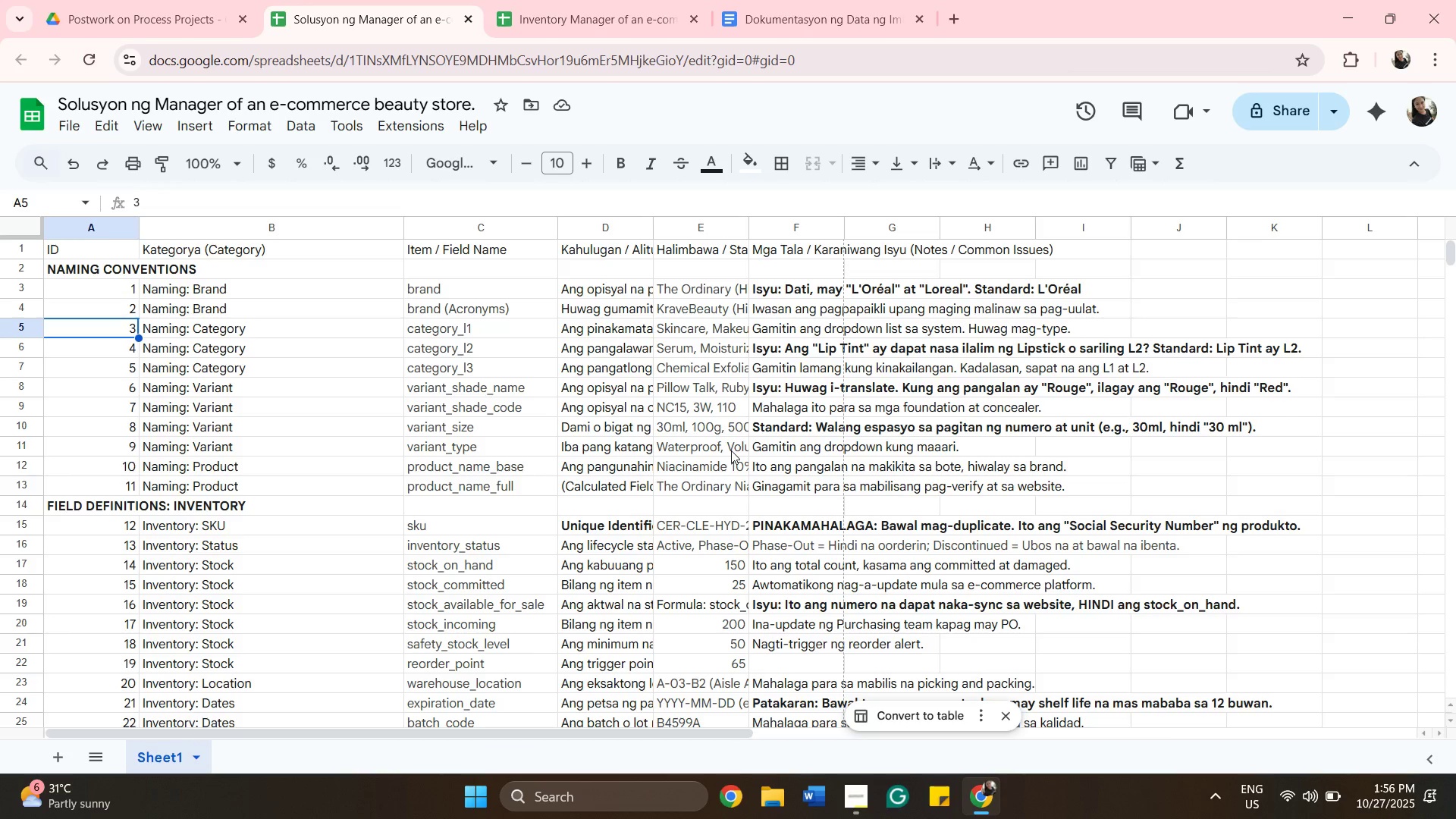 
key(ArrowDown)
 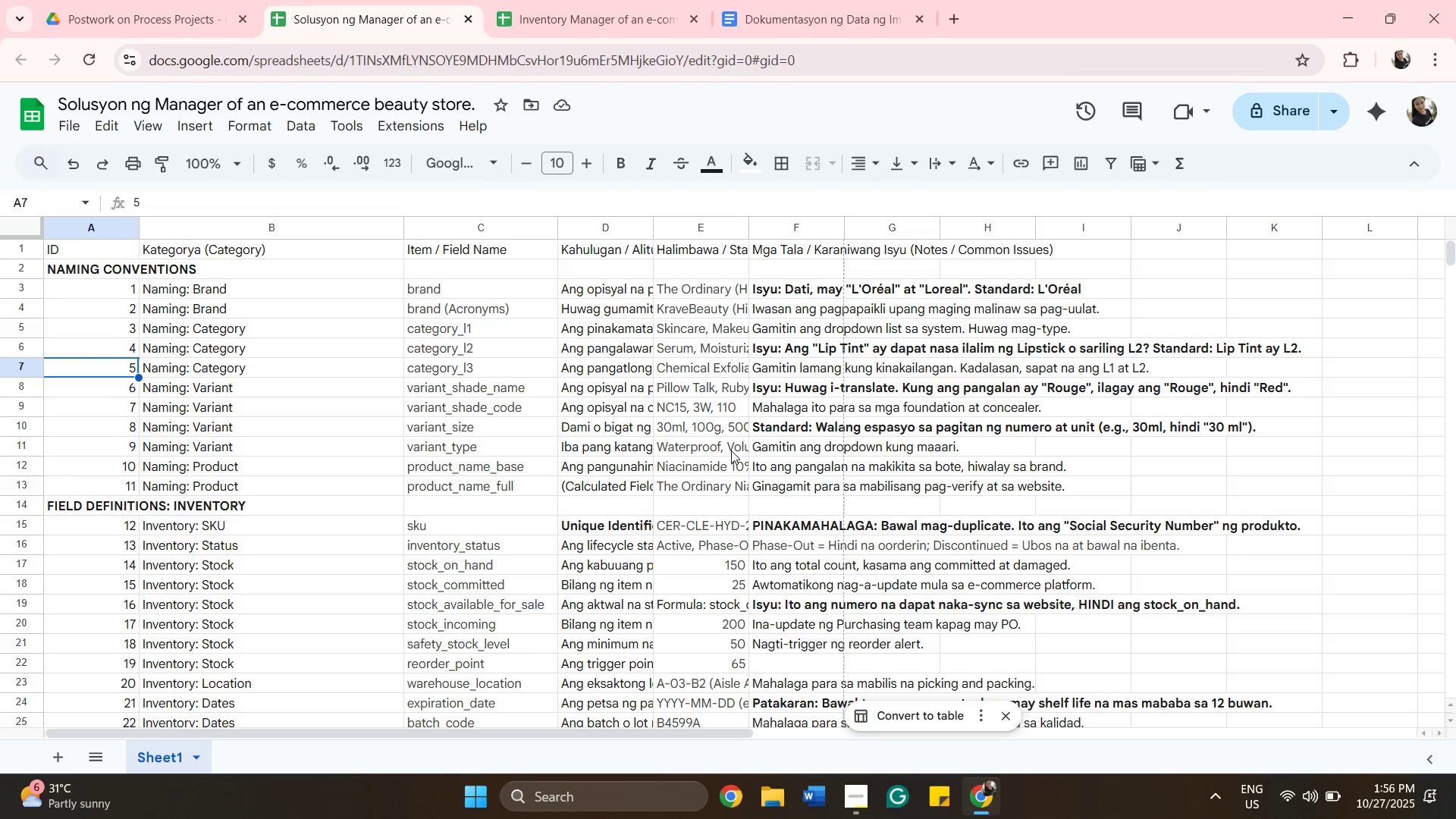 
hold_key(key=ArrowDown, duration=0.68)
 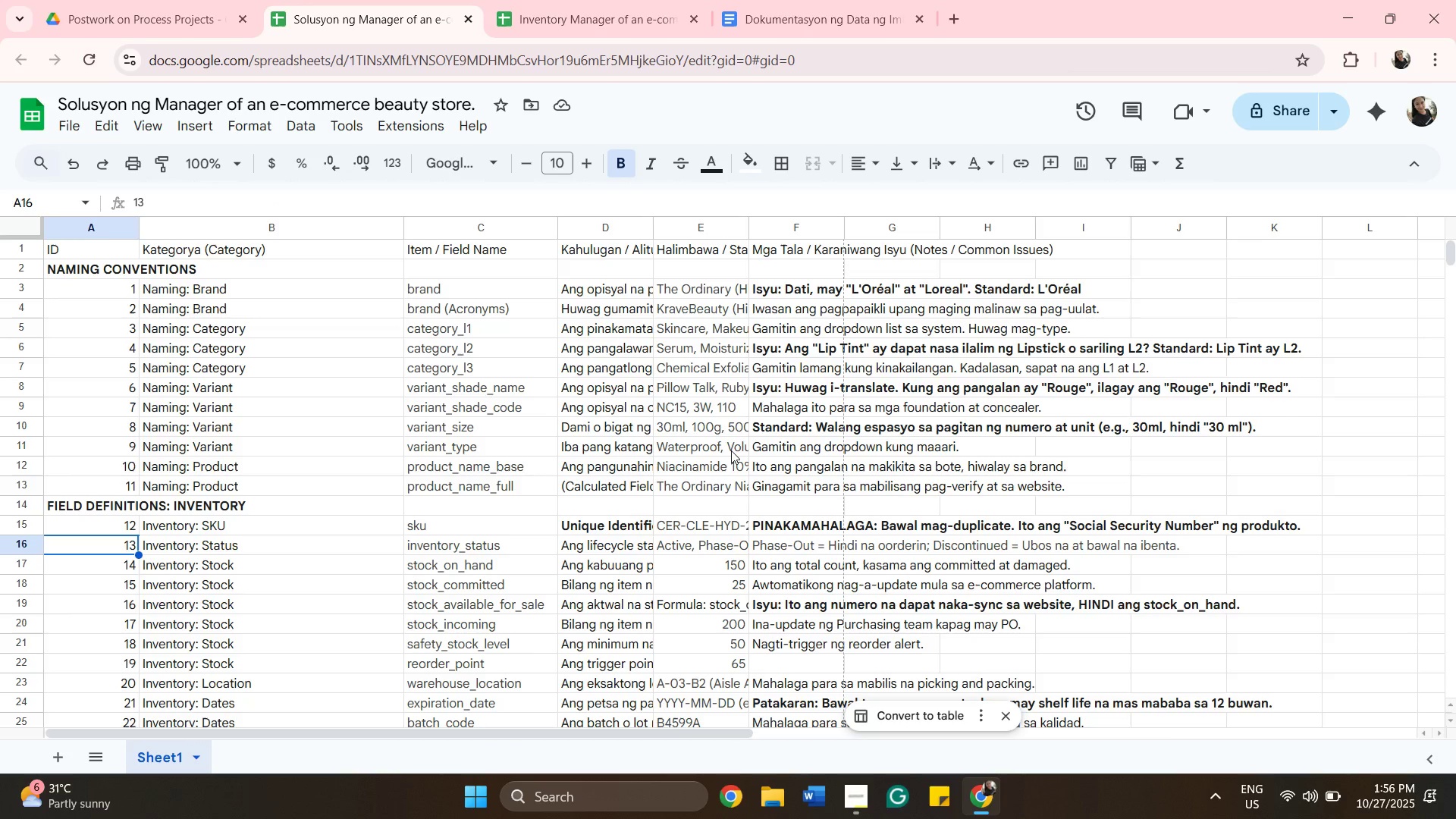 
hold_key(key=ArrowDown, duration=1.26)
 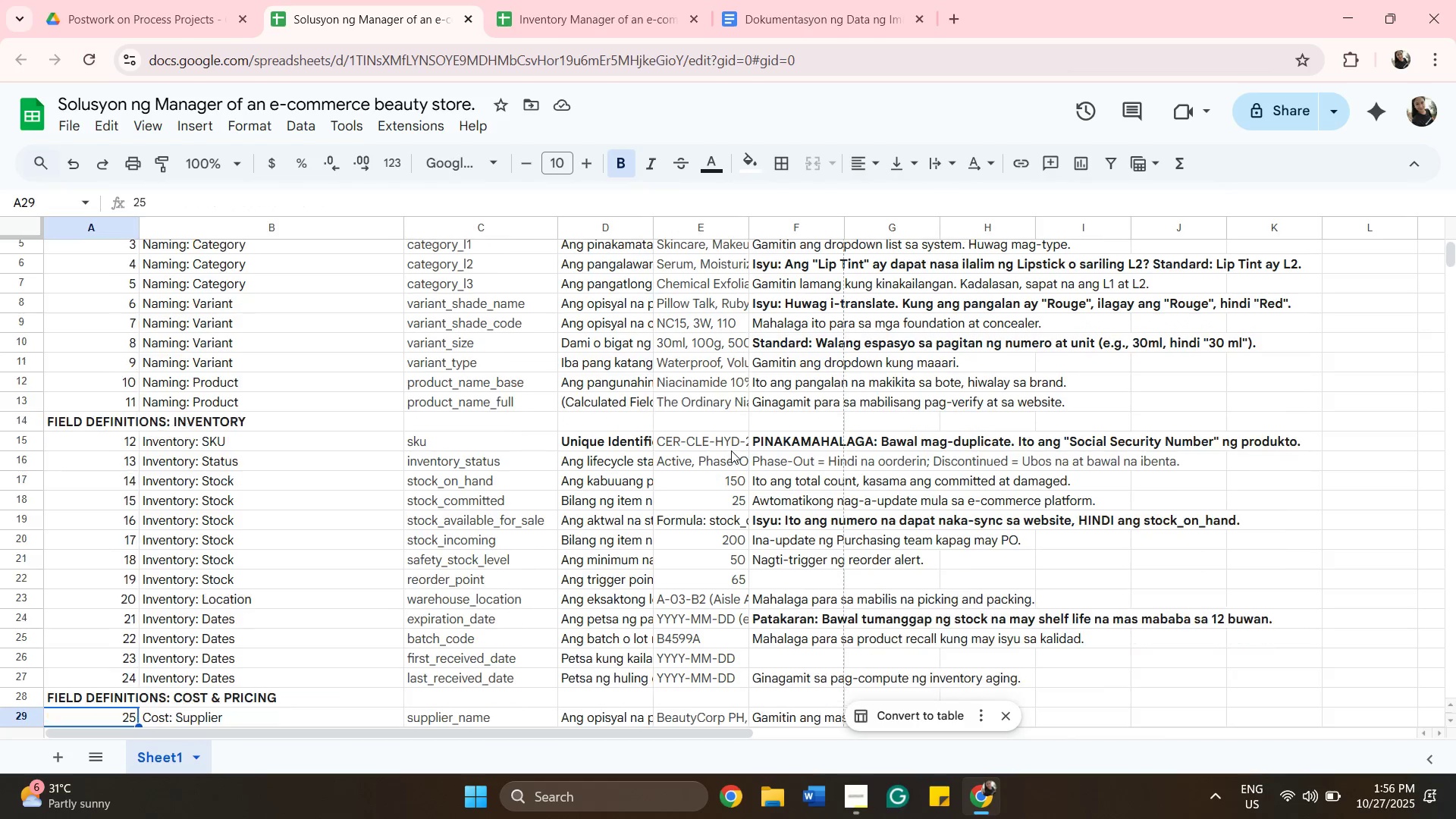 
hold_key(key=ArrowDown, duration=0.4)
 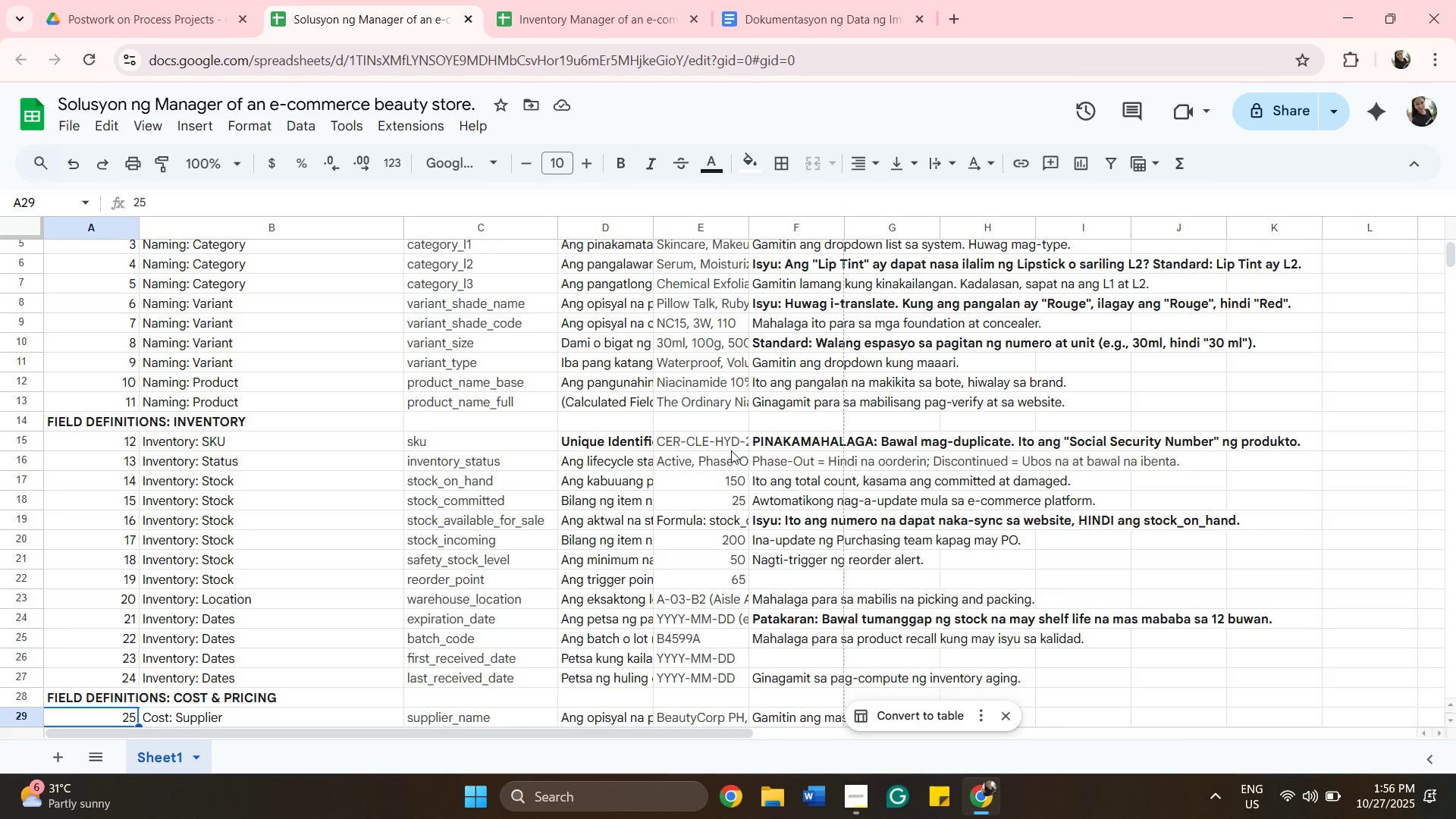 
hold_key(key=ArrowDown, duration=0.56)
 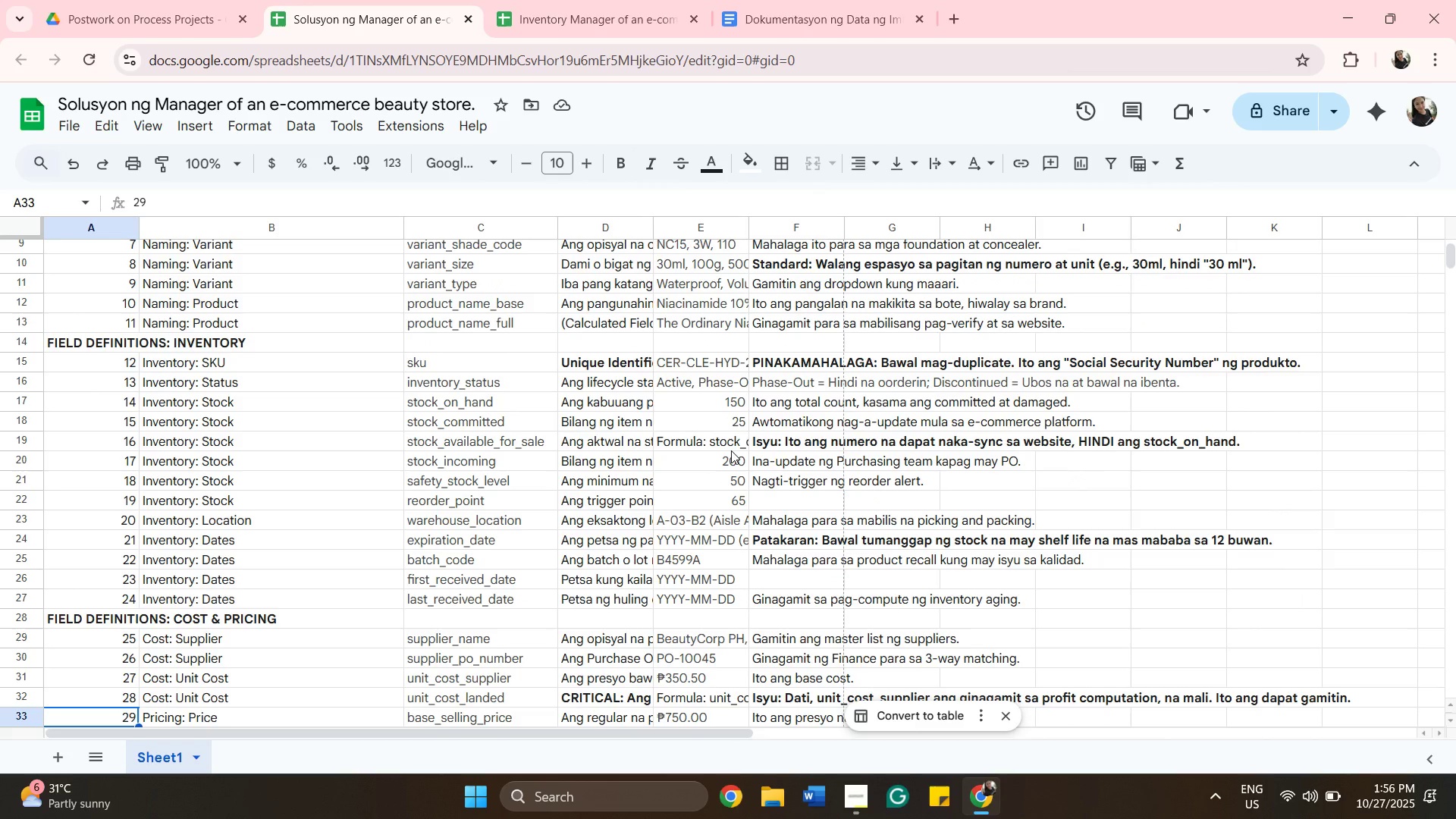 
hold_key(key=ArrowDown, duration=0.73)
 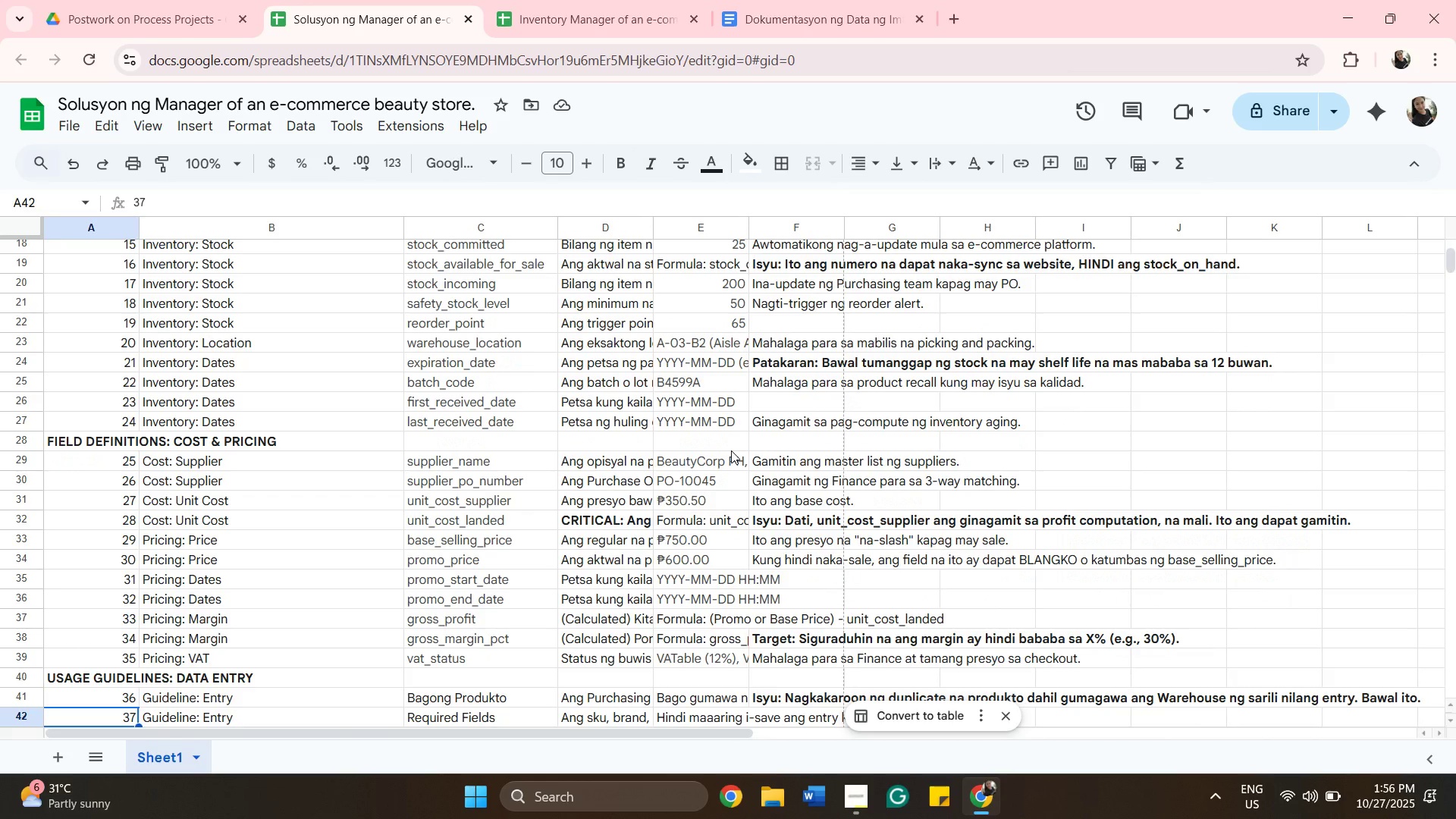 
hold_key(key=ArrowDown, duration=0.91)
 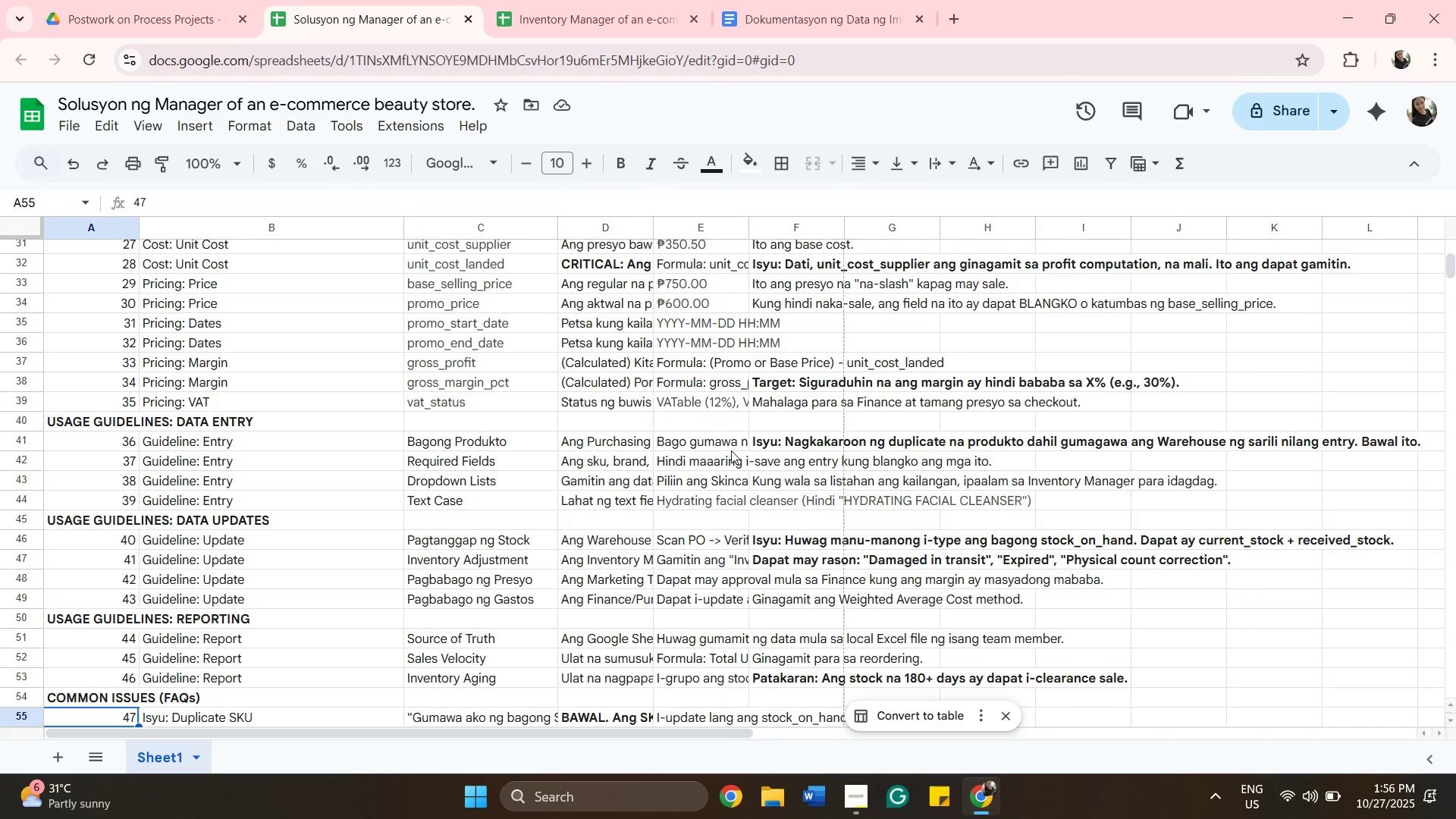 
wait(8.85)
 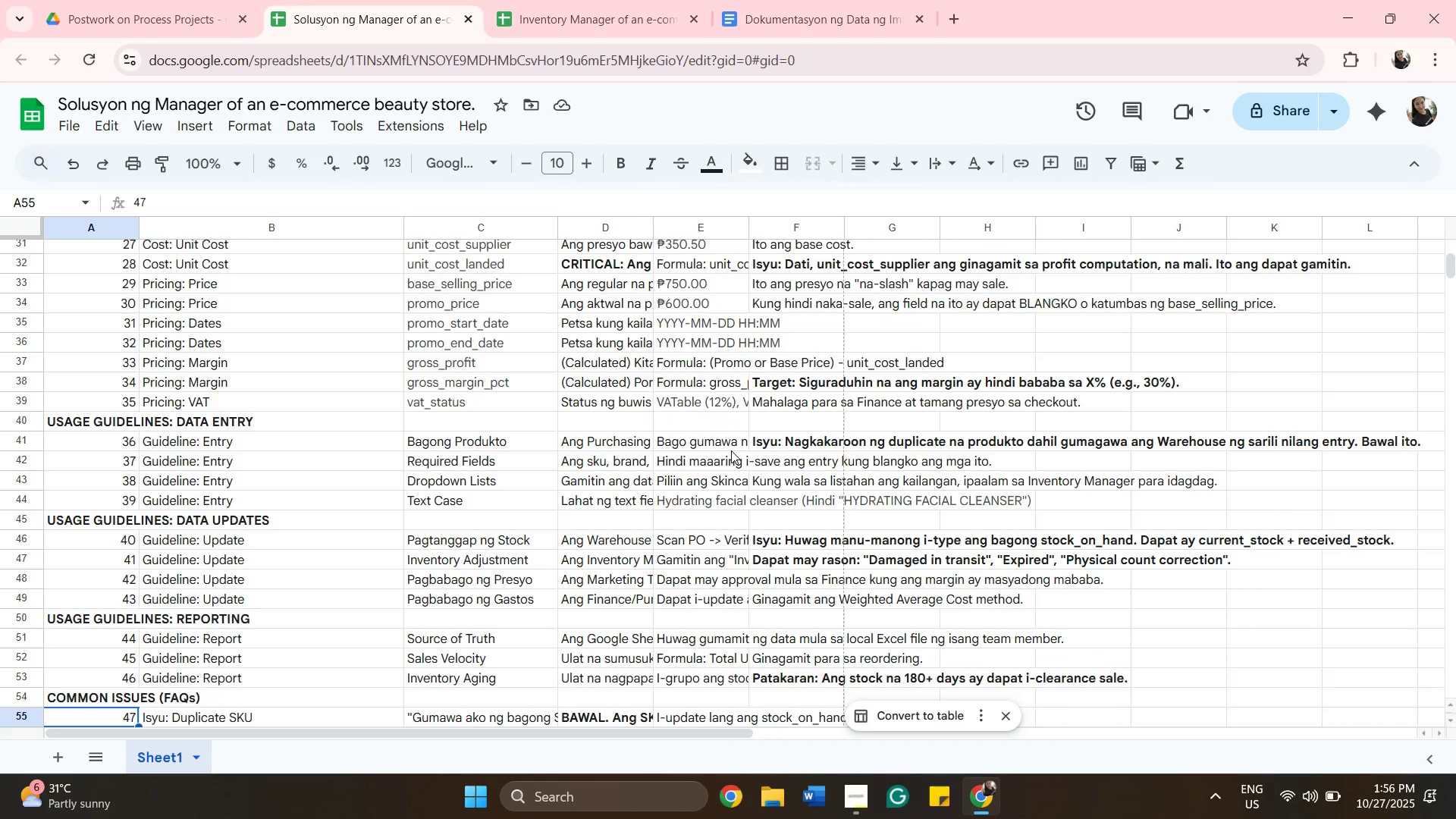 
hold_key(key=ArrowDown, duration=0.34)
 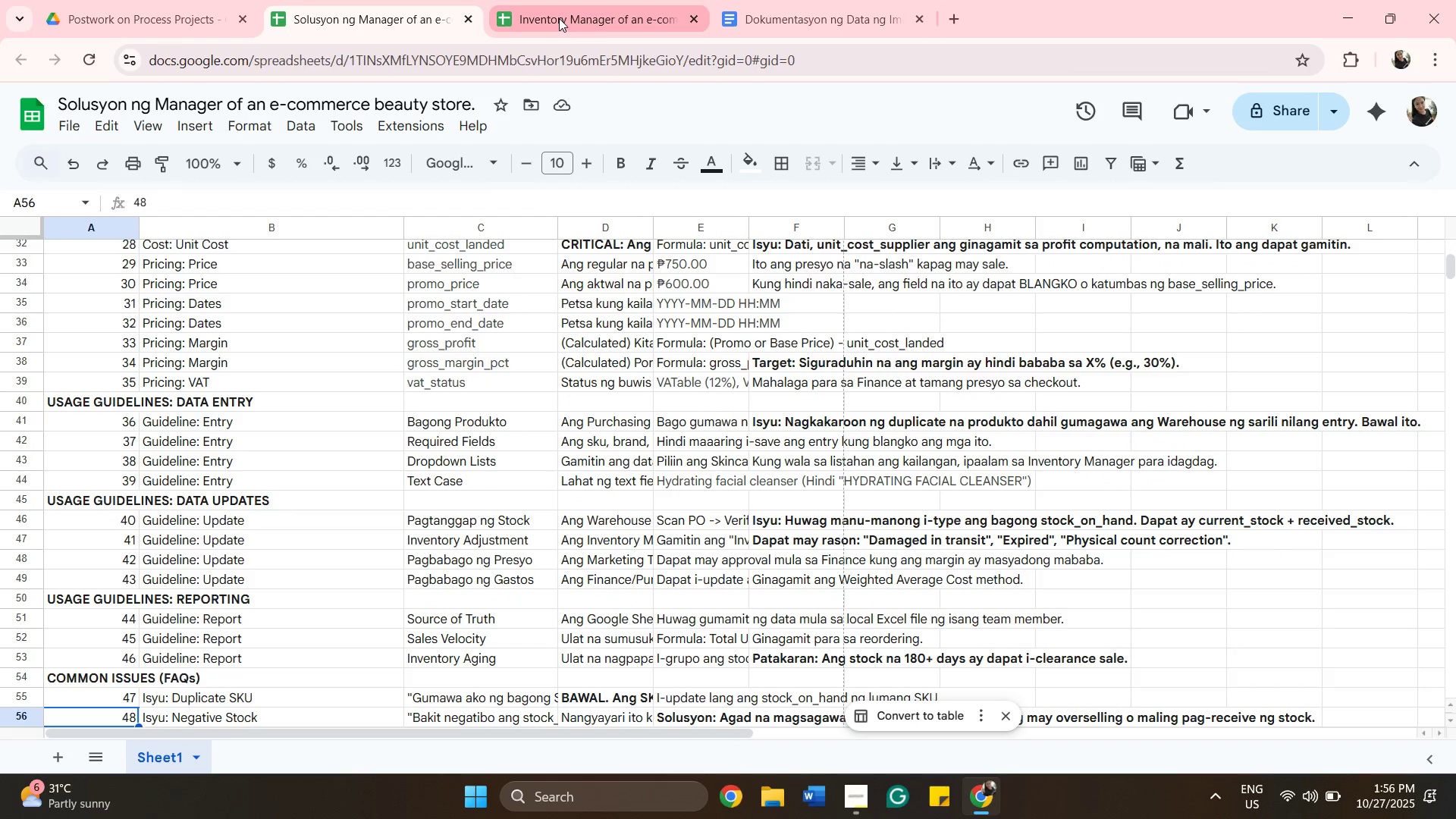 
left_click([559, 18])
 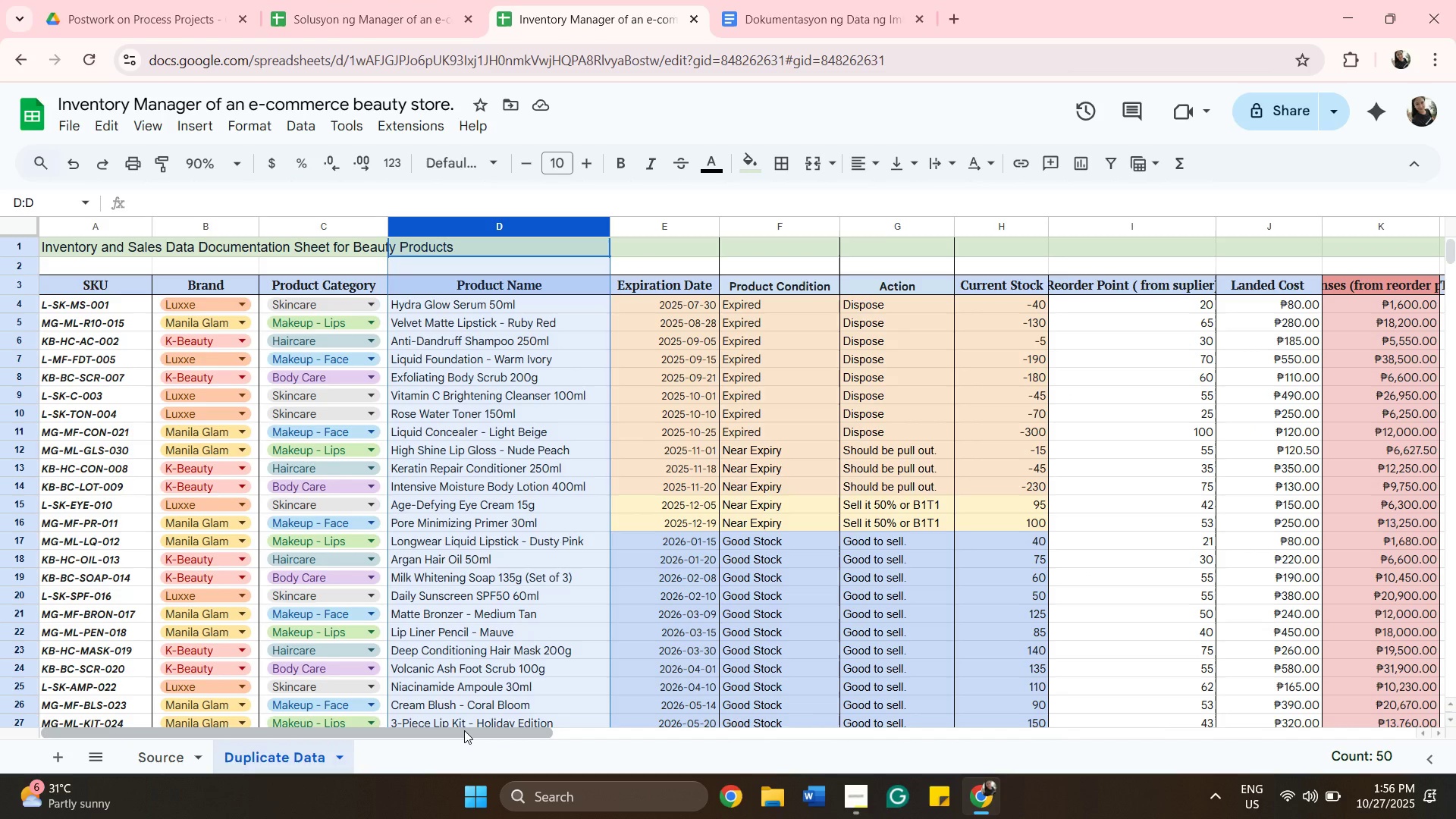 
left_click_drag(start_coordinate=[464, 730], to_coordinate=[375, 734])
 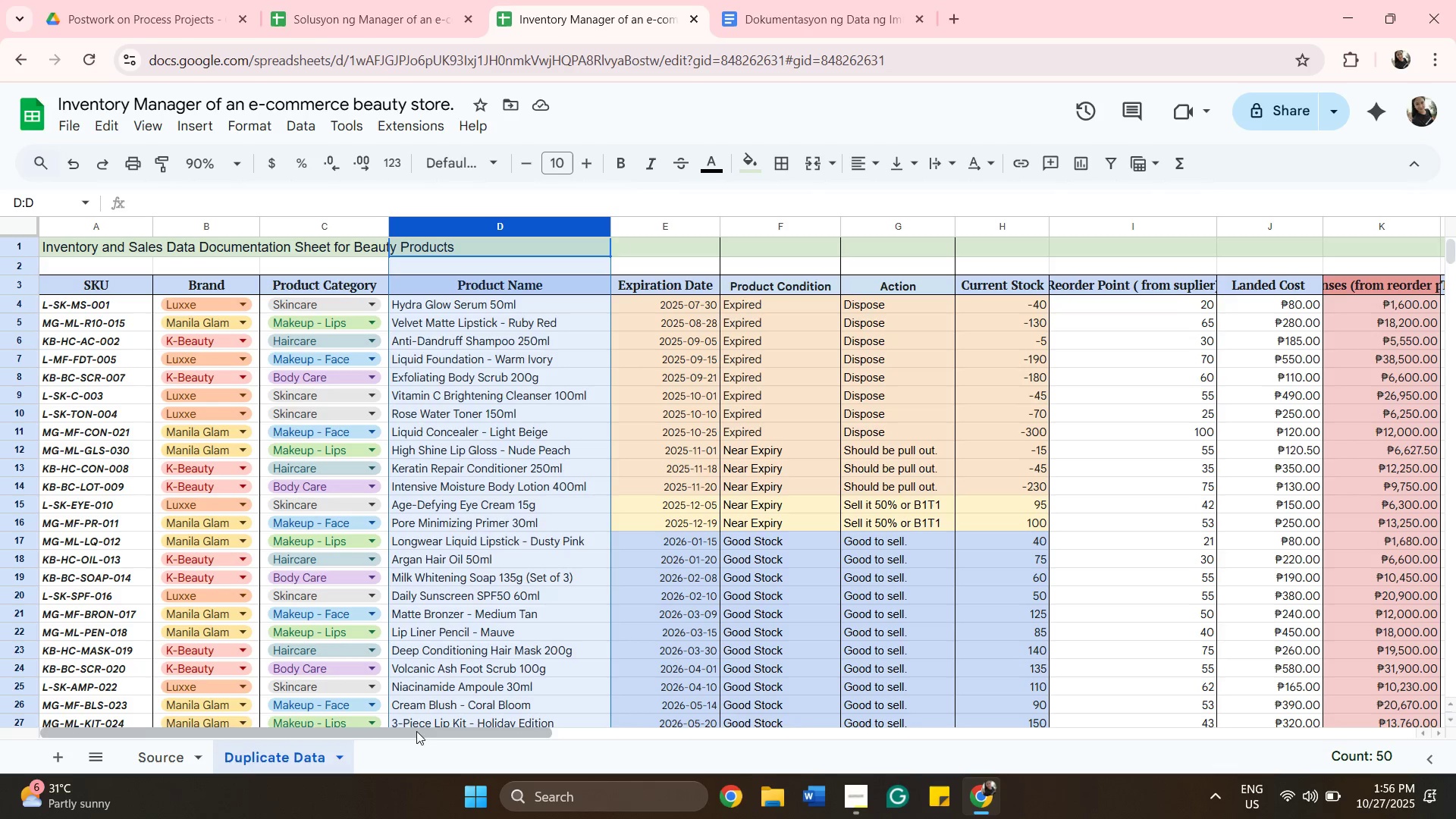 
left_click_drag(start_coordinate=[416, 731], to_coordinate=[346, 735])
 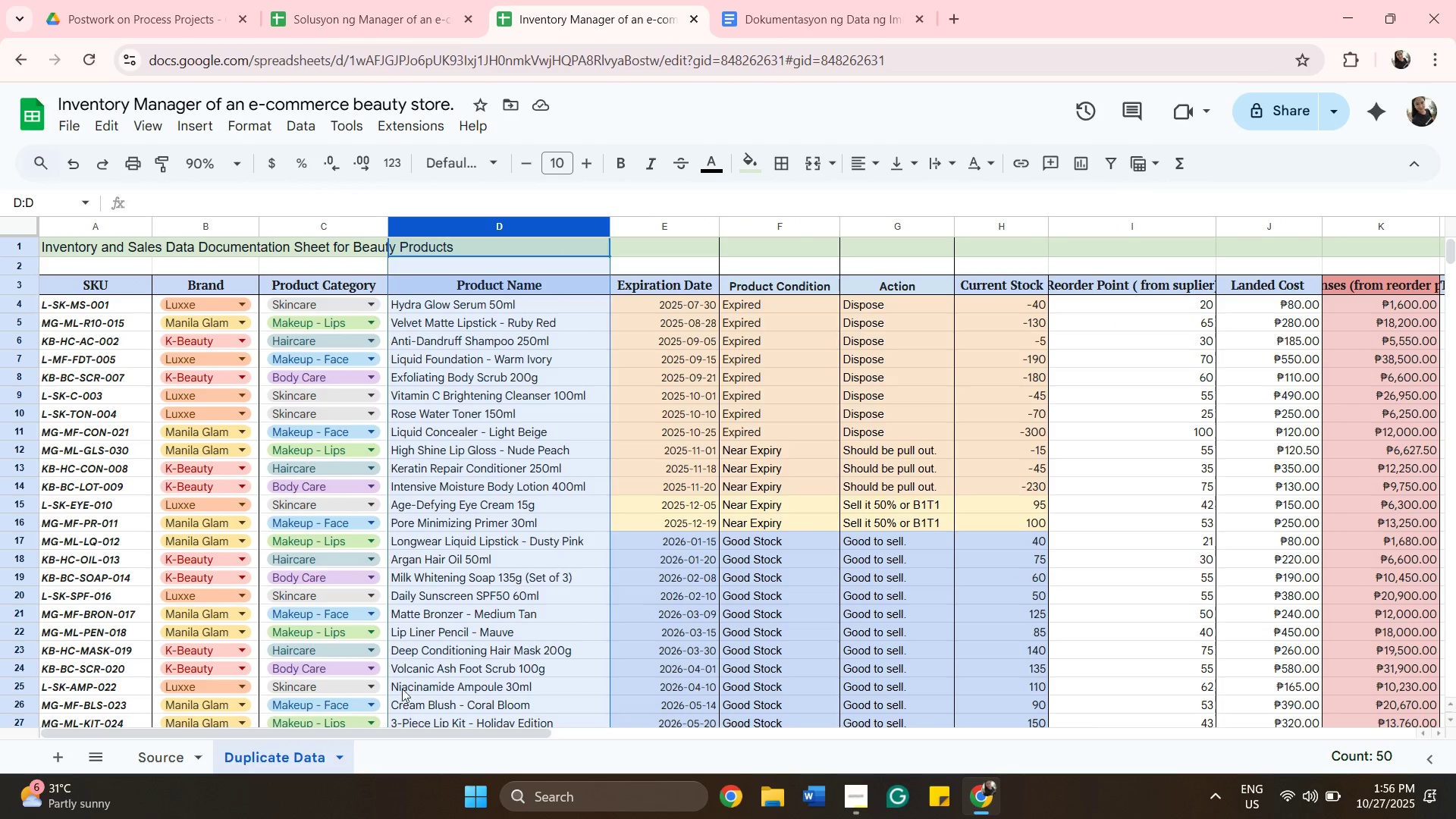 
wait(8.71)
 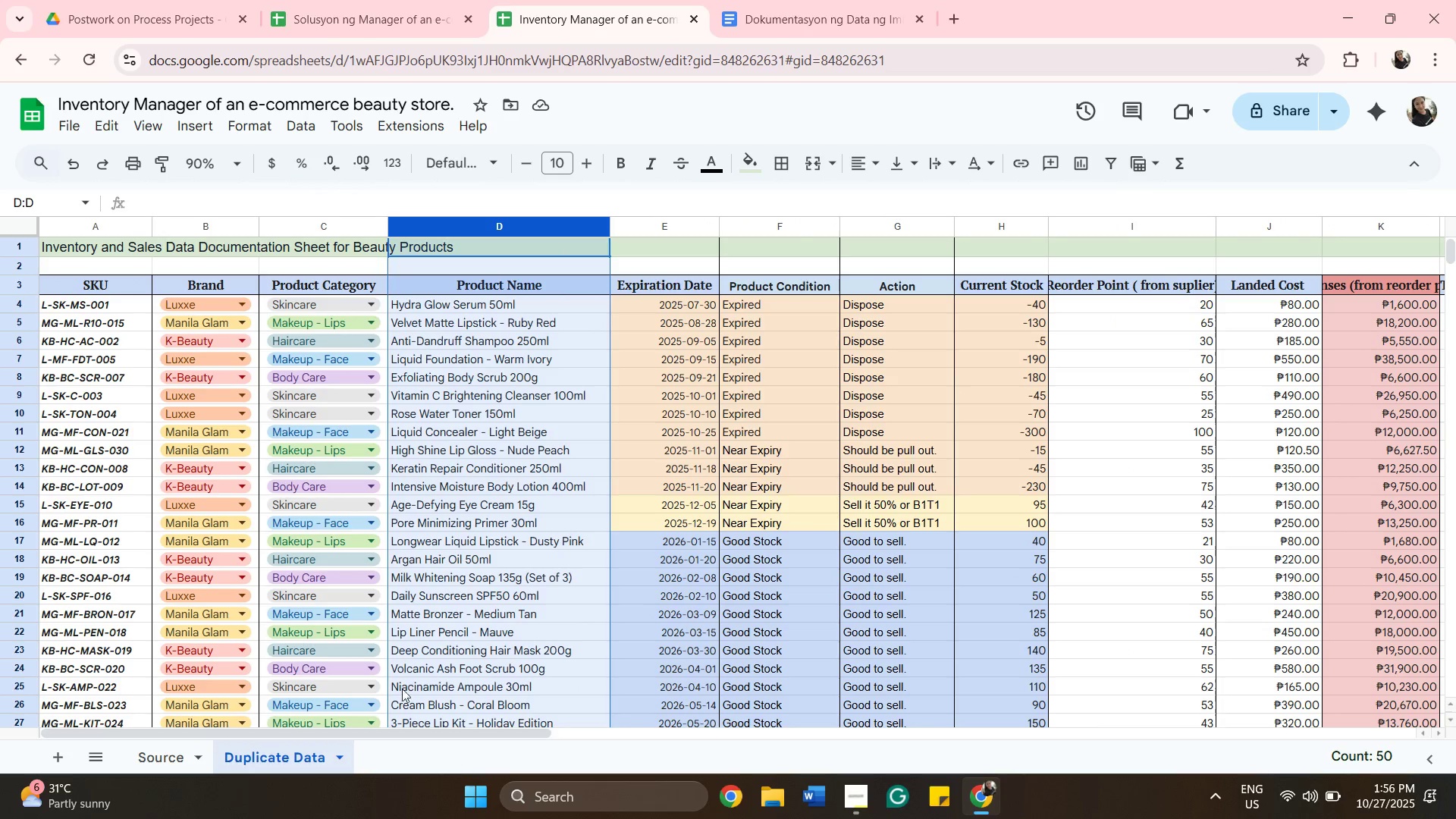 
left_click_drag(start_coordinate=[539, 730], to_coordinate=[718, 709])
 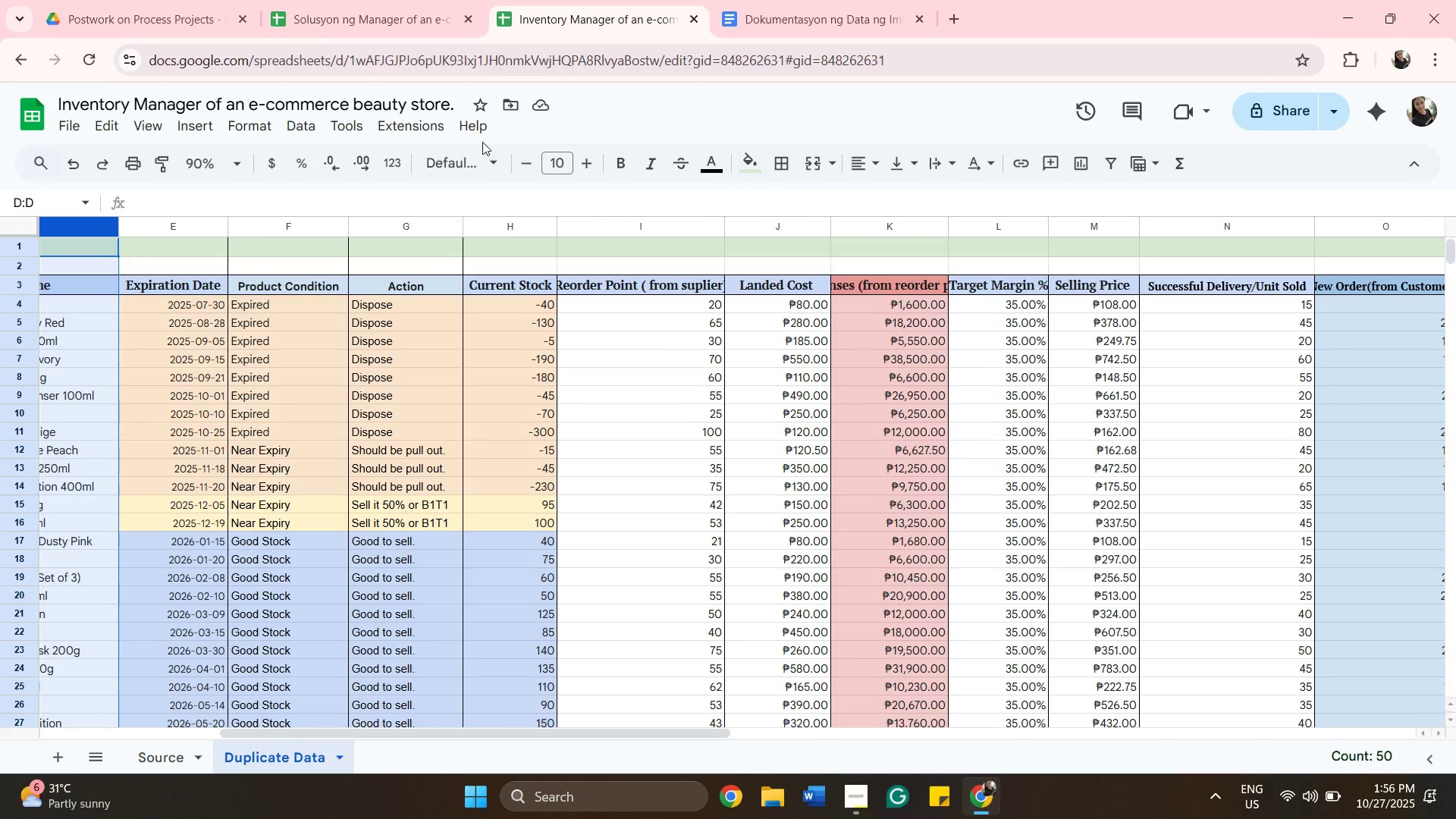 
wait(6.36)
 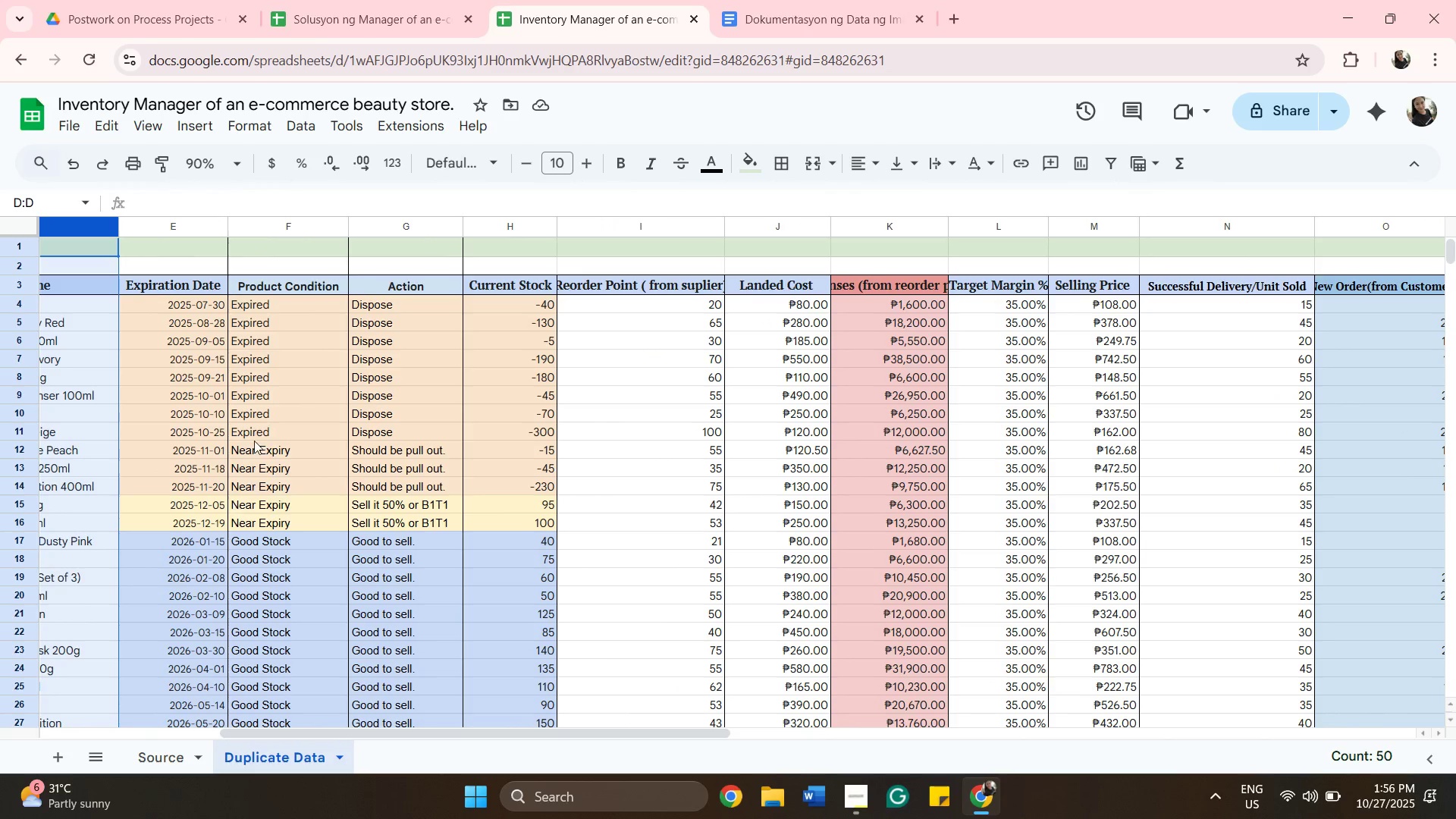 
left_click([205, 128])
 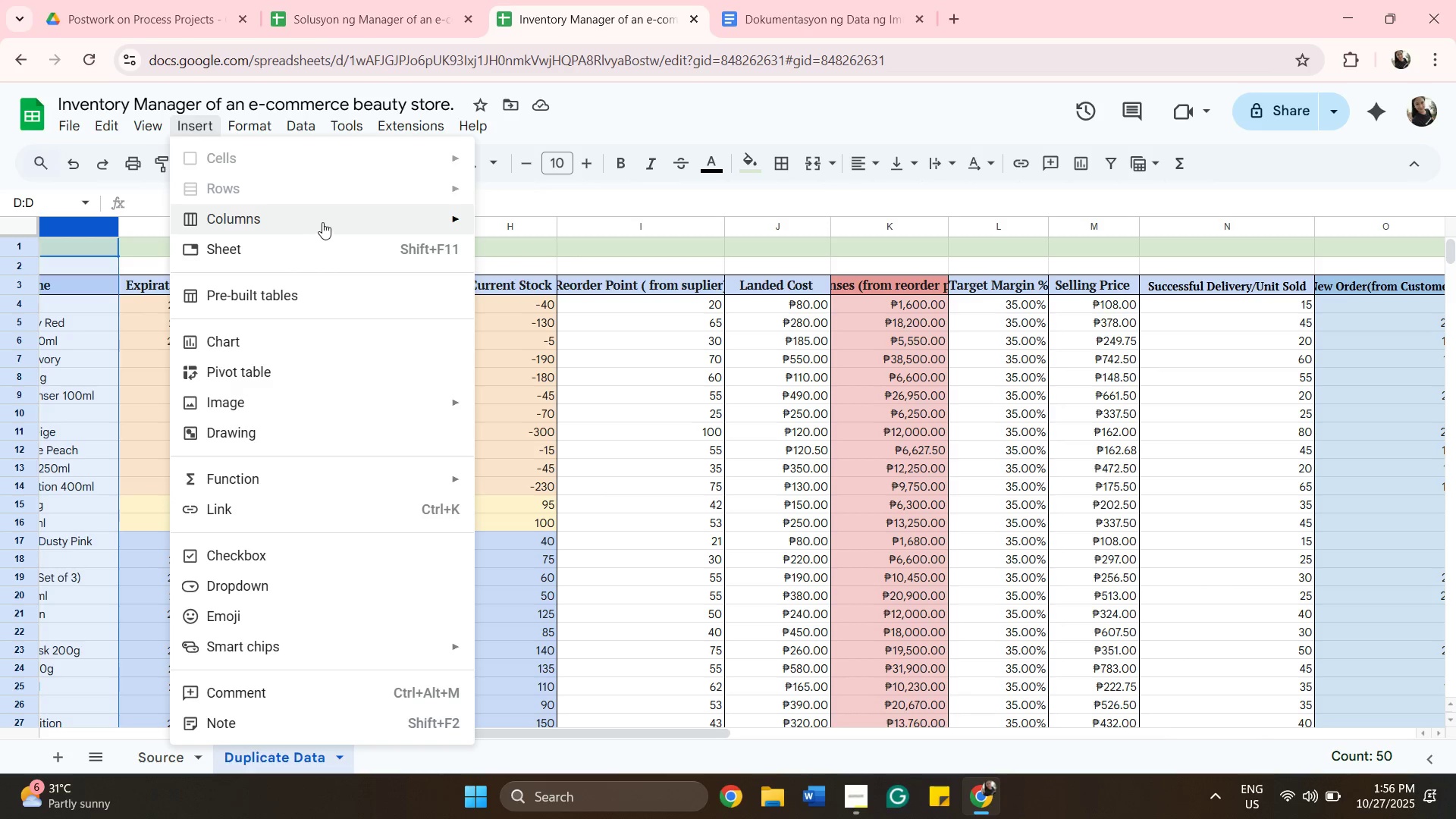 
wait(7.26)
 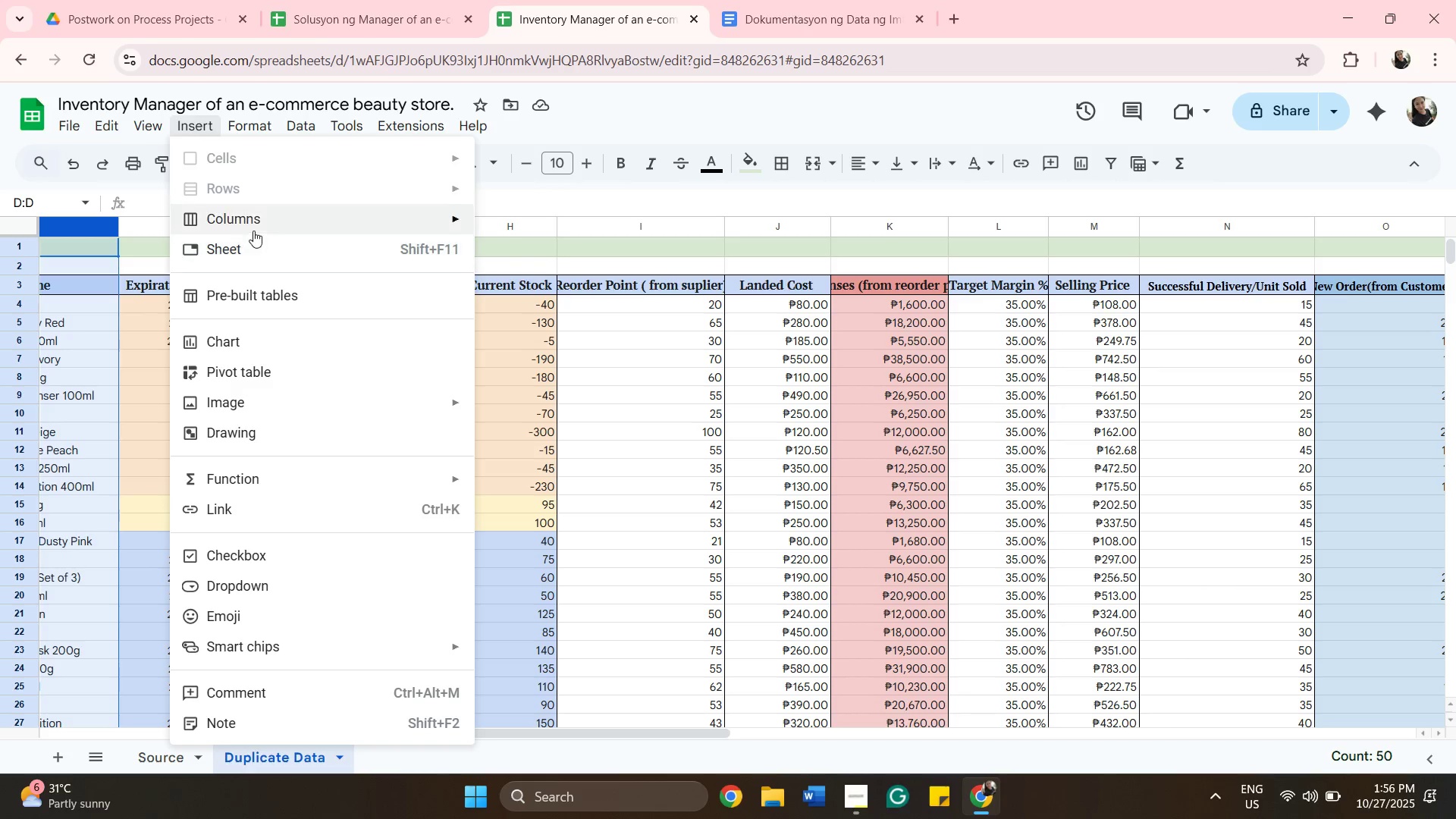 
left_click([500, 252])
 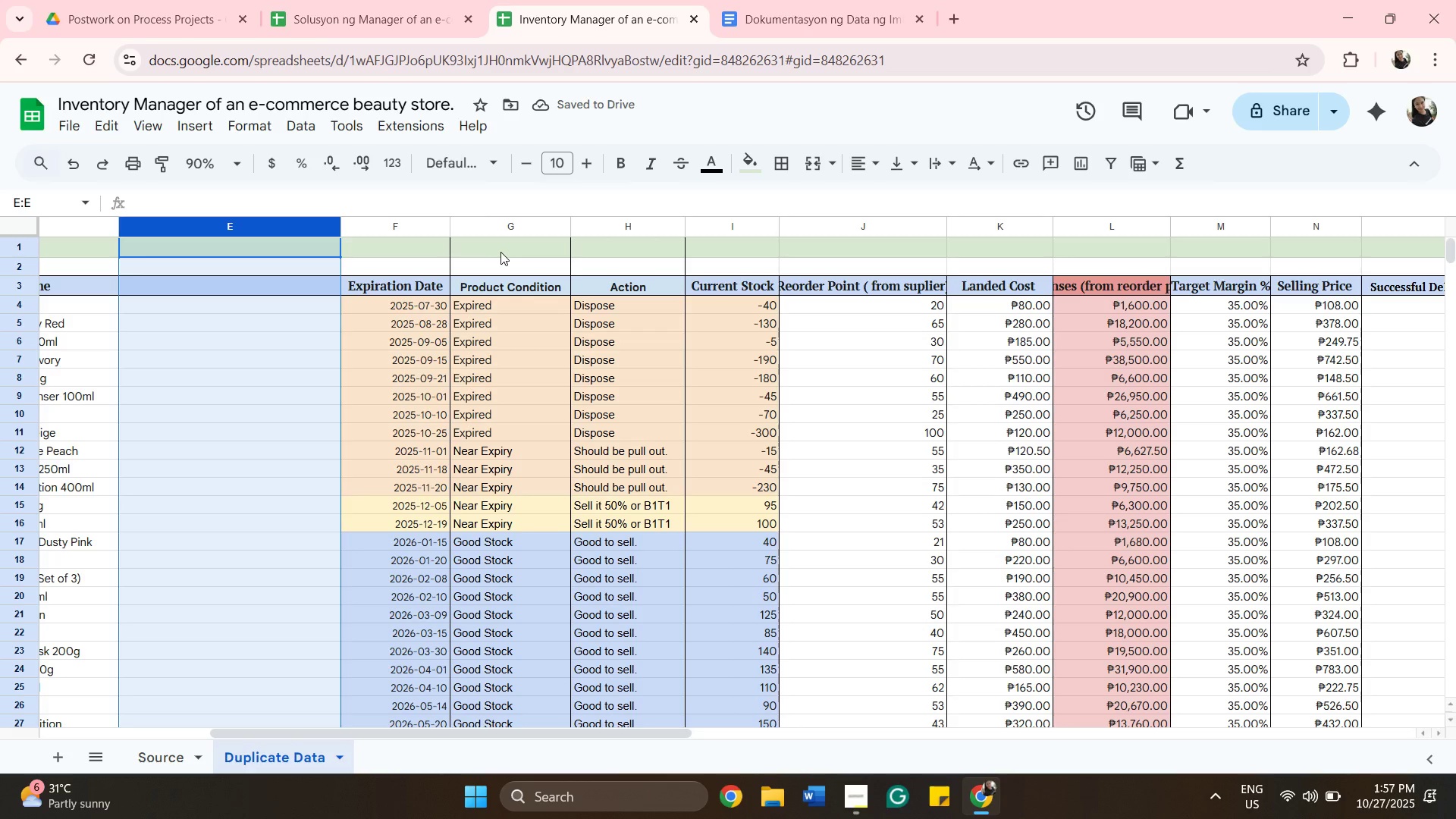 
wait(8.94)
 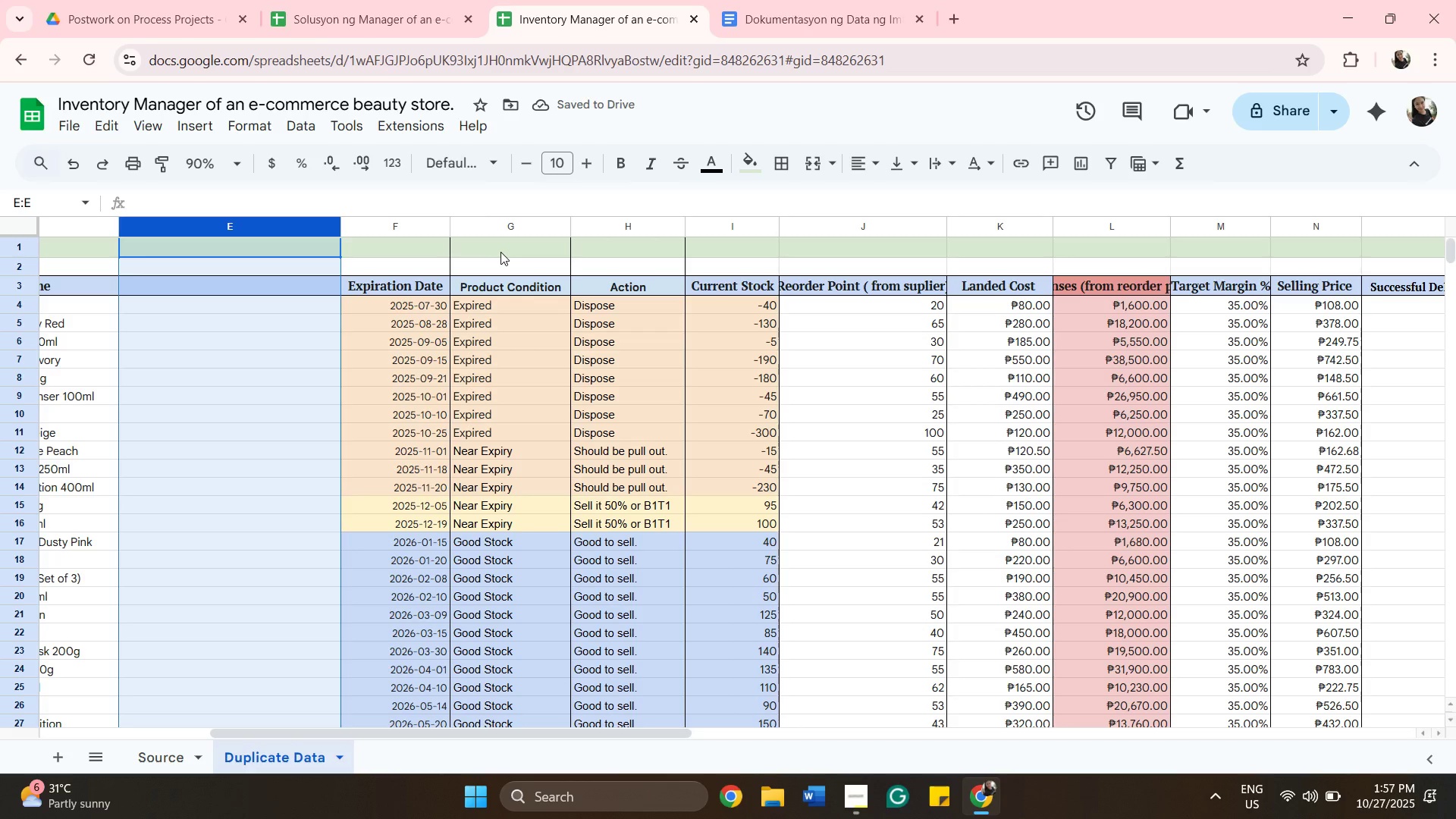 
left_click([71, 169])
 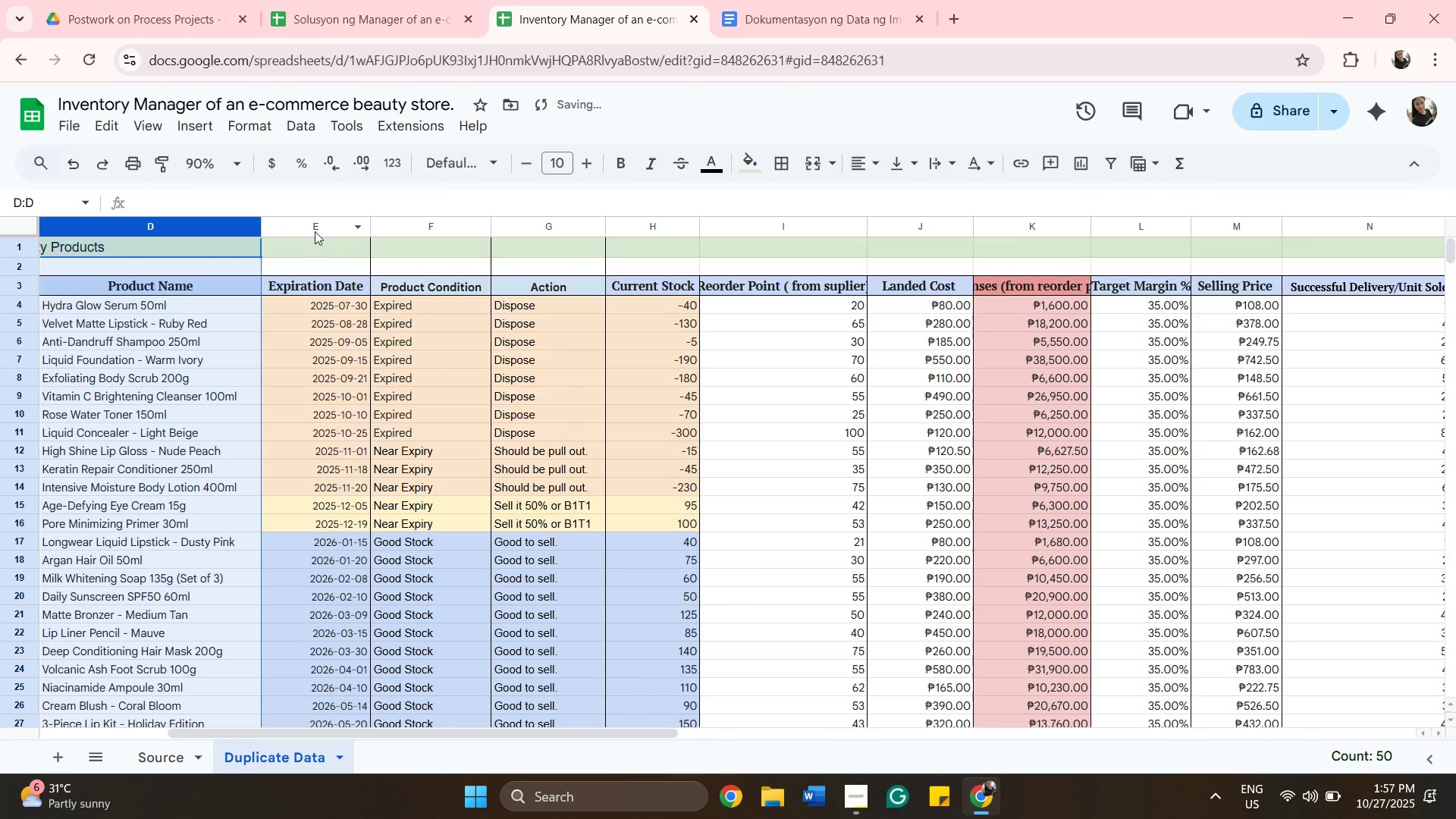 
left_click([315, 231])
 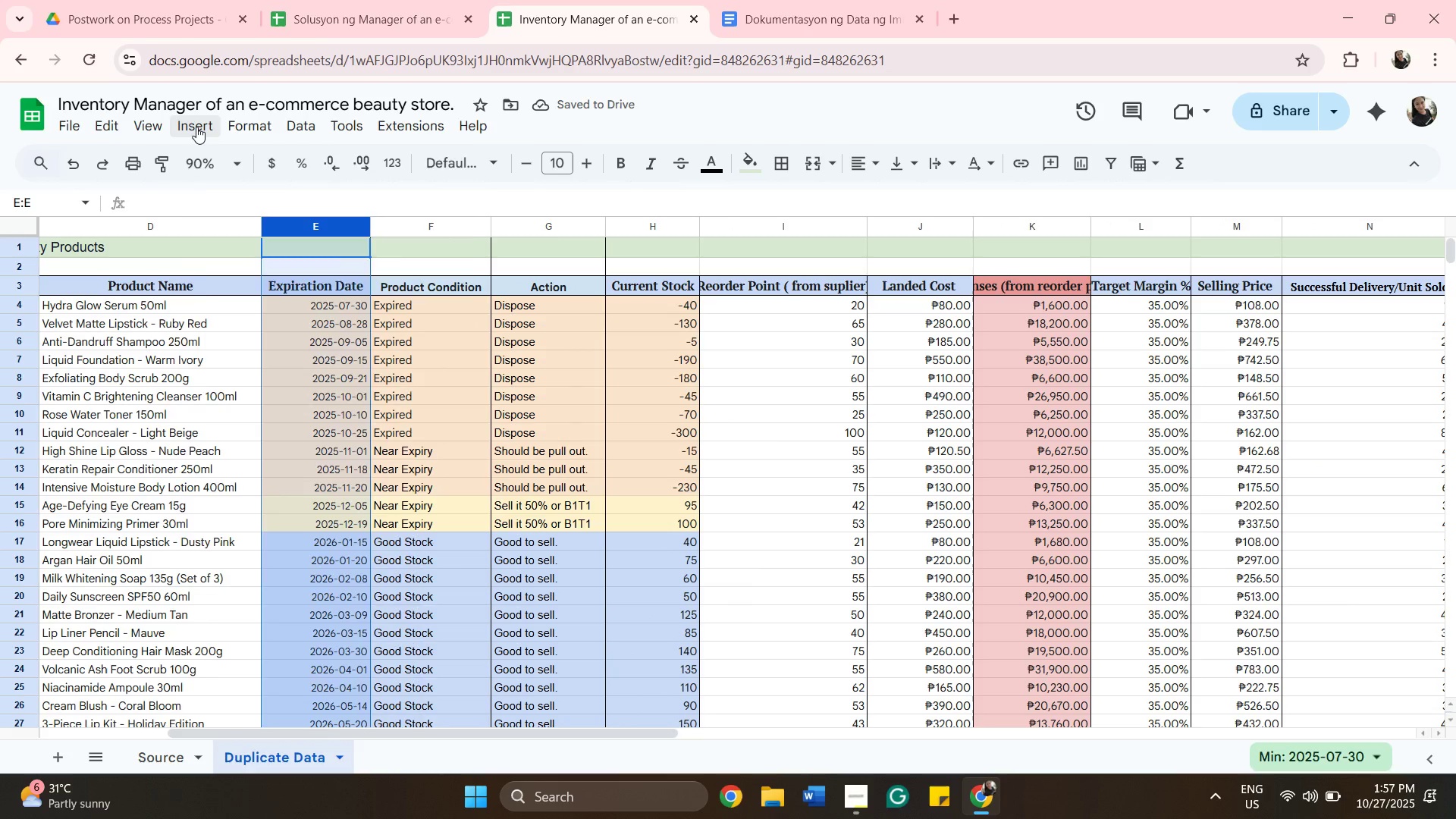 
left_click([196, 127])
 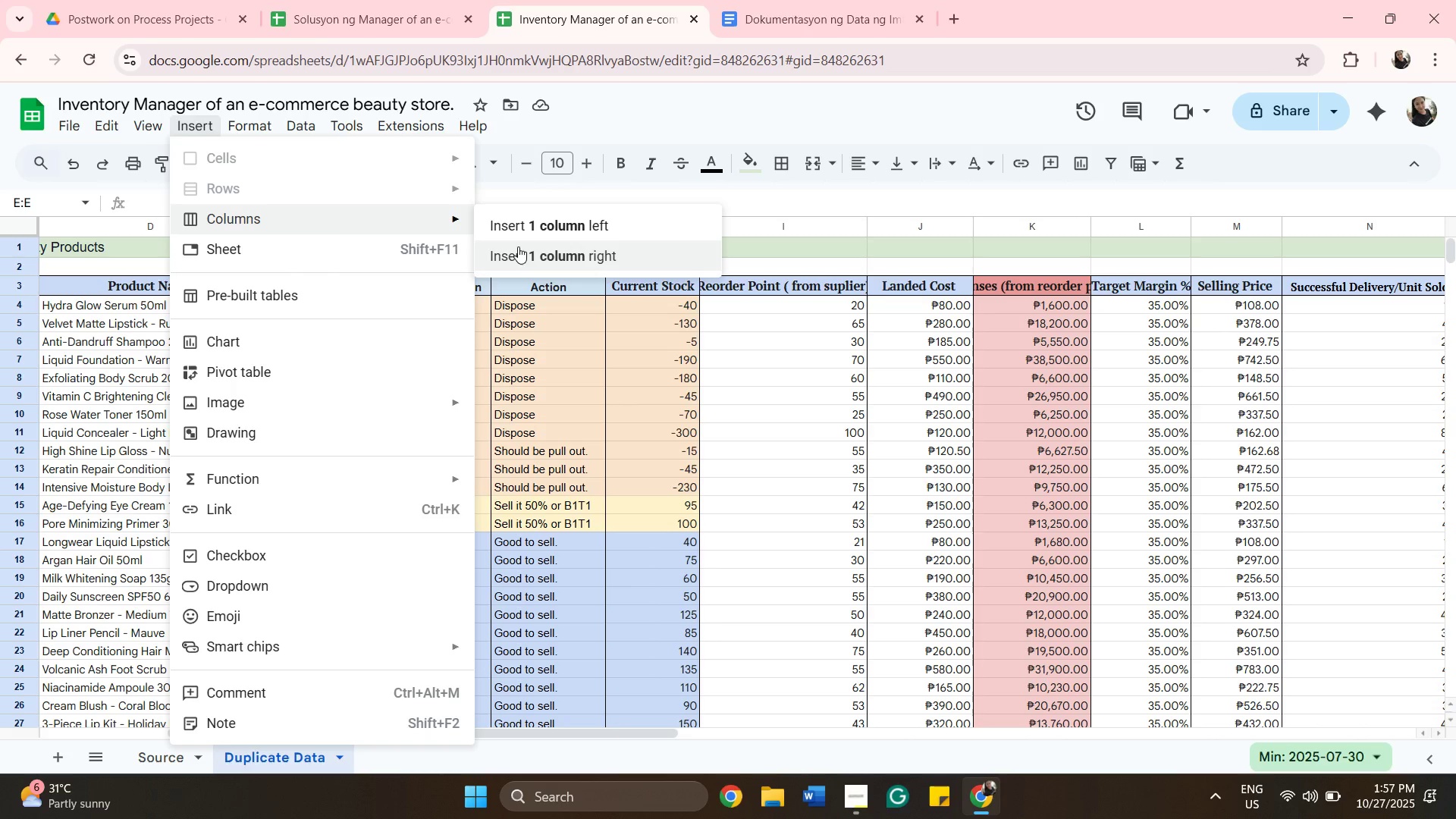 
wait(5.49)
 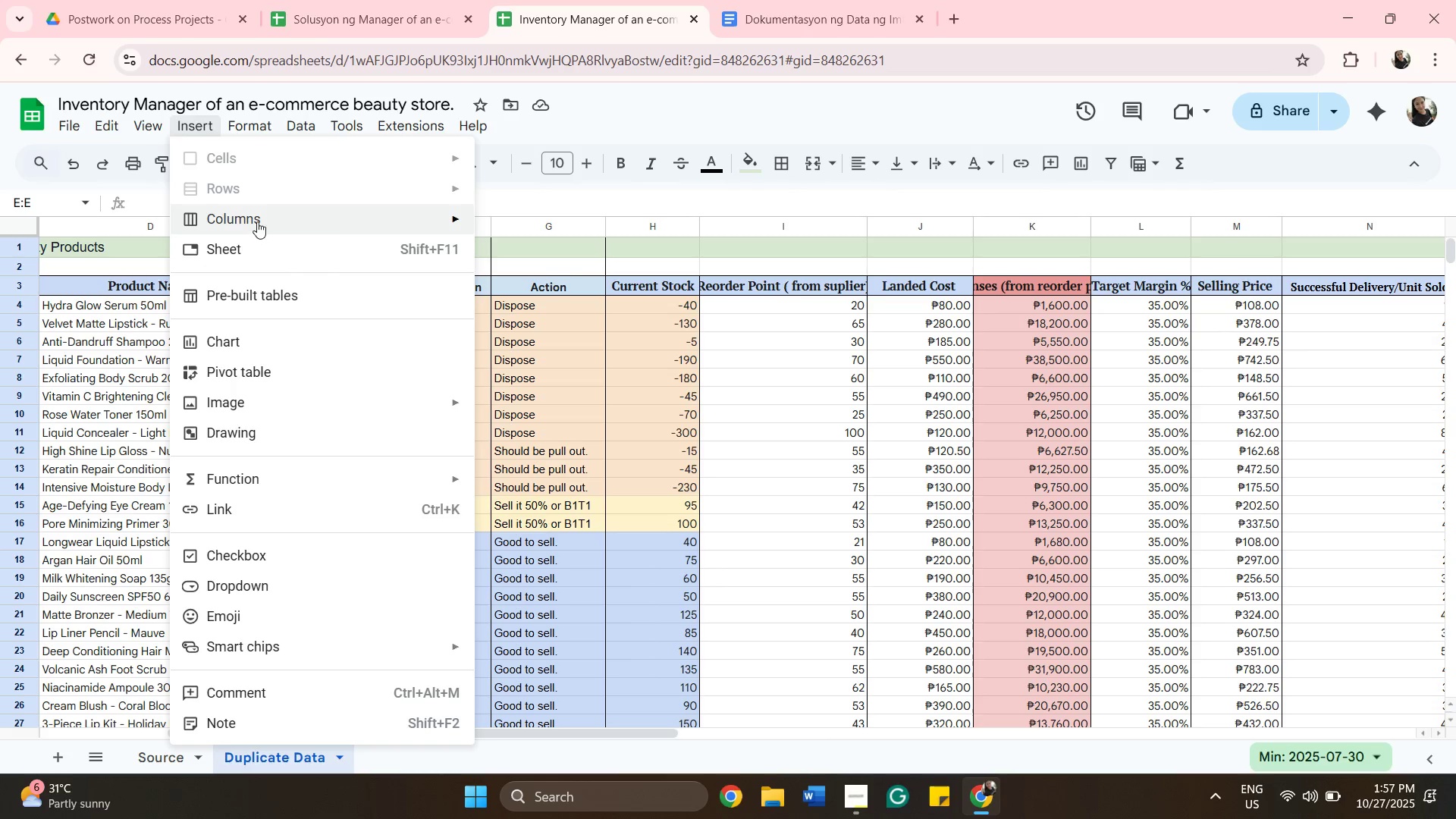 
left_click([522, 229])
 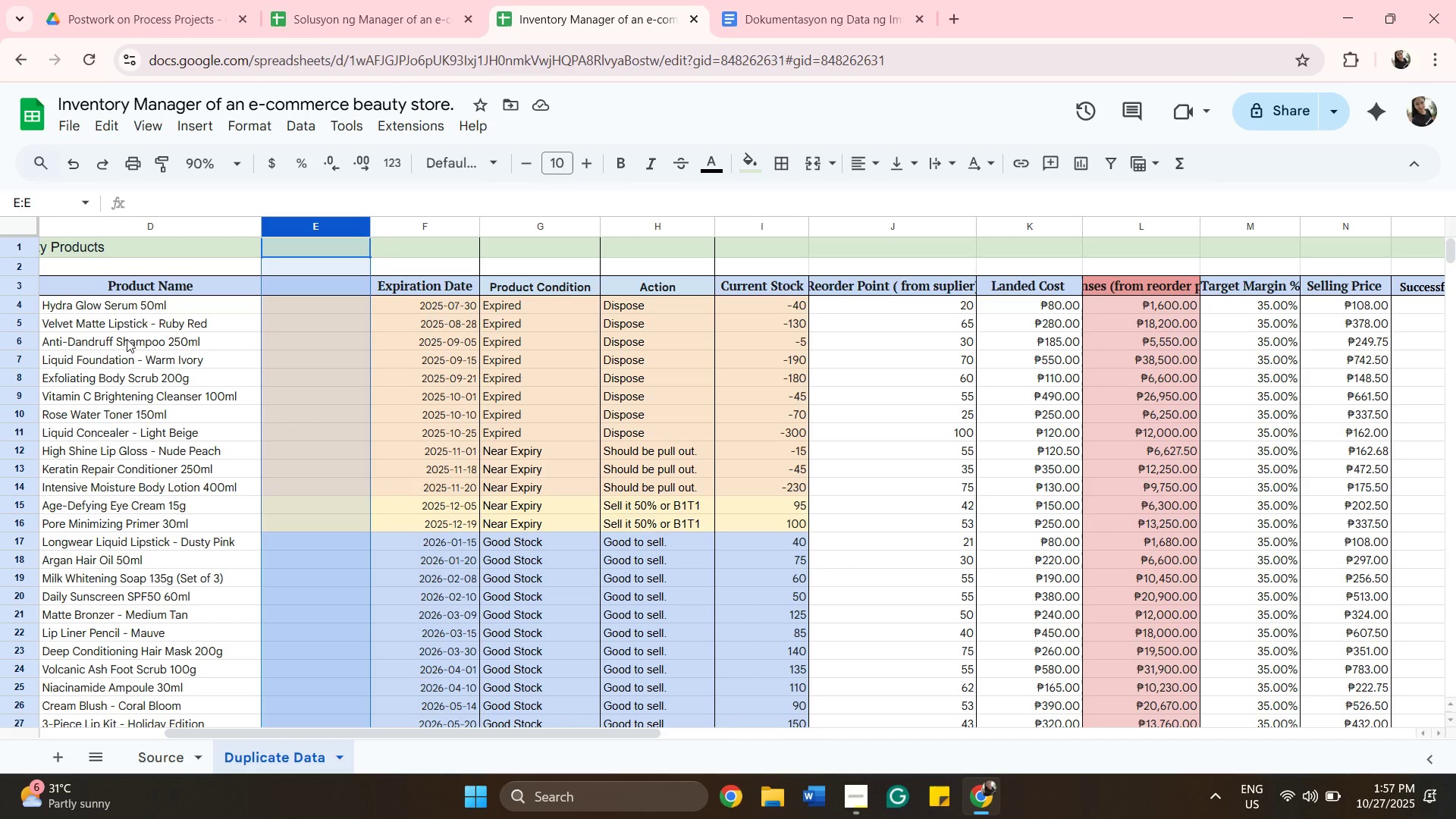 
wait(14.96)
 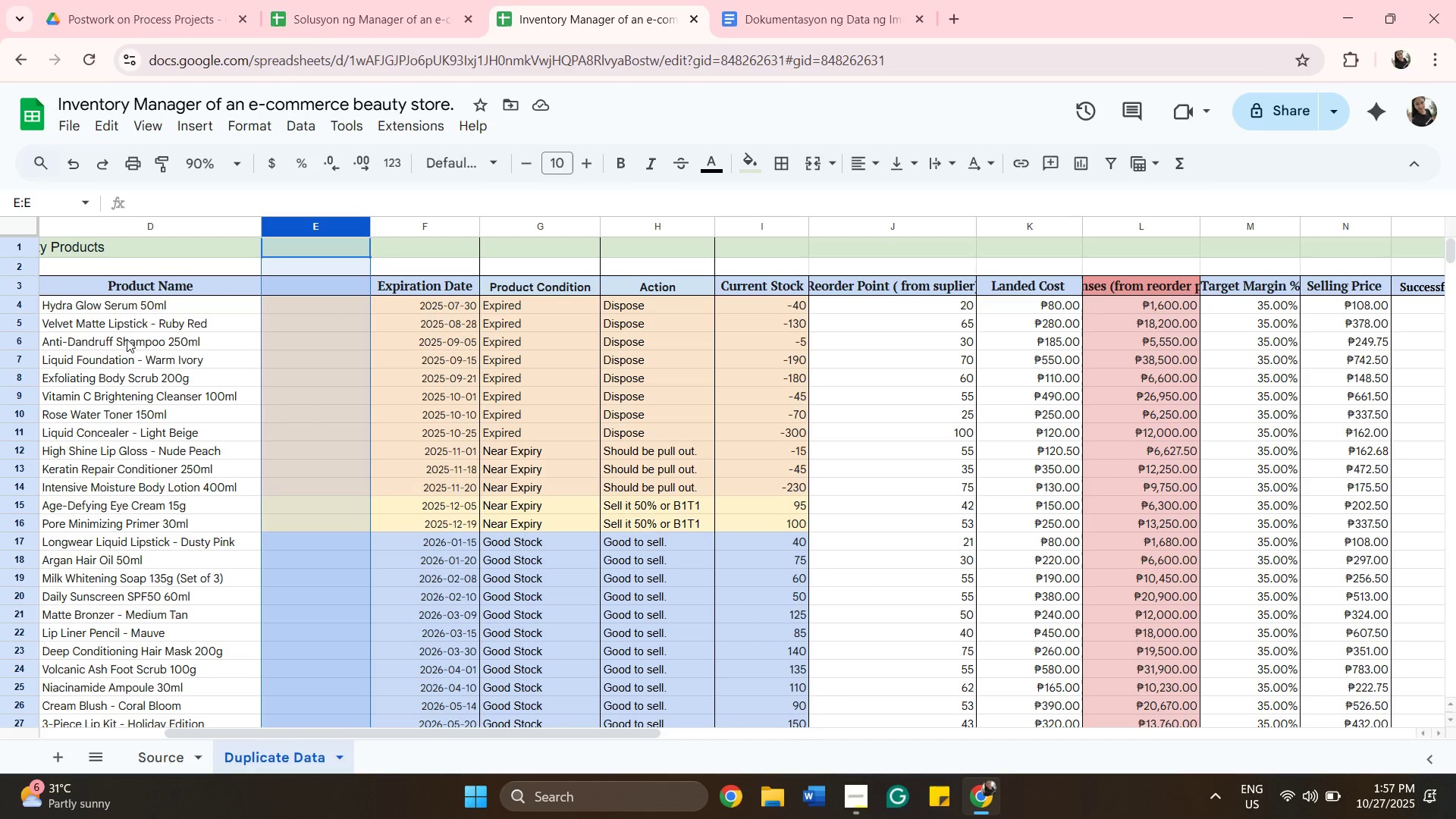 
left_click([74, 165])
 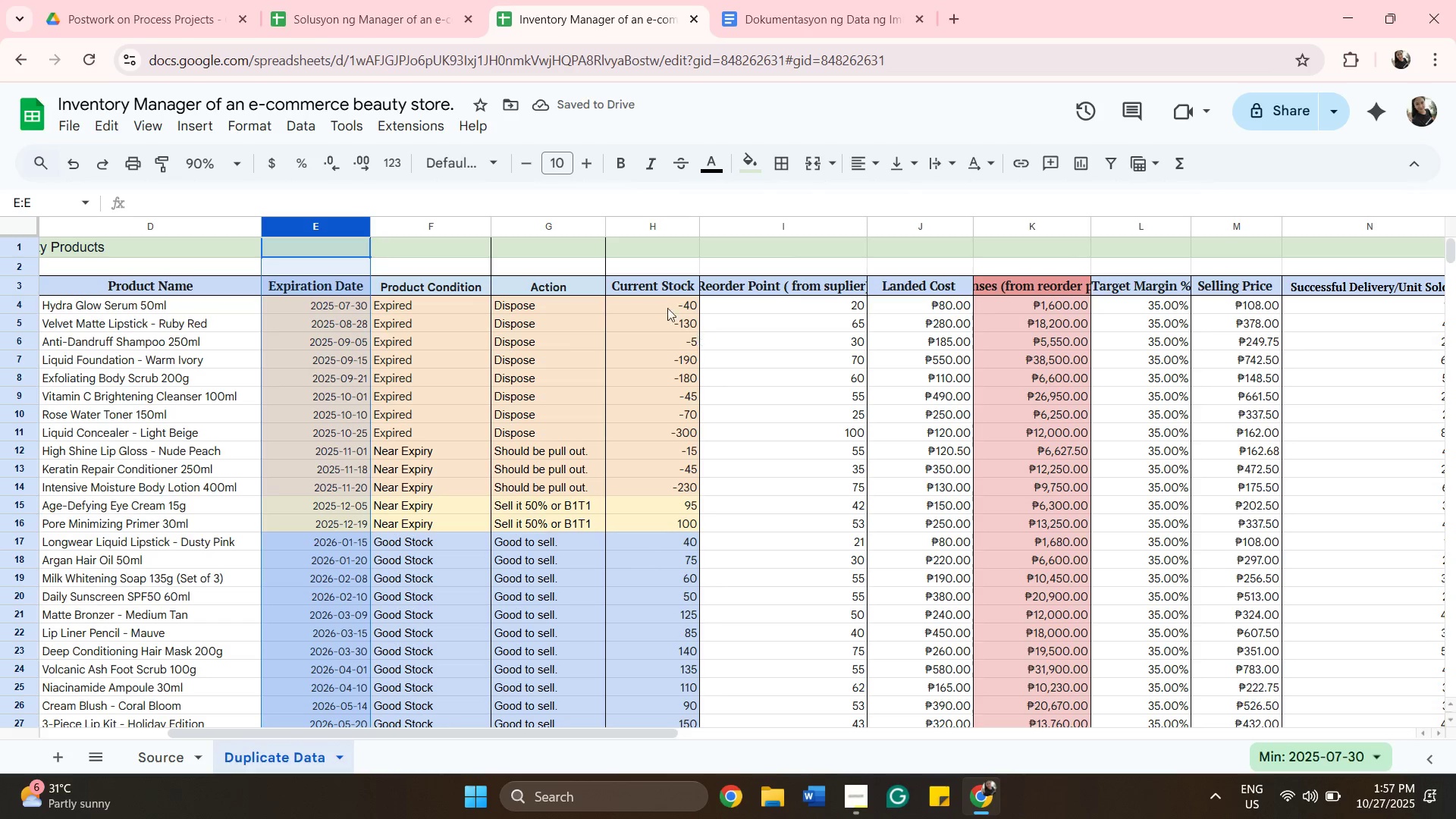 
wait(6.46)
 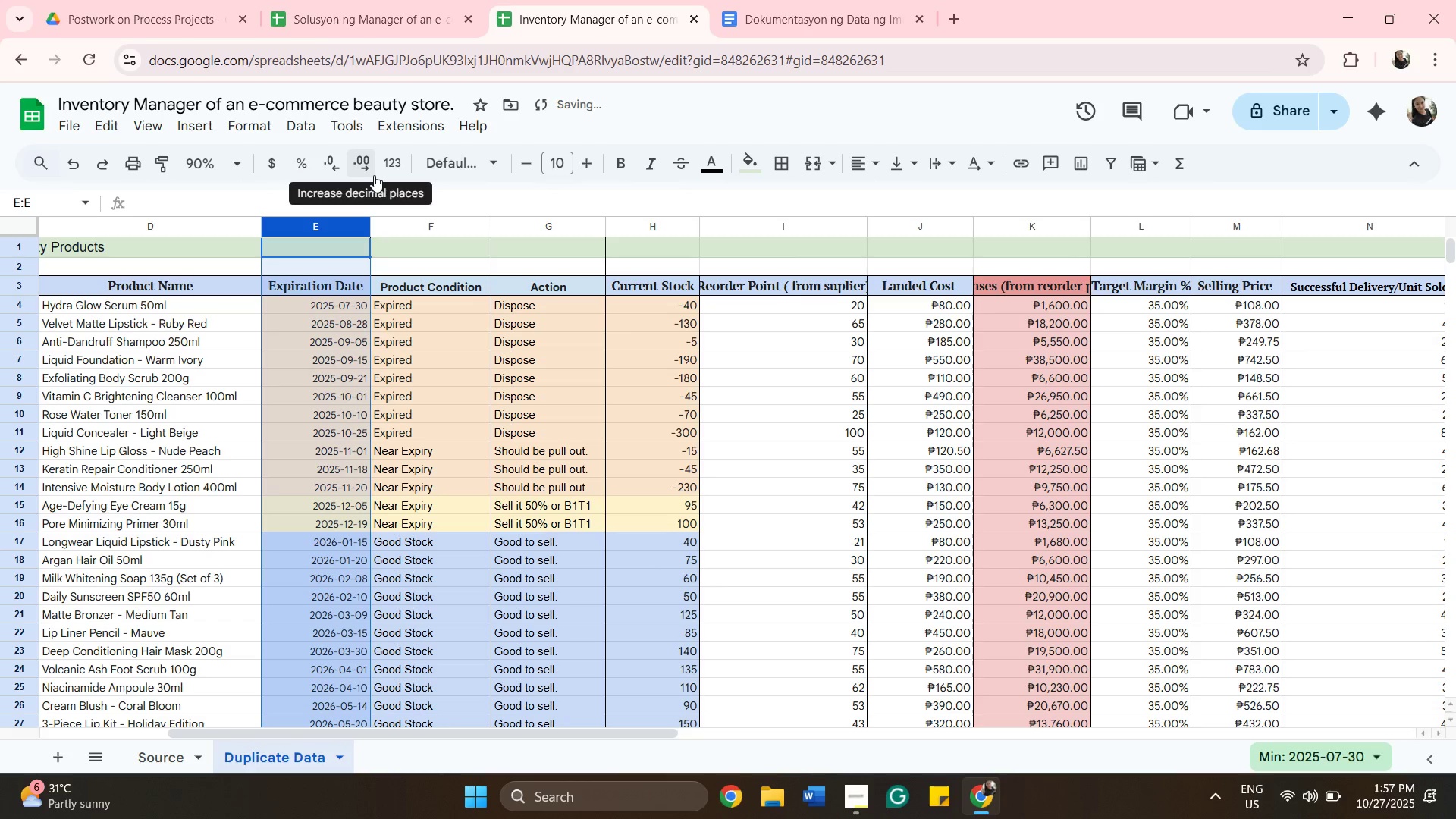 
left_click([762, 289])
 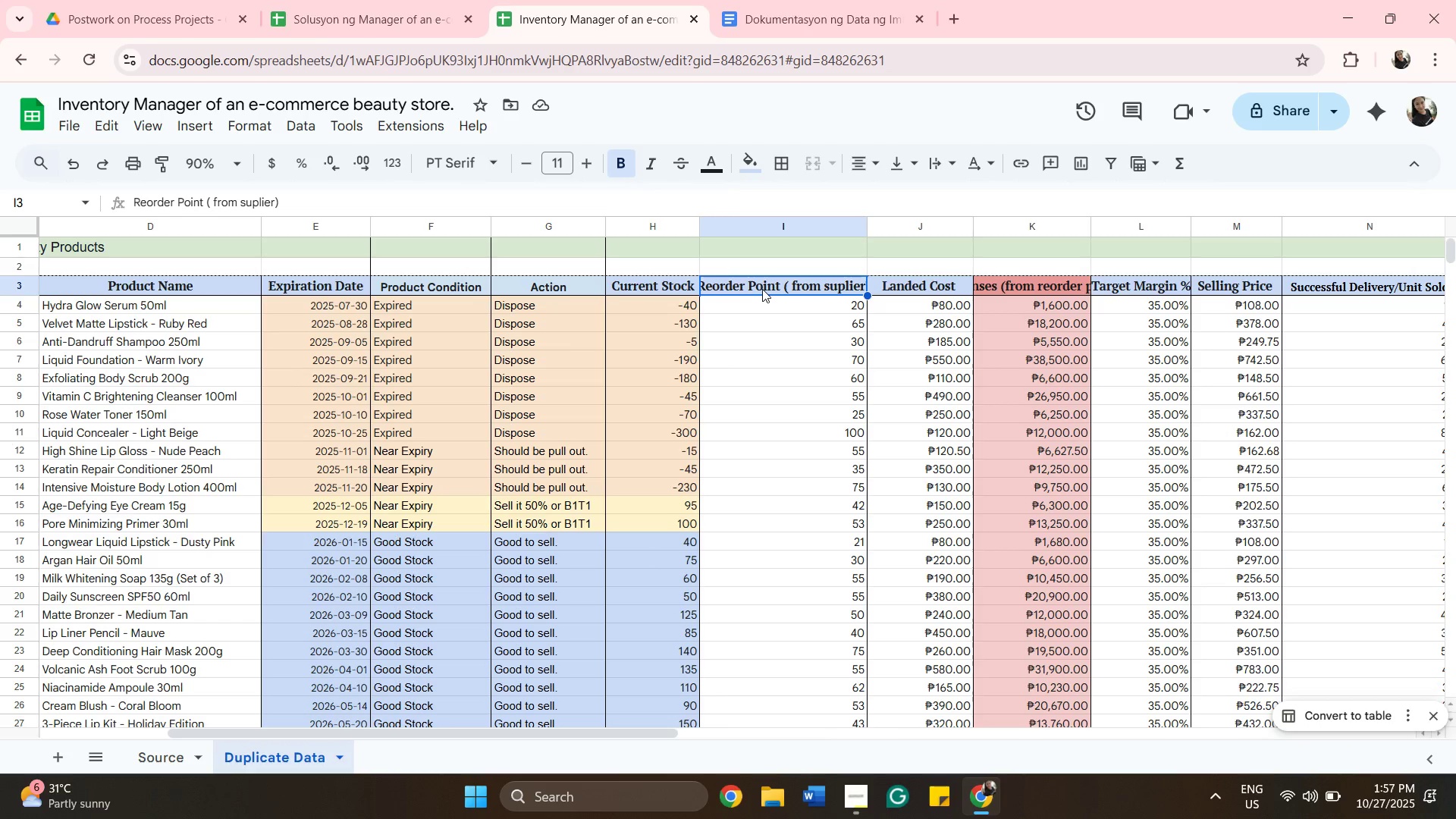 
double_click([762, 289])
 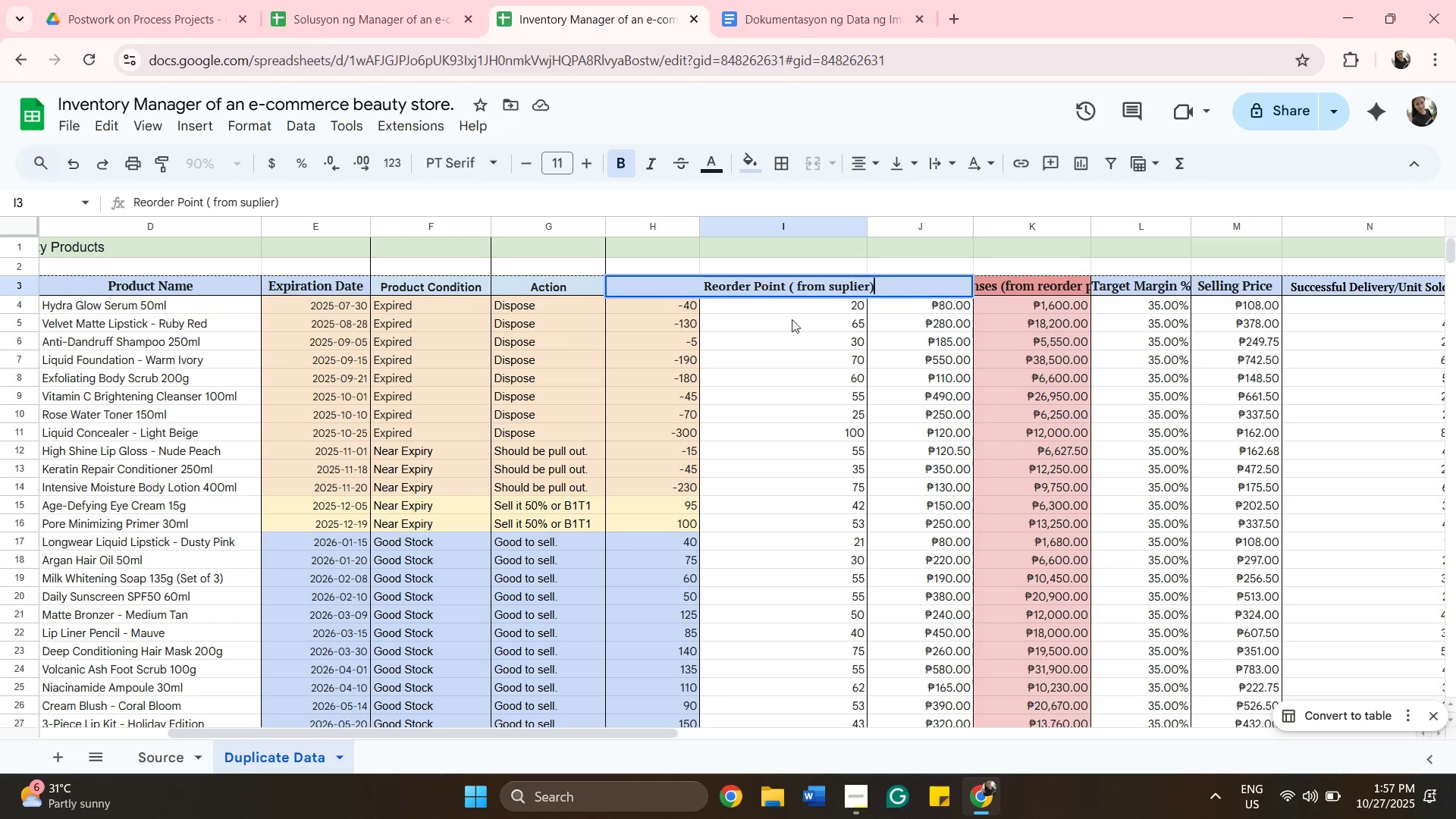 
left_click([804, 343])
 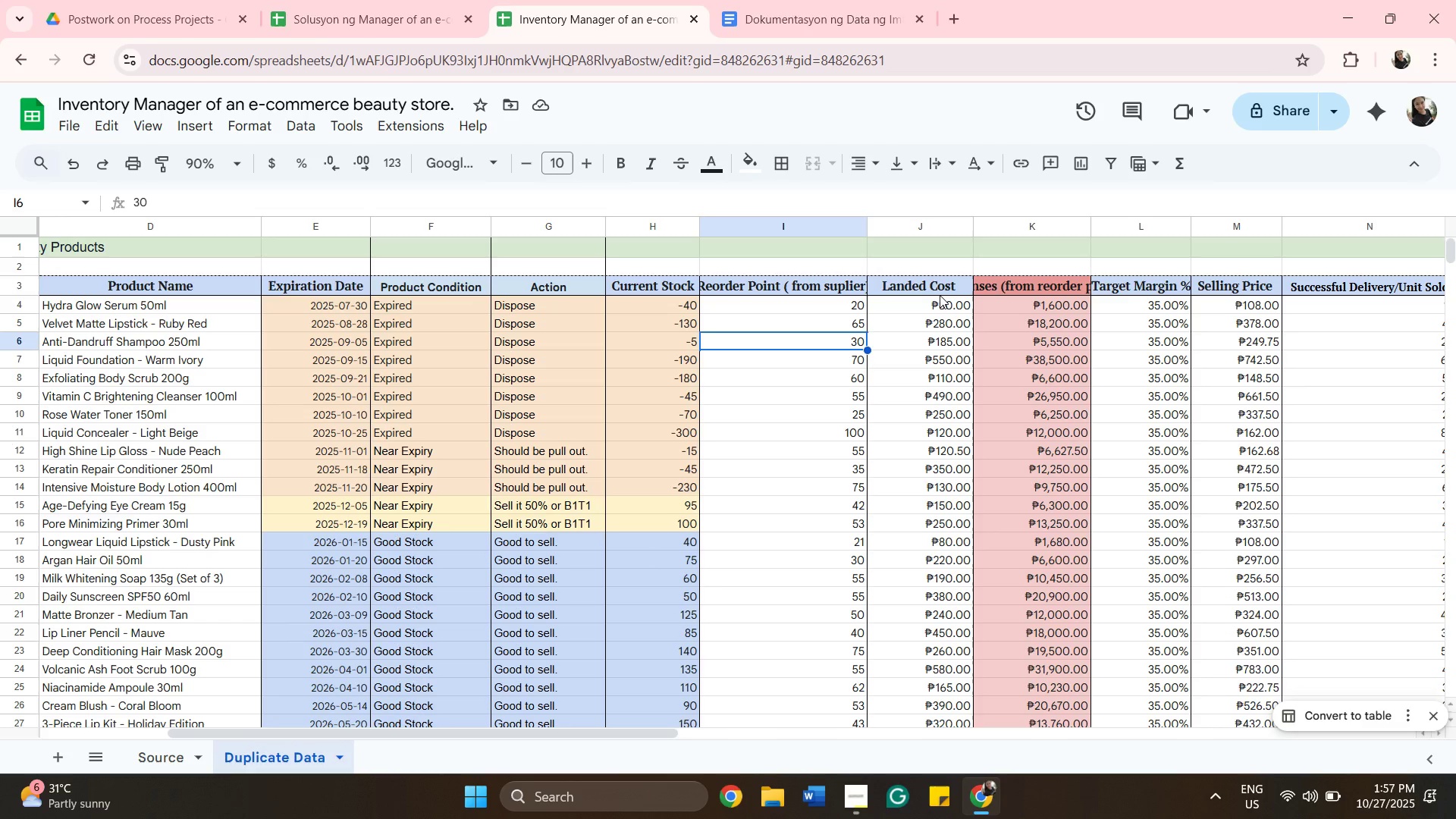 
left_click([940, 295])
 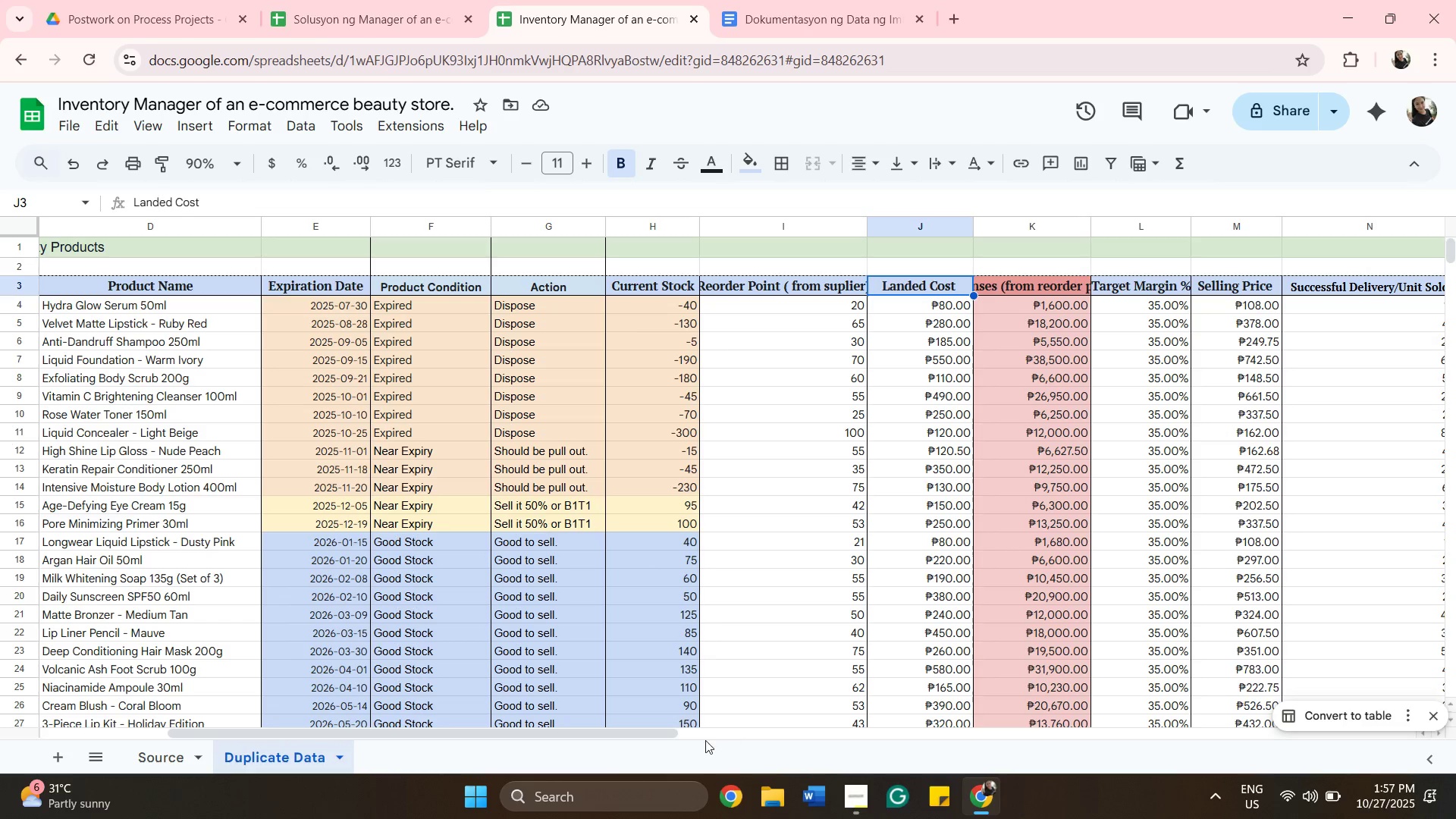 
wait(7.4)
 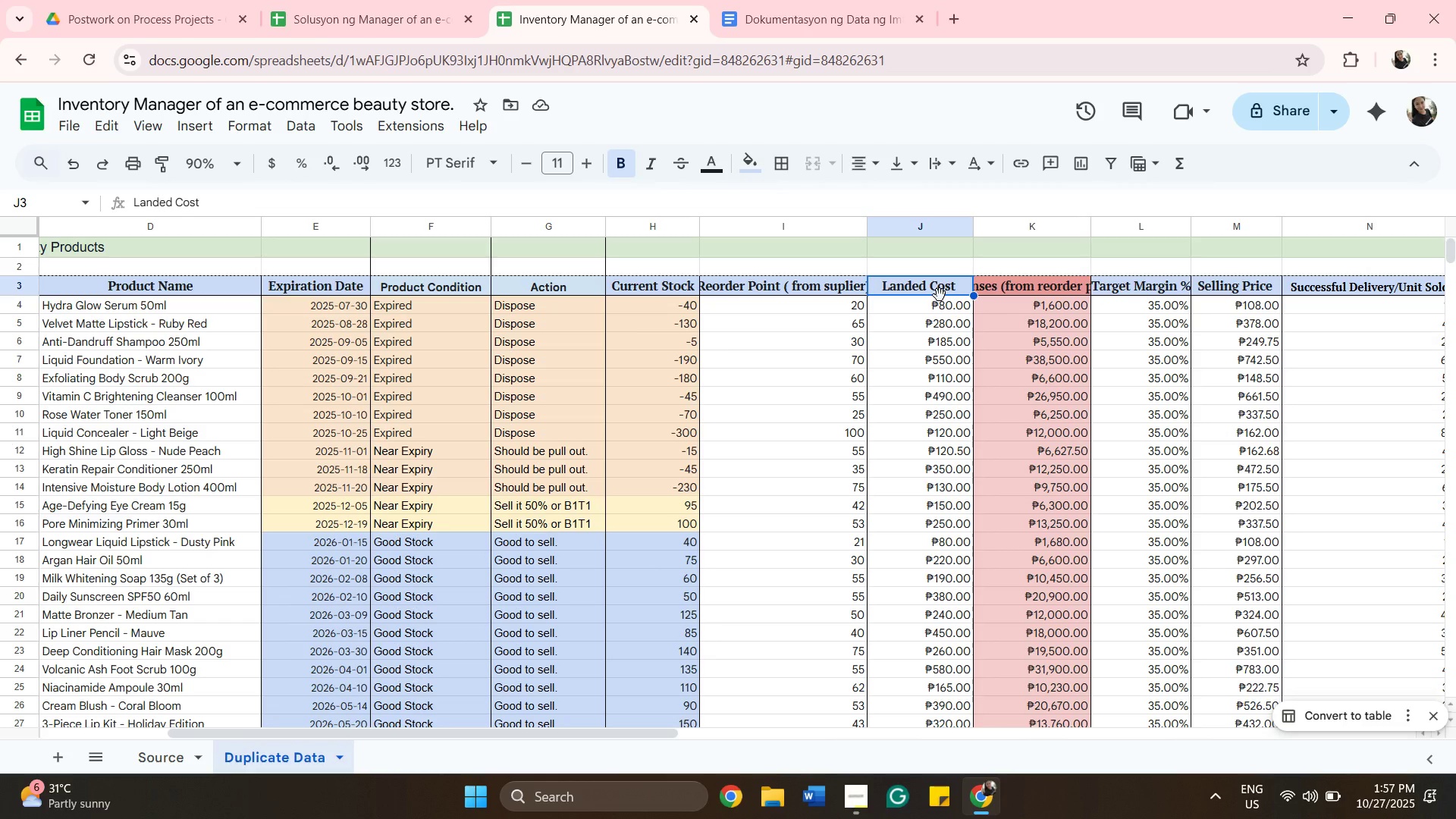 
left_click_drag(start_coordinate=[668, 735], to_coordinate=[711, 727])
 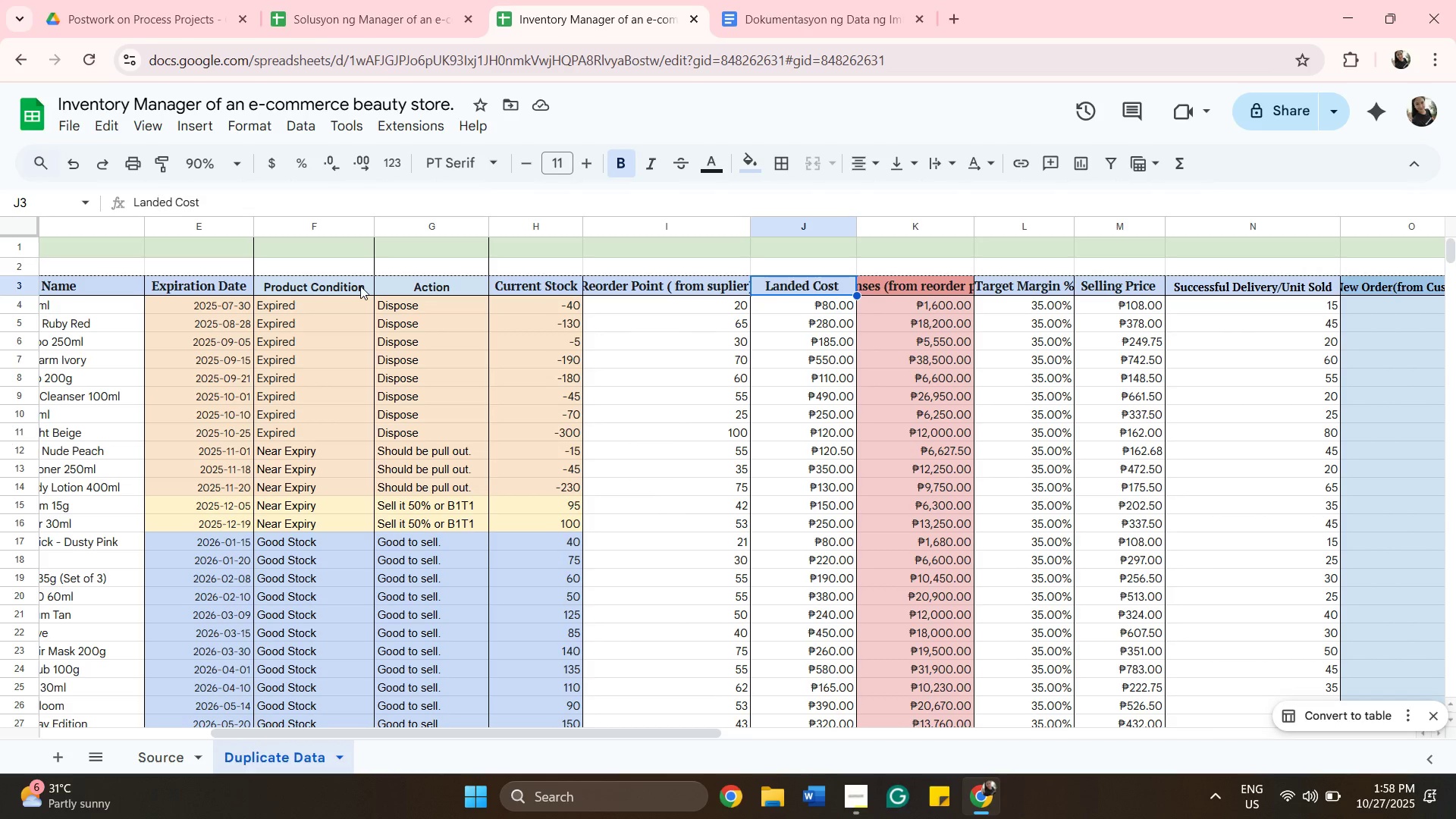 
wait(51.98)
 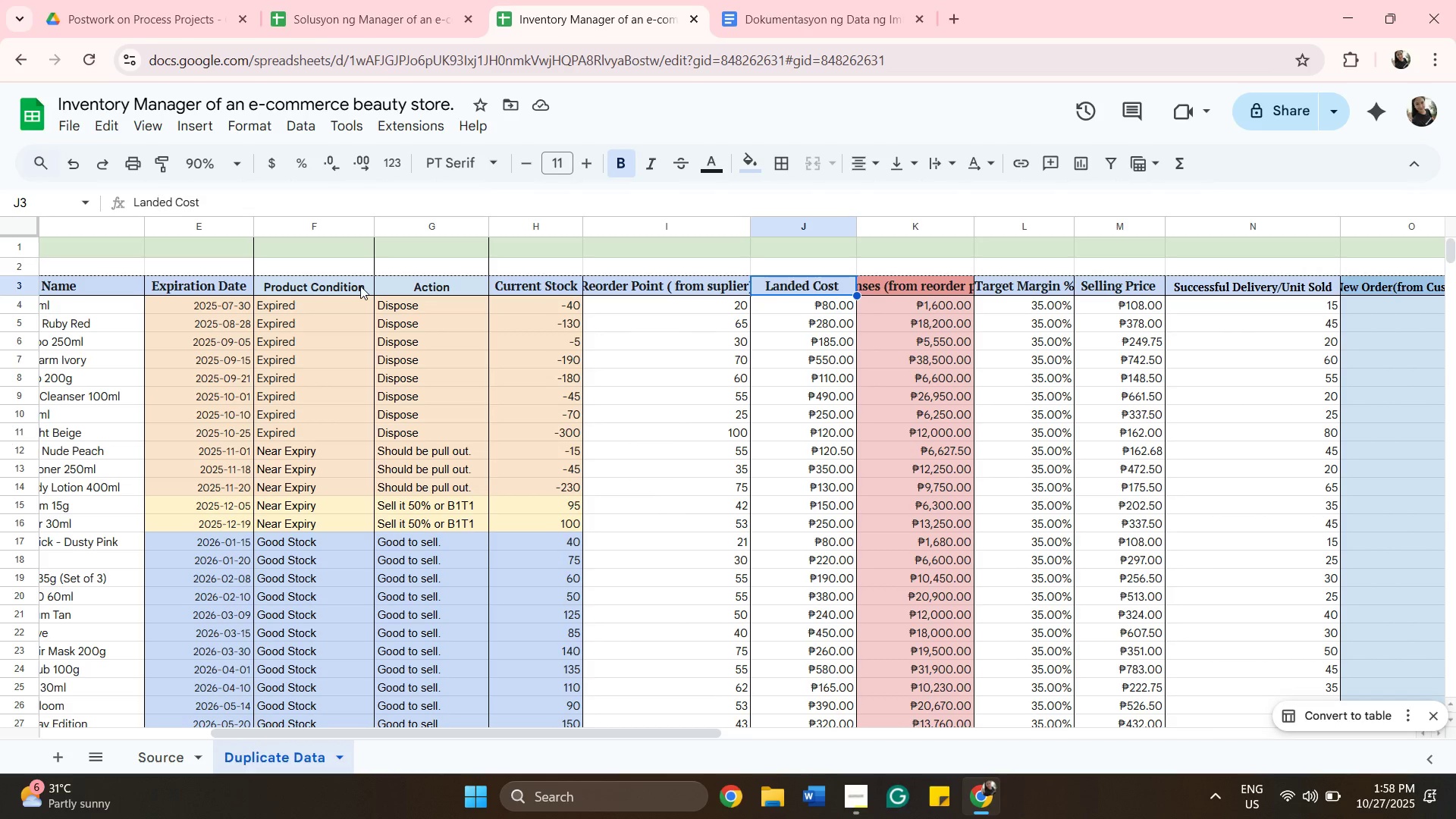 
scroll: coordinate [338, 335], scroll_direction: down, amount: 2.0
 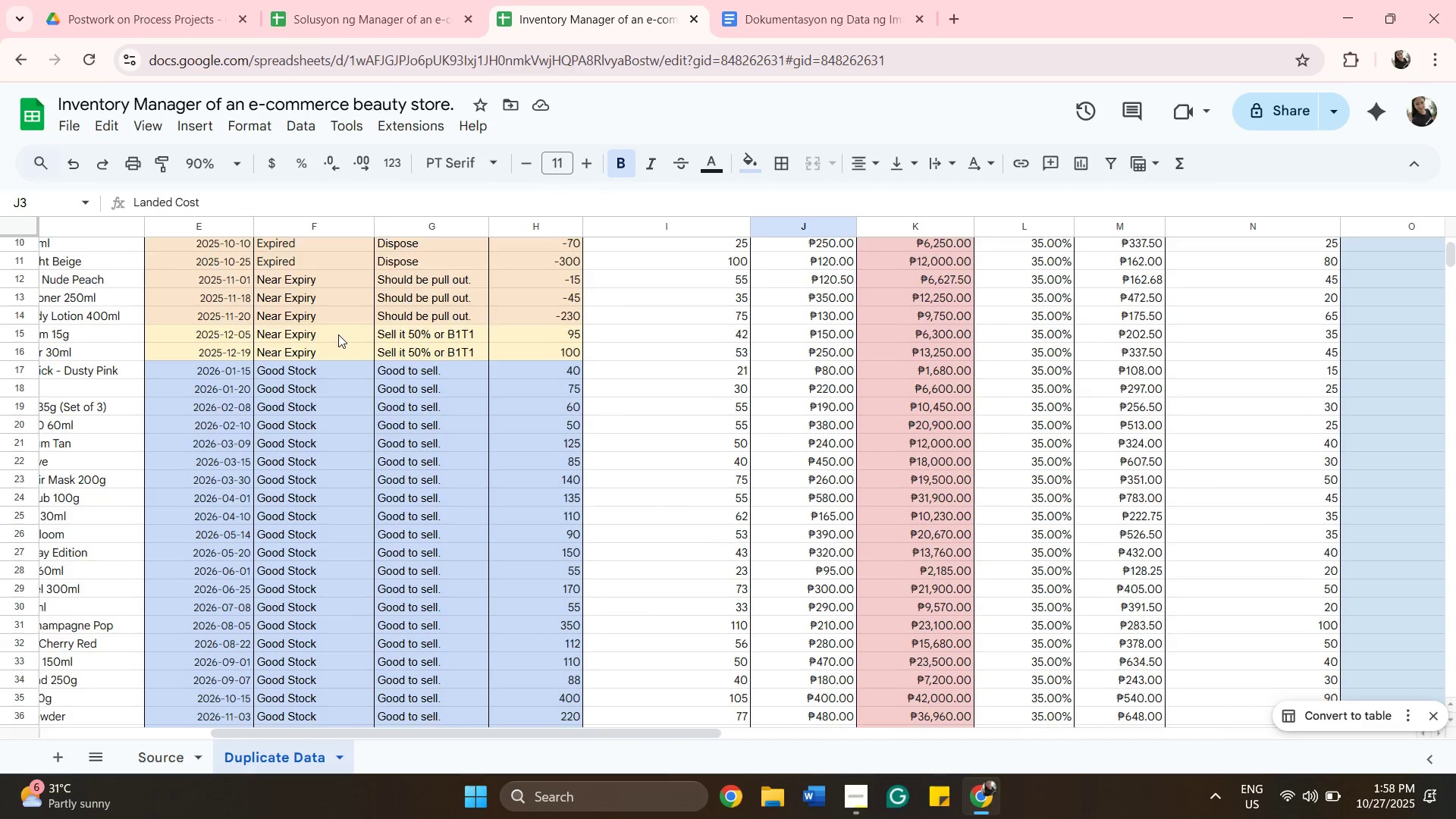 
scroll: coordinate [338, 334], scroll_direction: up, amount: 3.0
 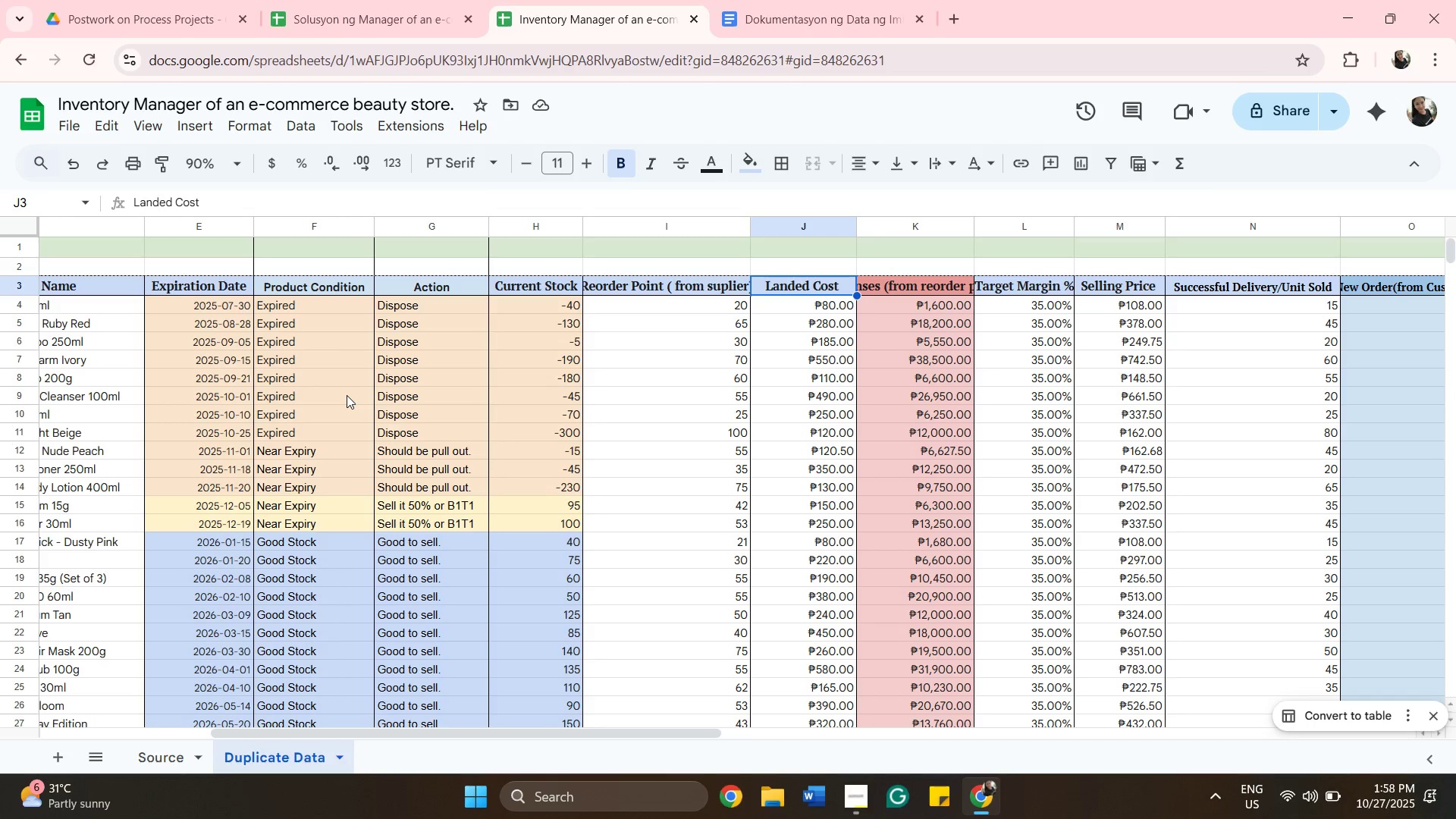 
wait(12.47)
 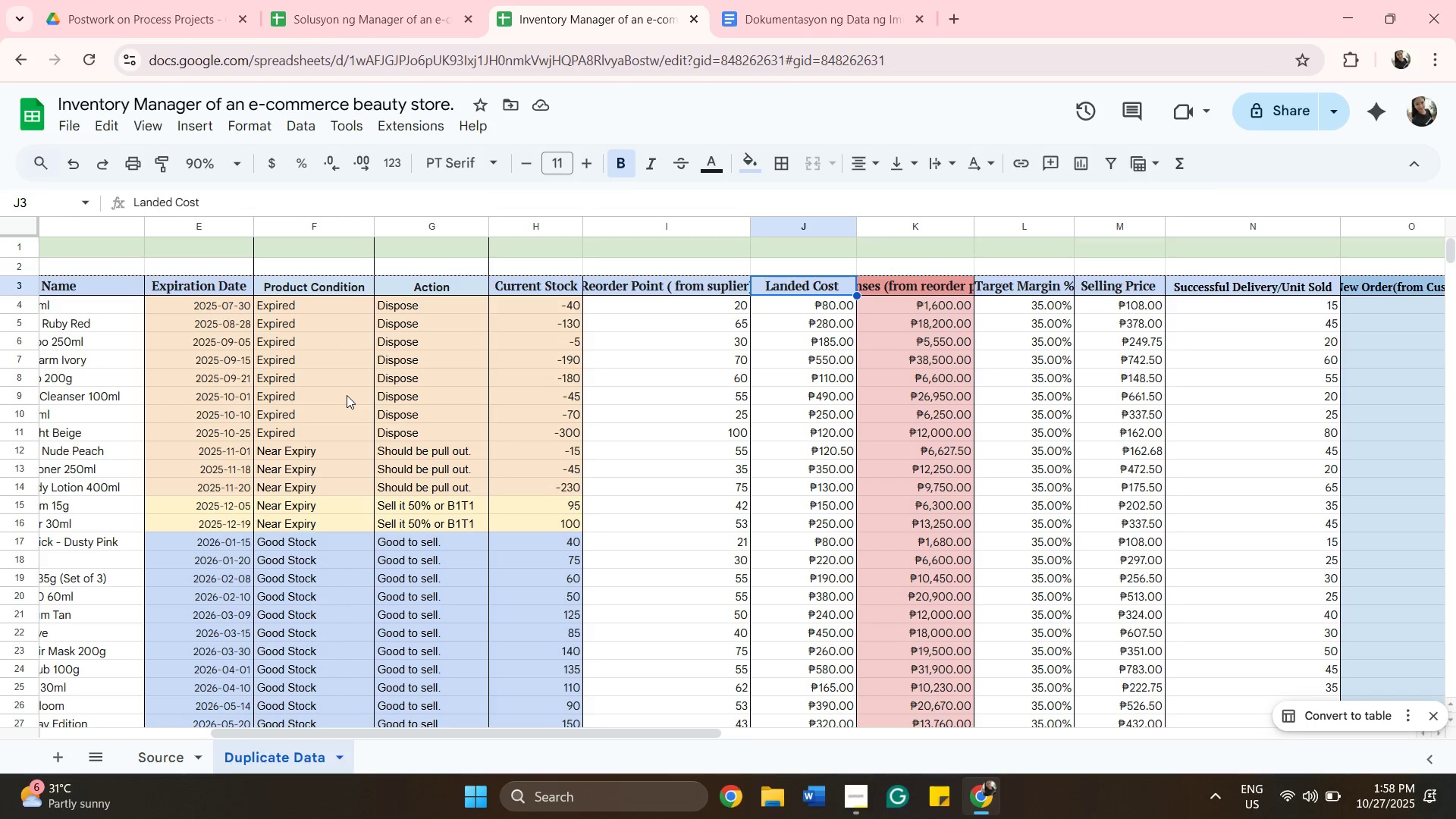 
left_click([328, 265])
 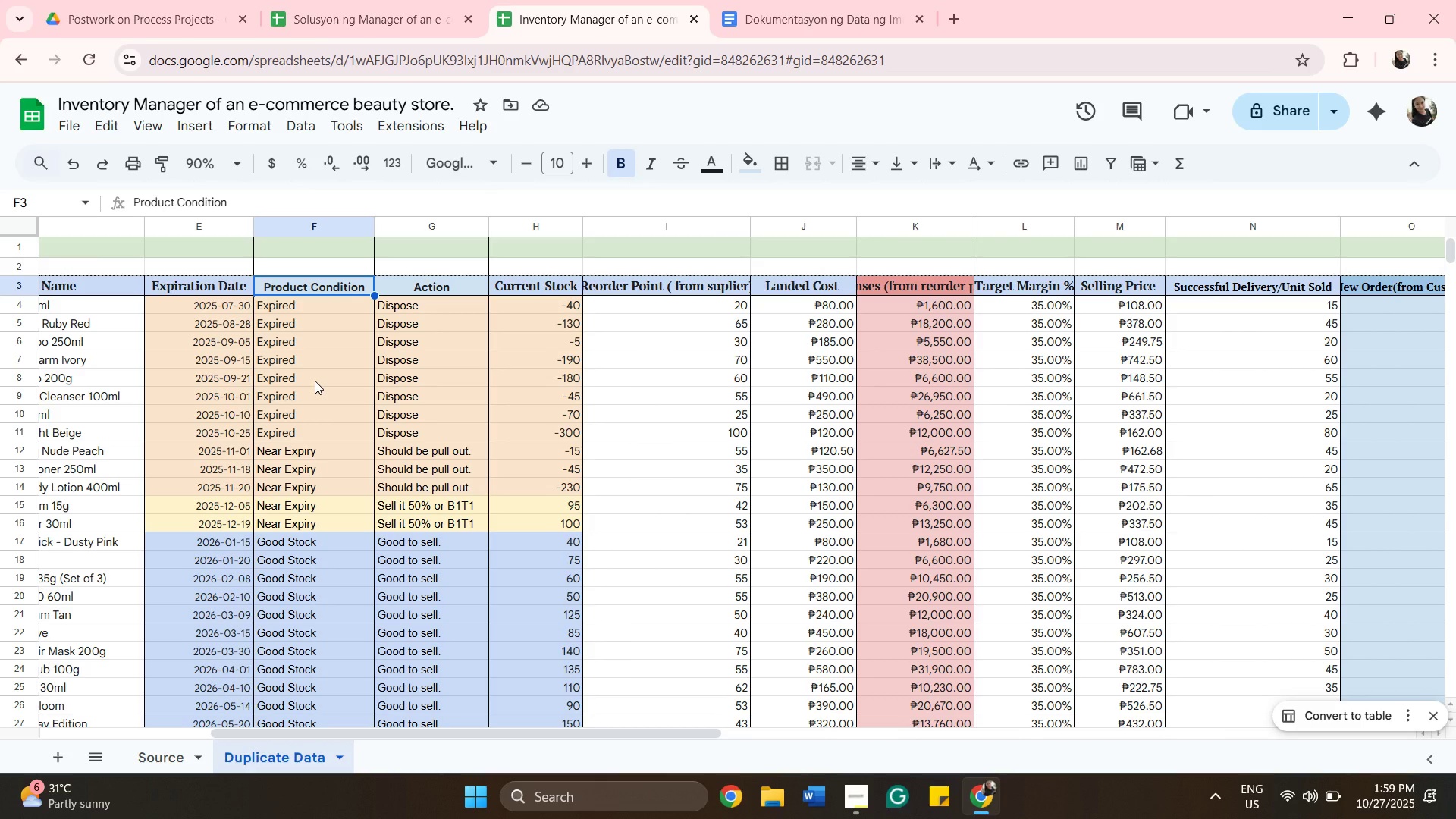 
key(Control+C)
 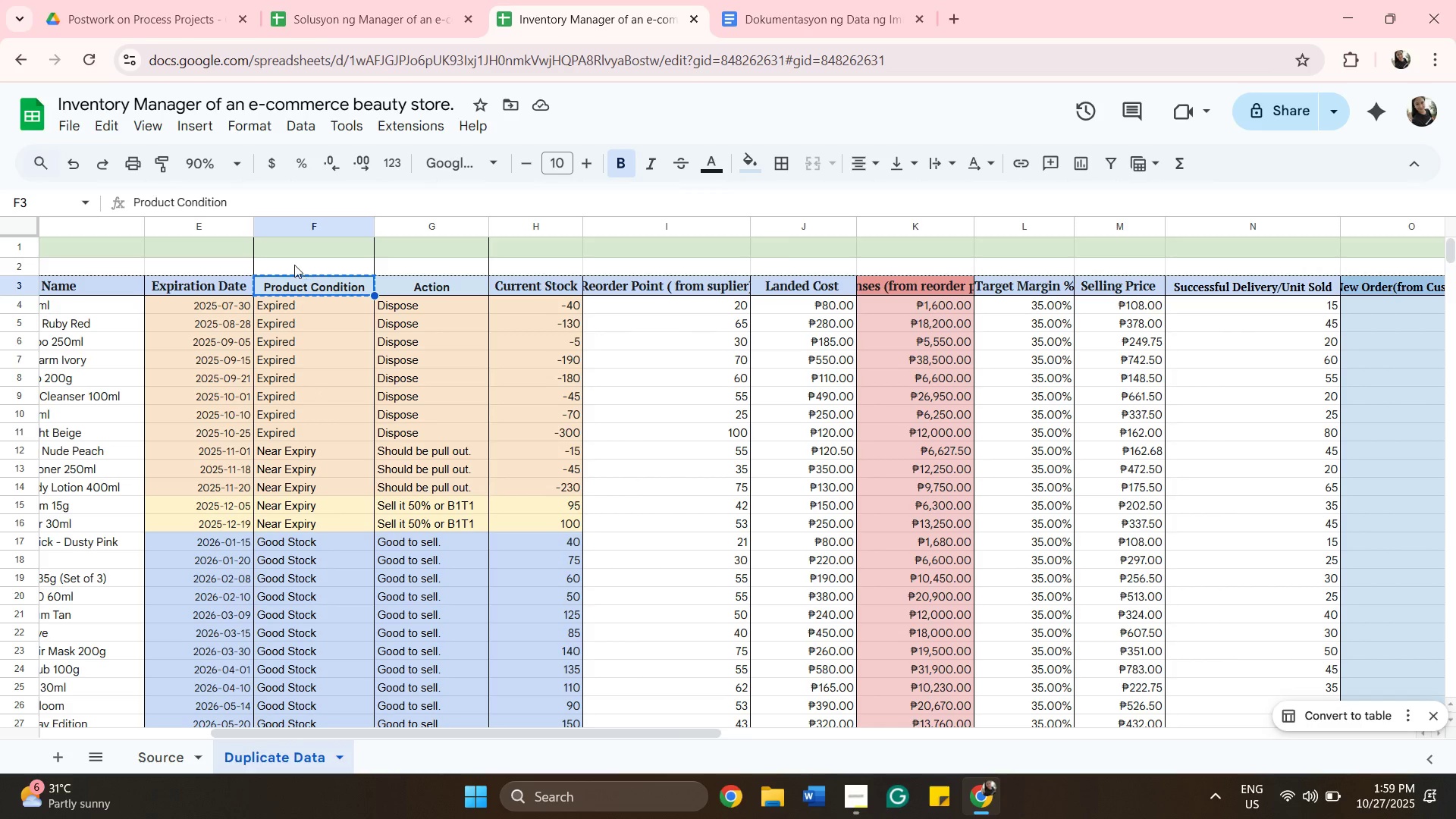 
left_click([294, 265])
 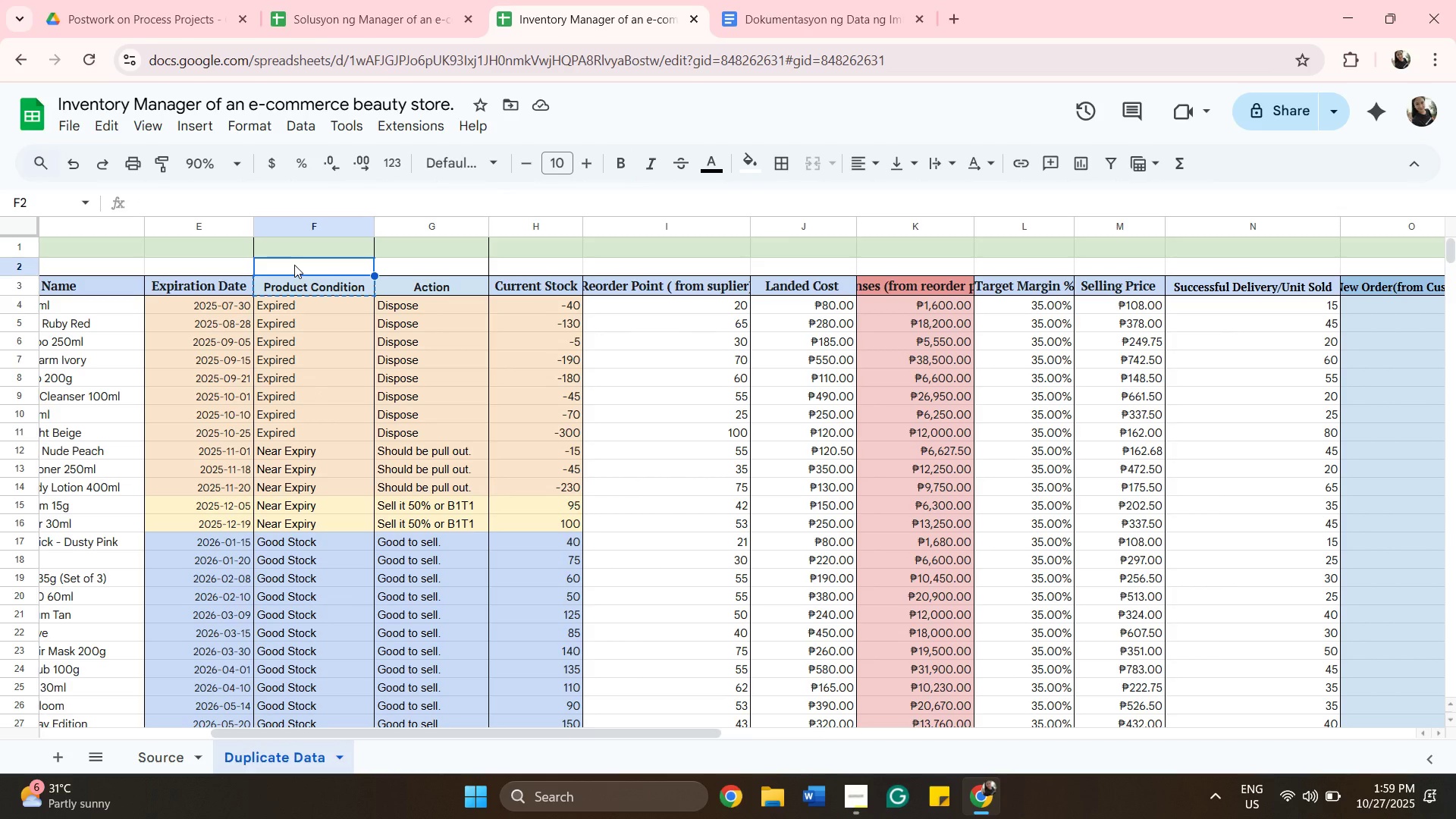 
key(Control+V)
 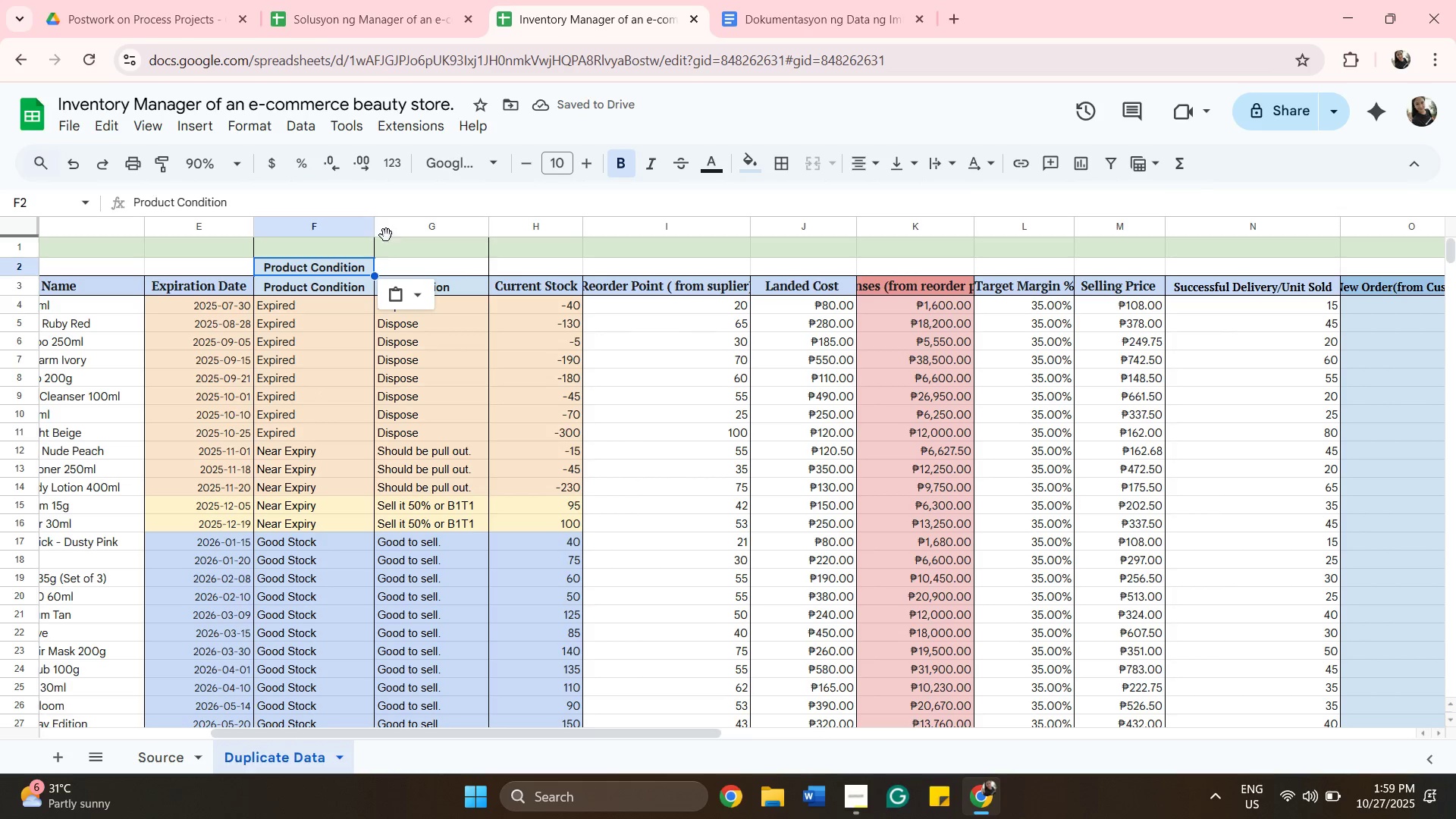 
left_click([410, 265])
 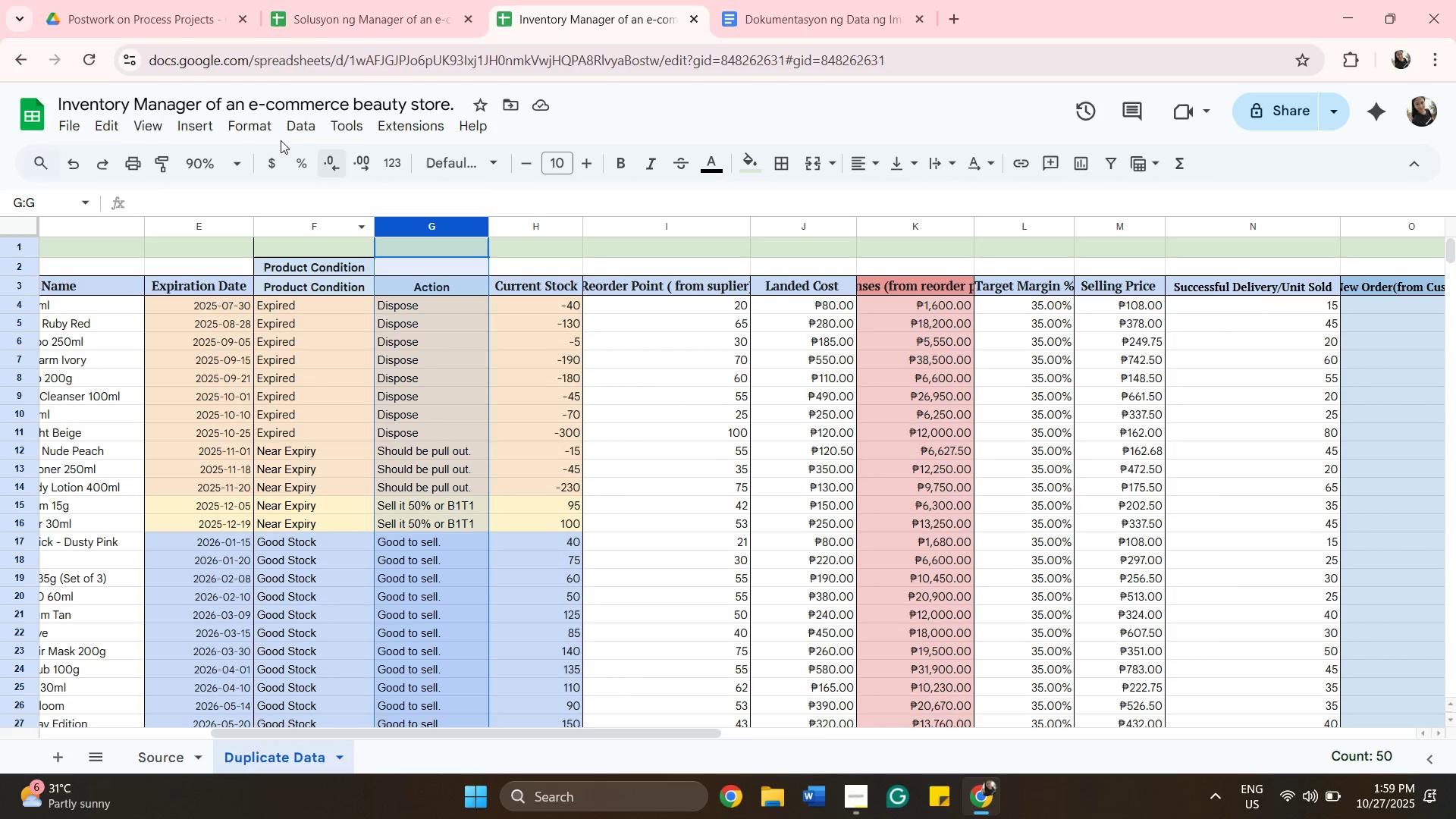 
left_click([183, 128])
 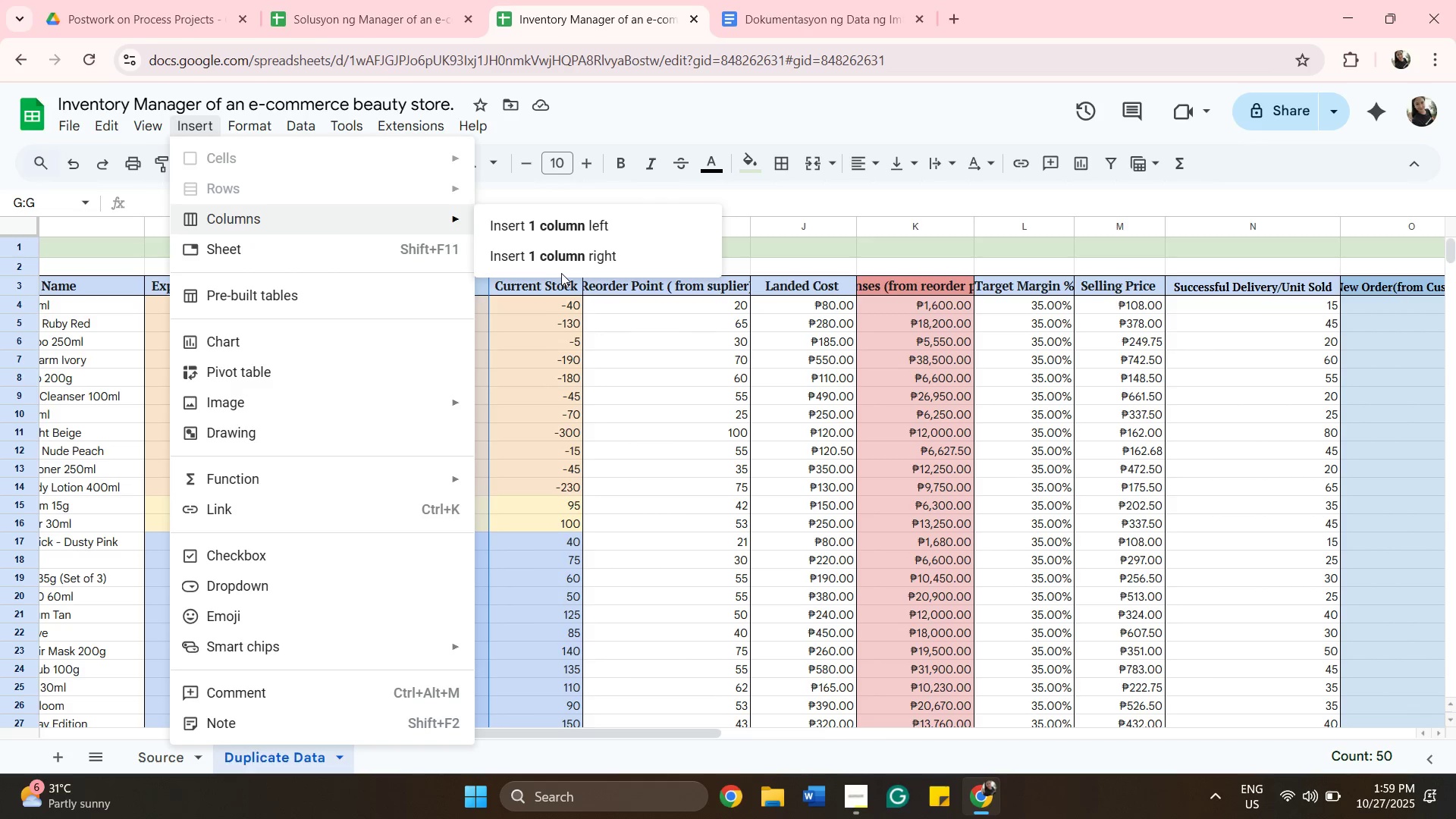 
left_click([561, 260])
 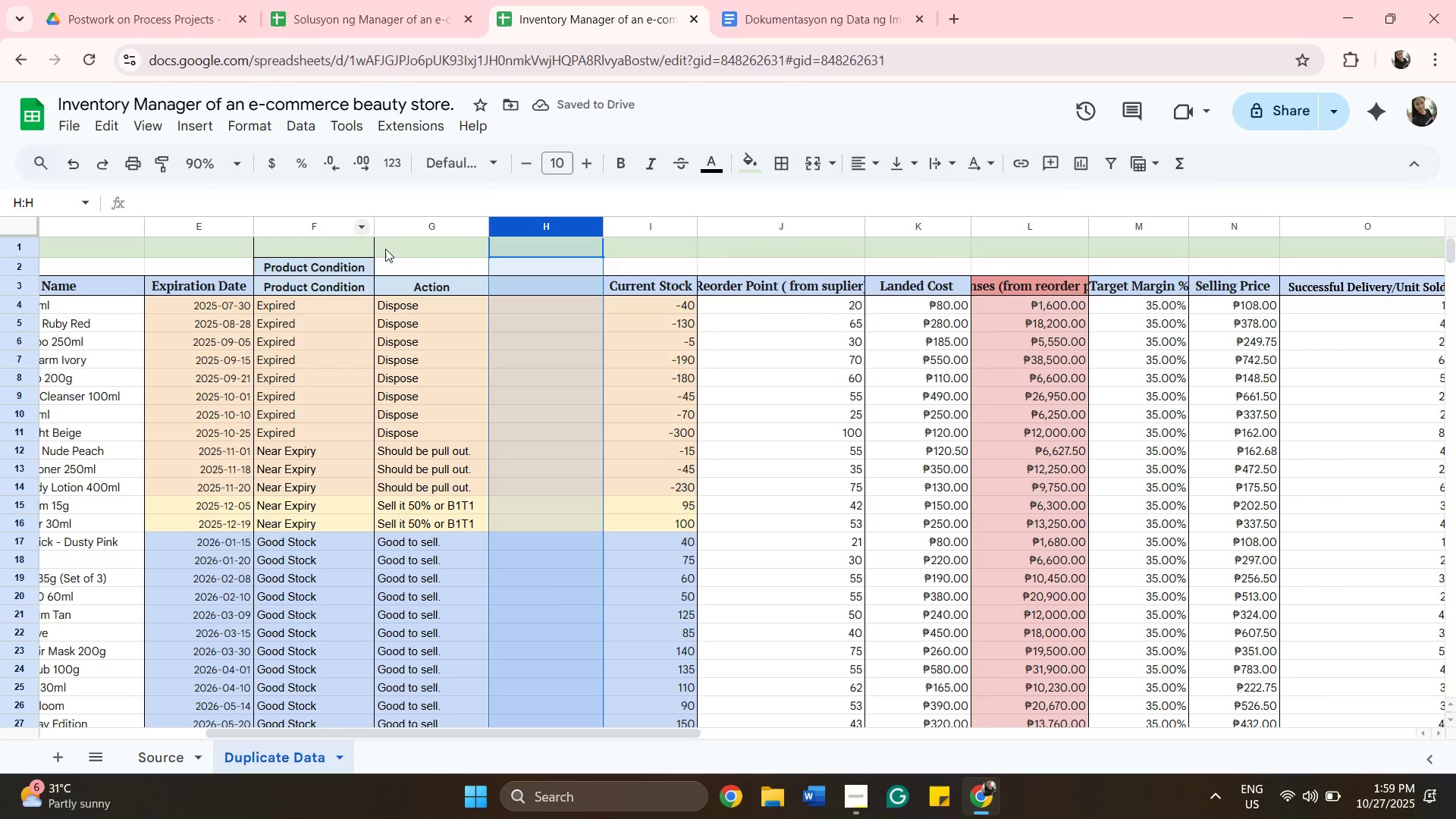 
wait(10.17)
 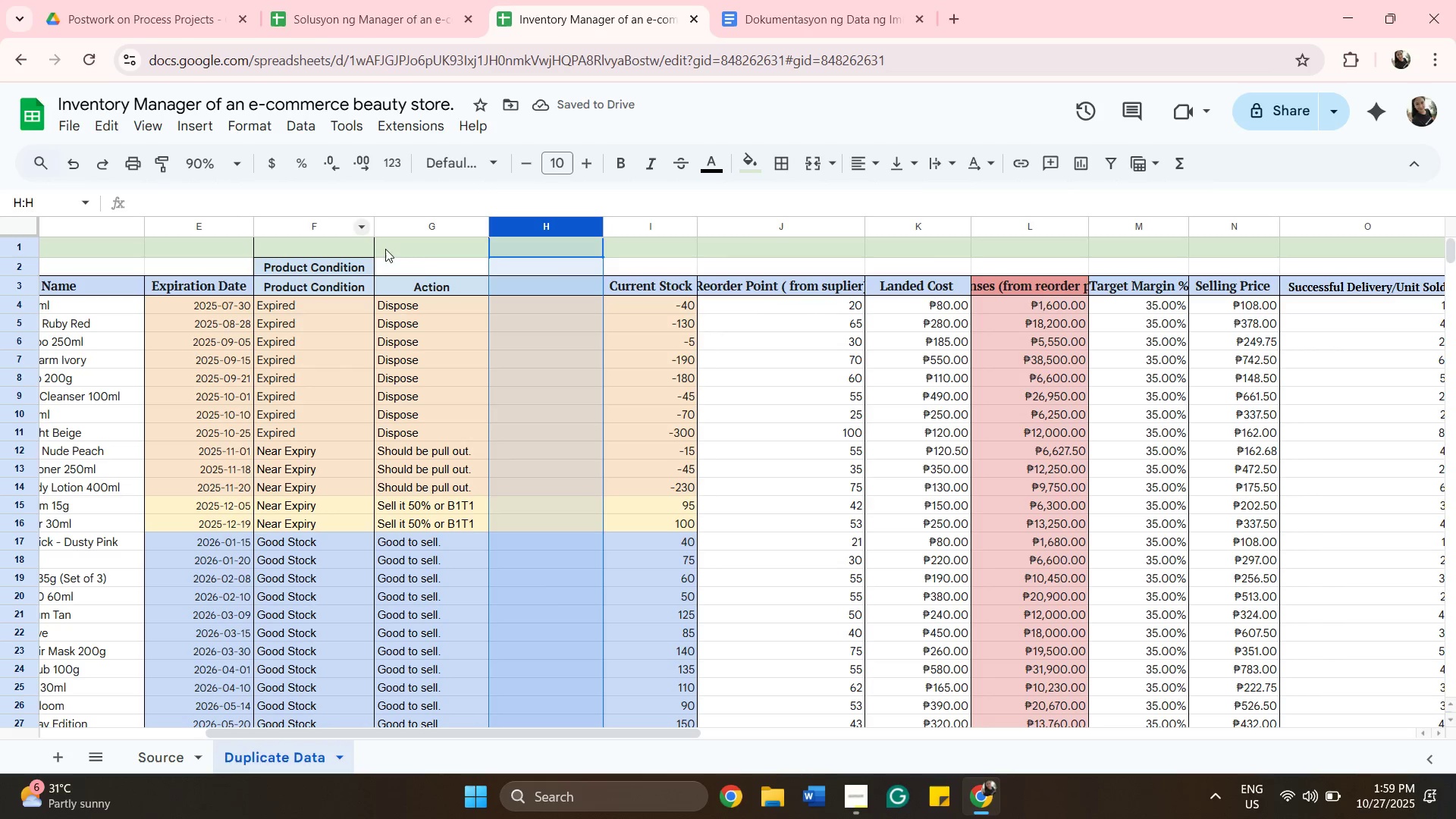 
left_click([329, 284])
 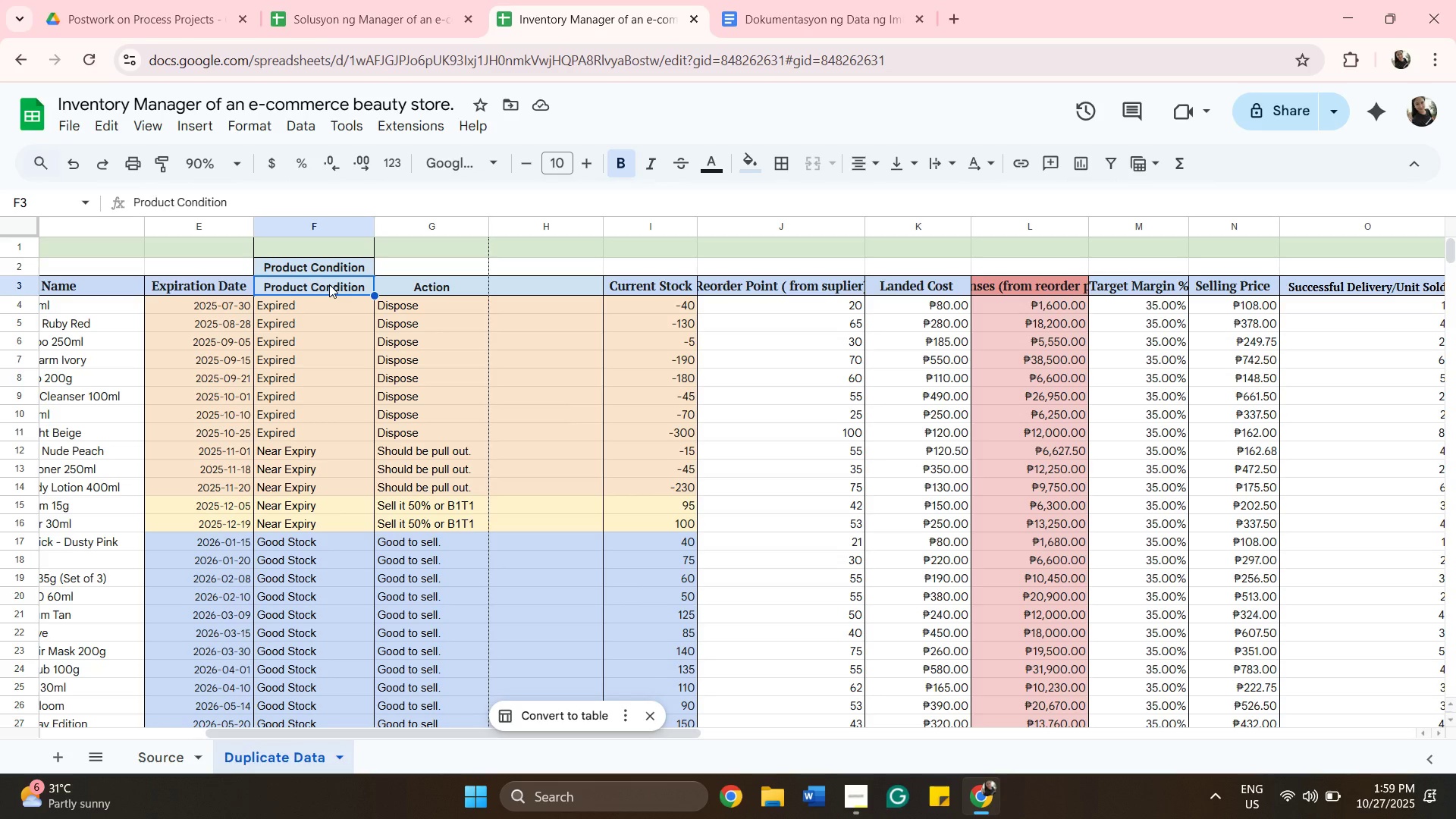 
type(Expired)
 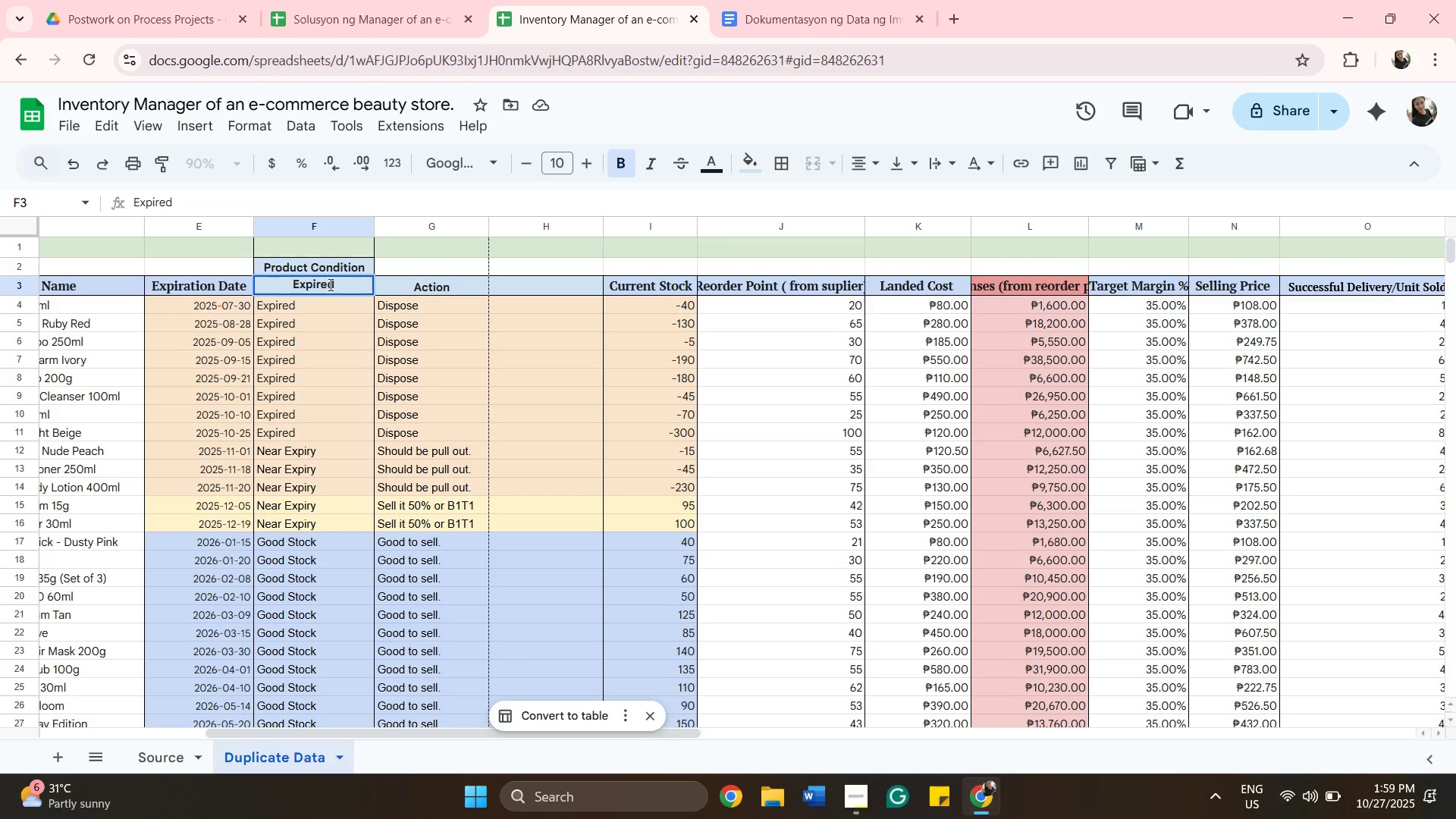 
type(0)
key(Backspace)
type())
key(Backspace)
type(/Dispo)
 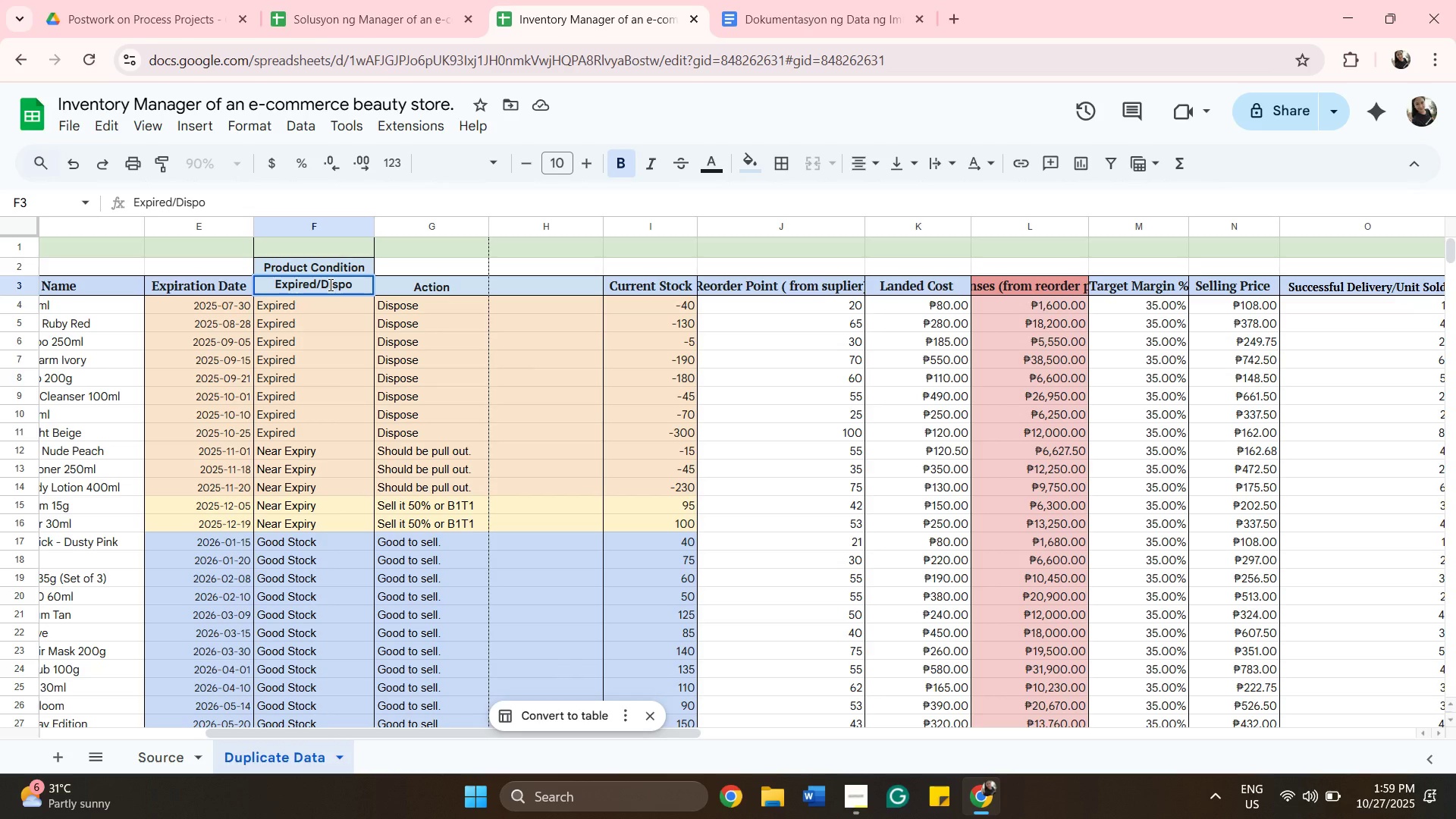 
wait(13.59)
 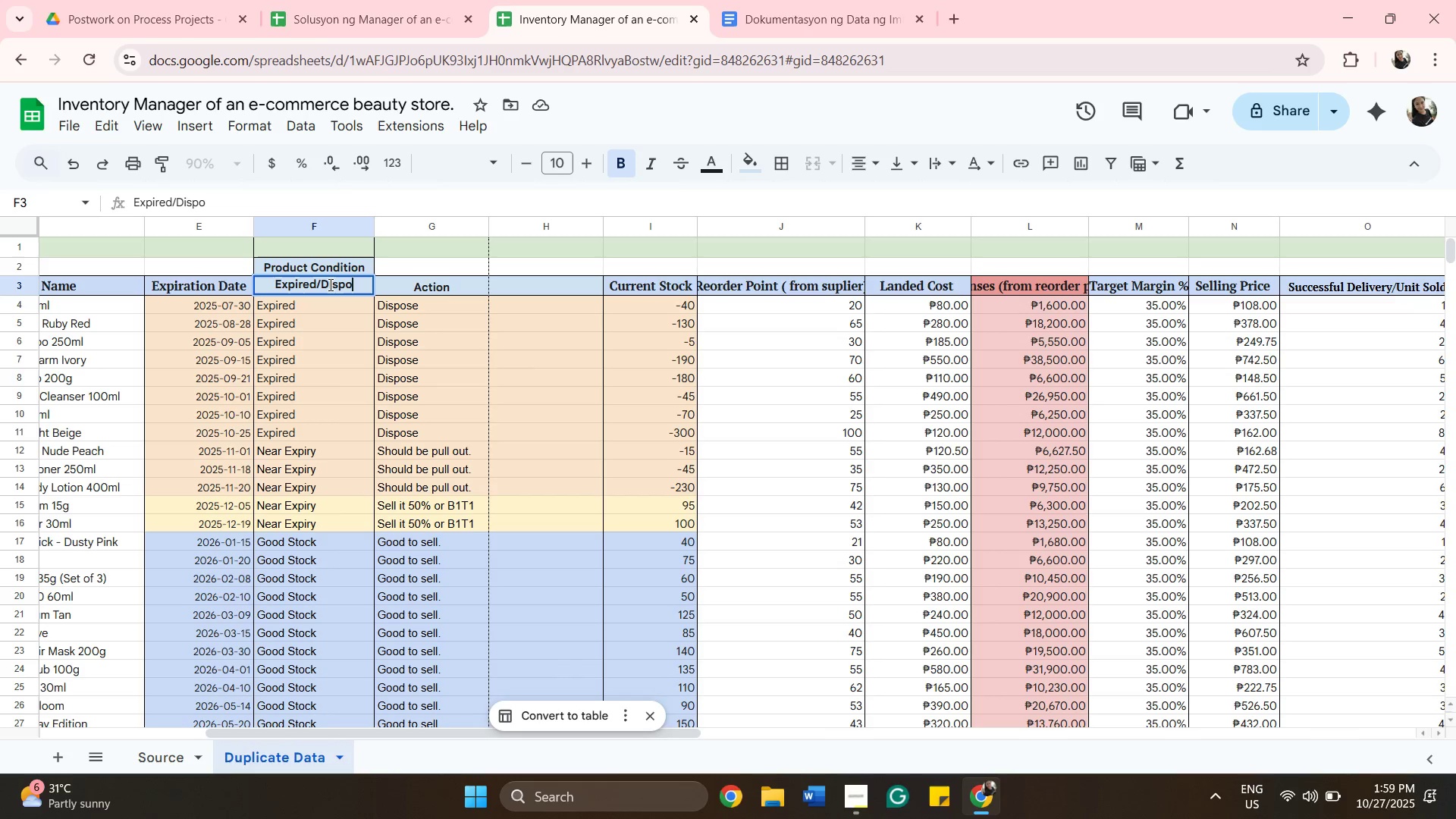 
type(se)
 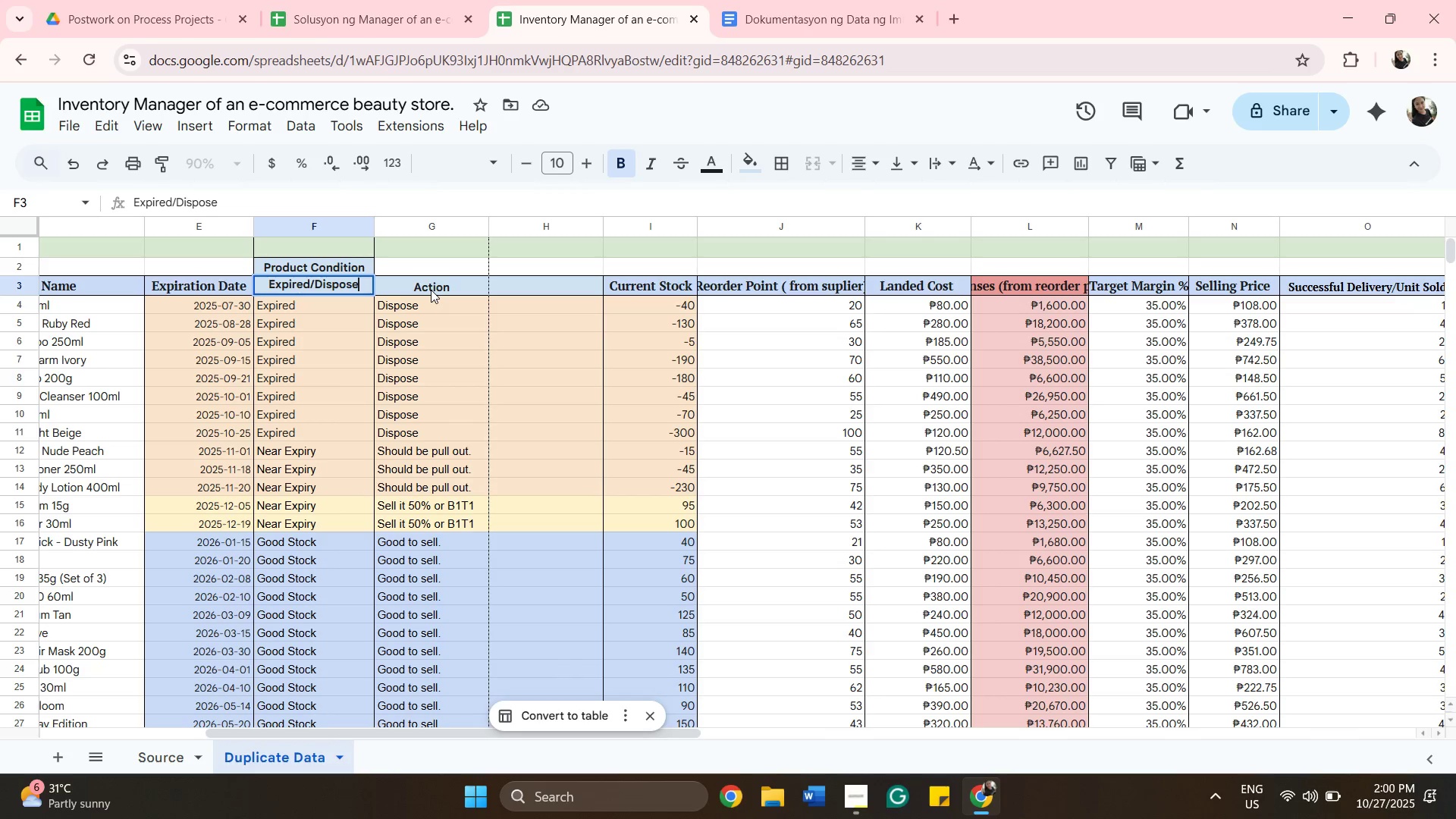 
wait(7.14)
 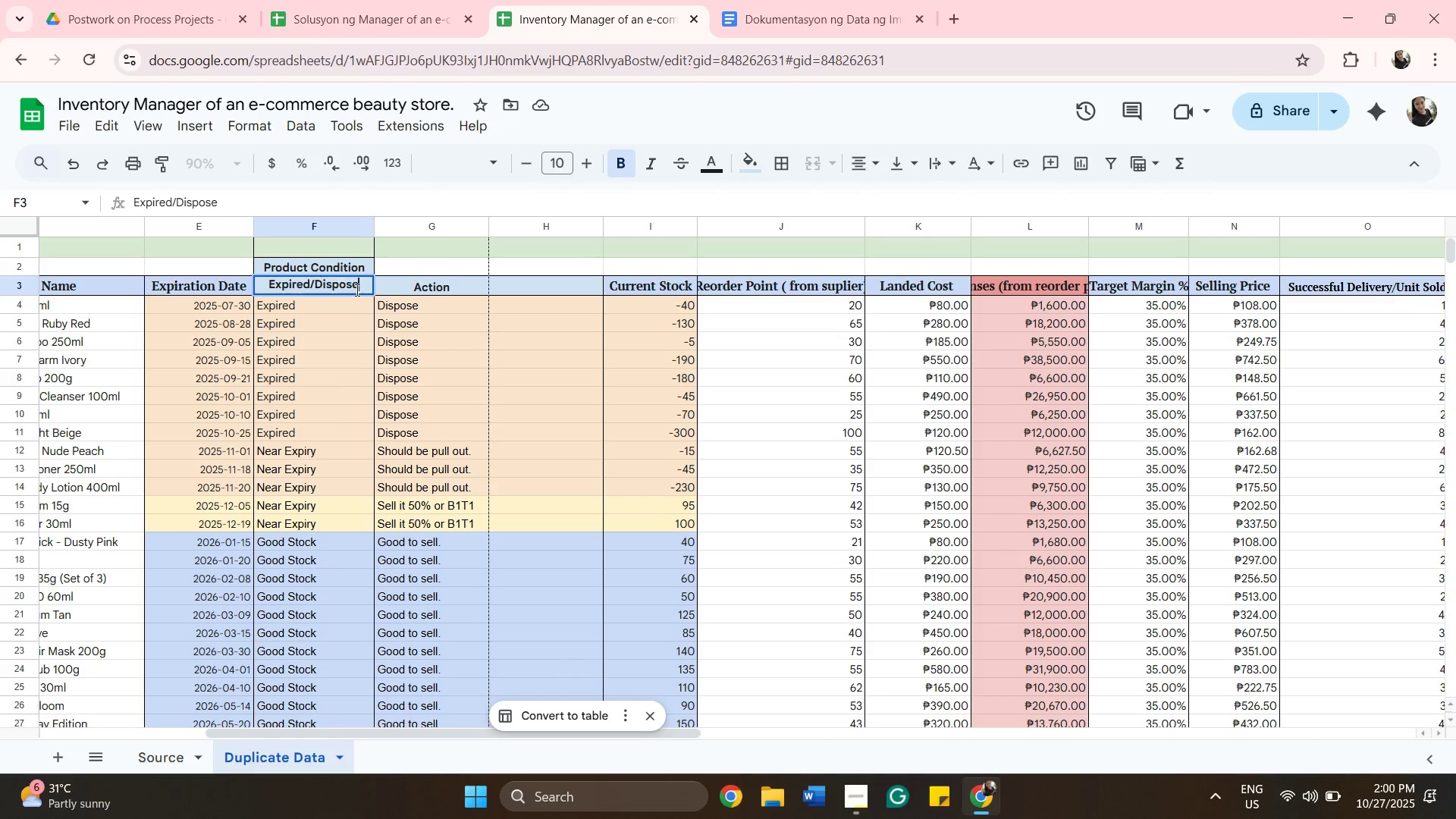 
left_click([431, 290])
 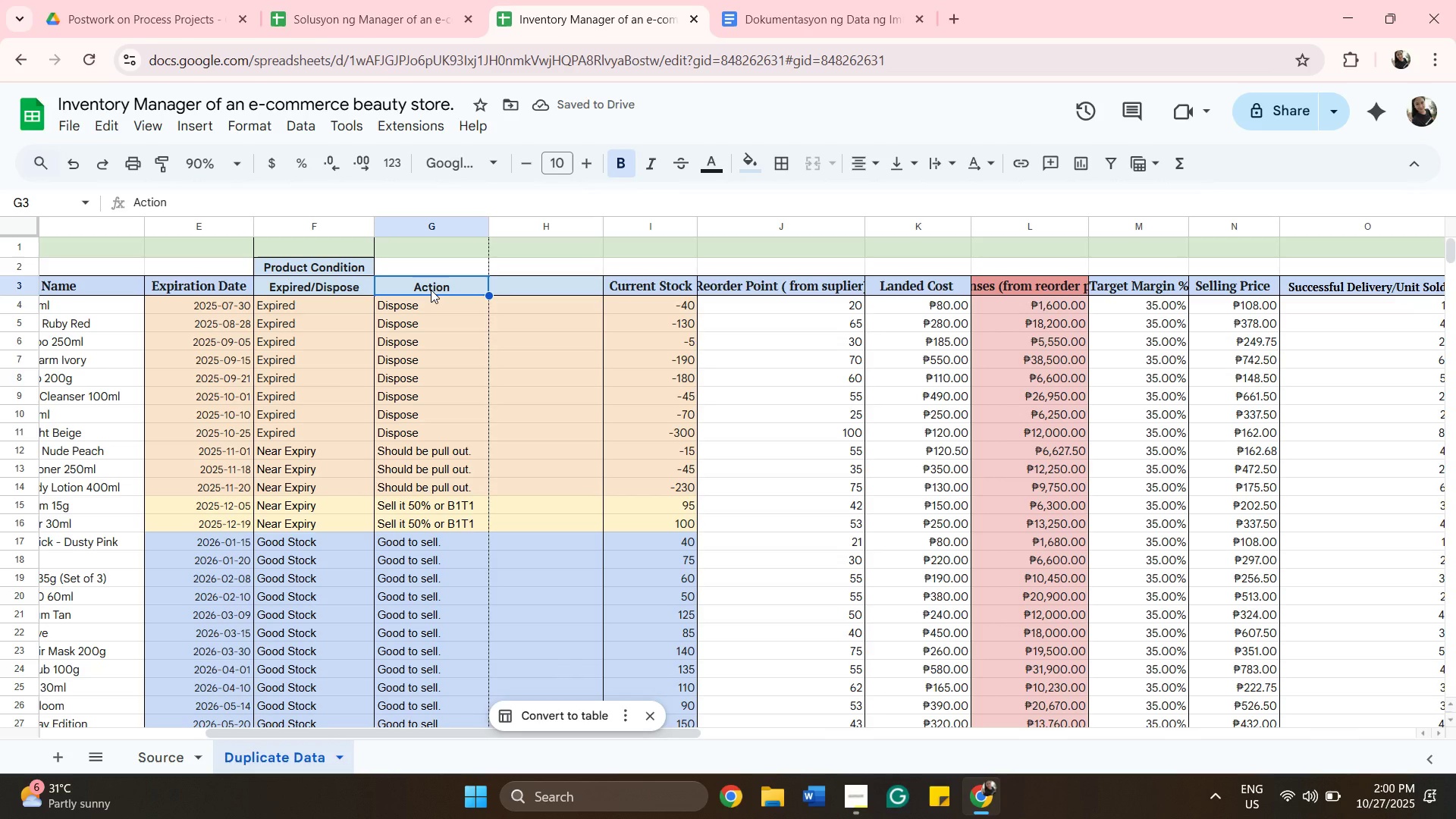 
wait(8.25)
 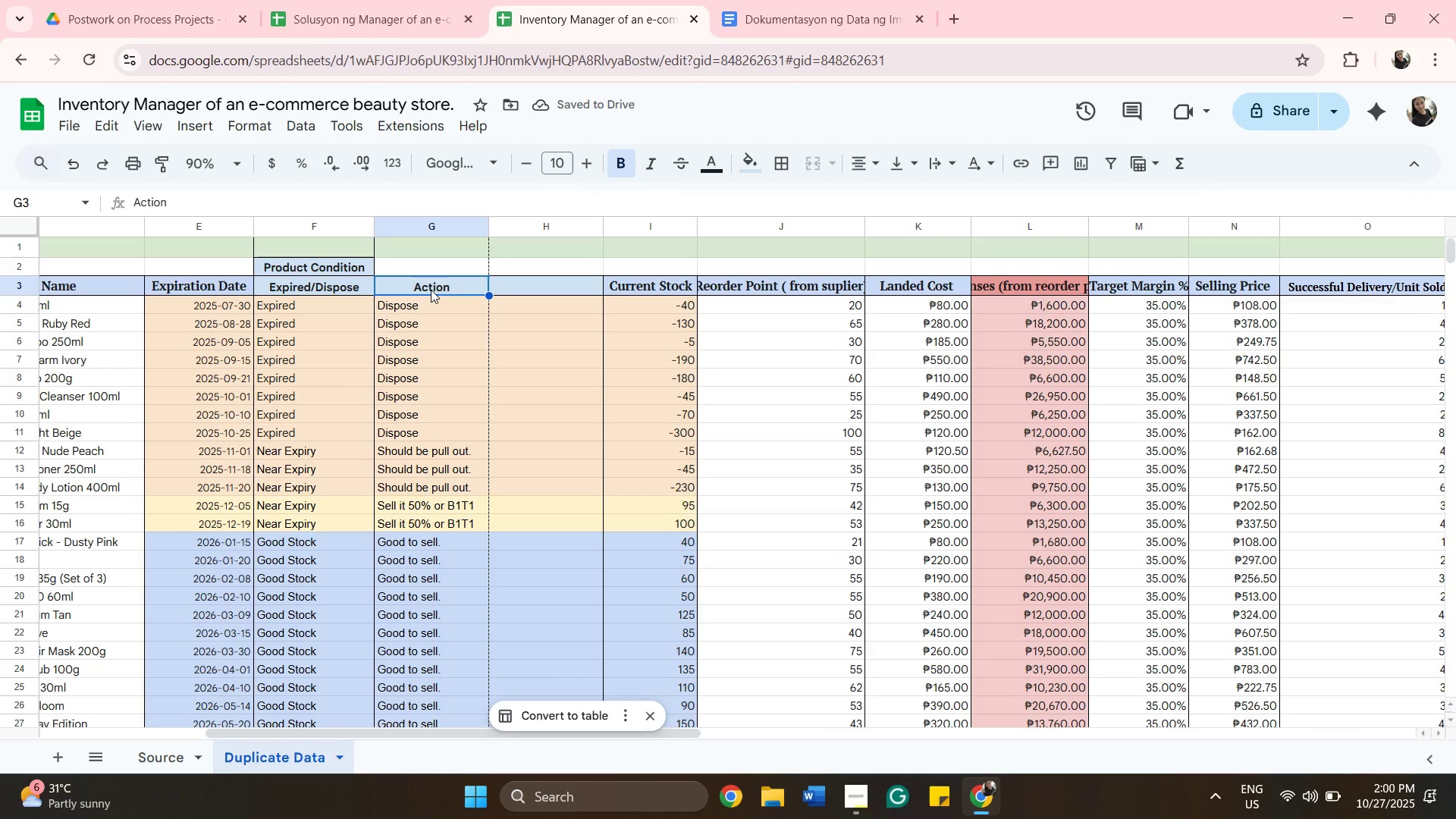 
type(Near Expired)
 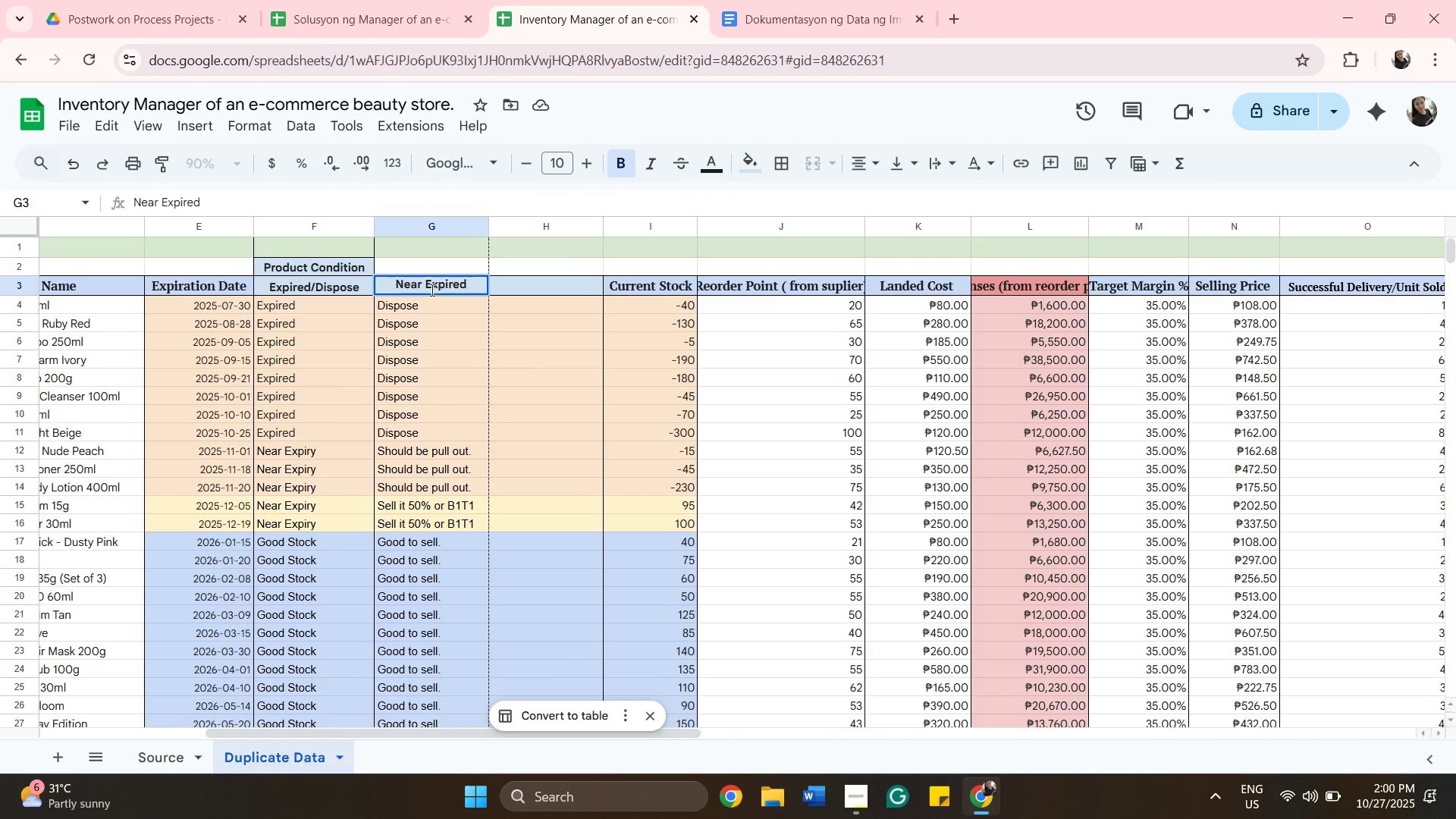 
key(Backspace)
 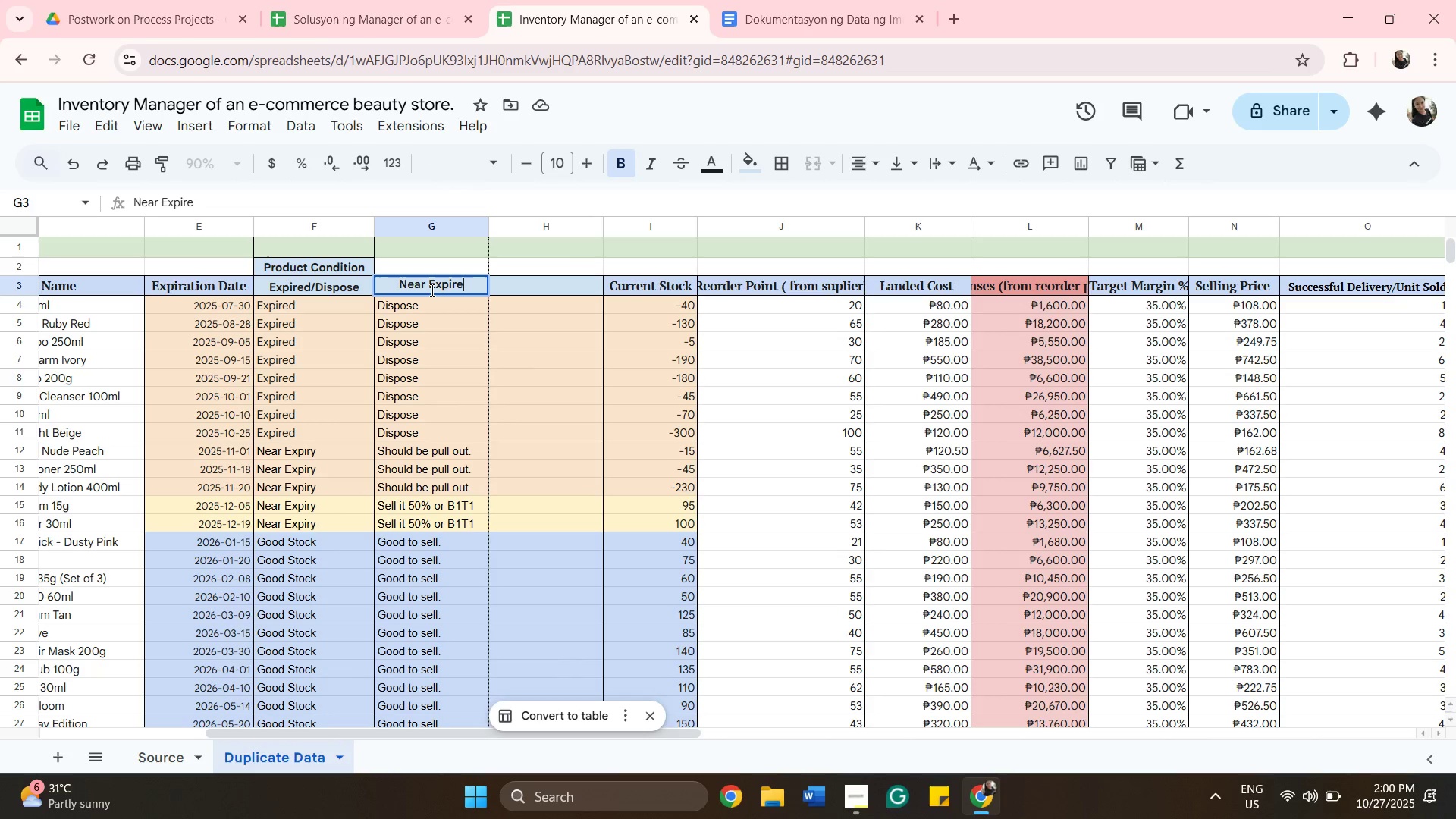 
key(Backspace)
 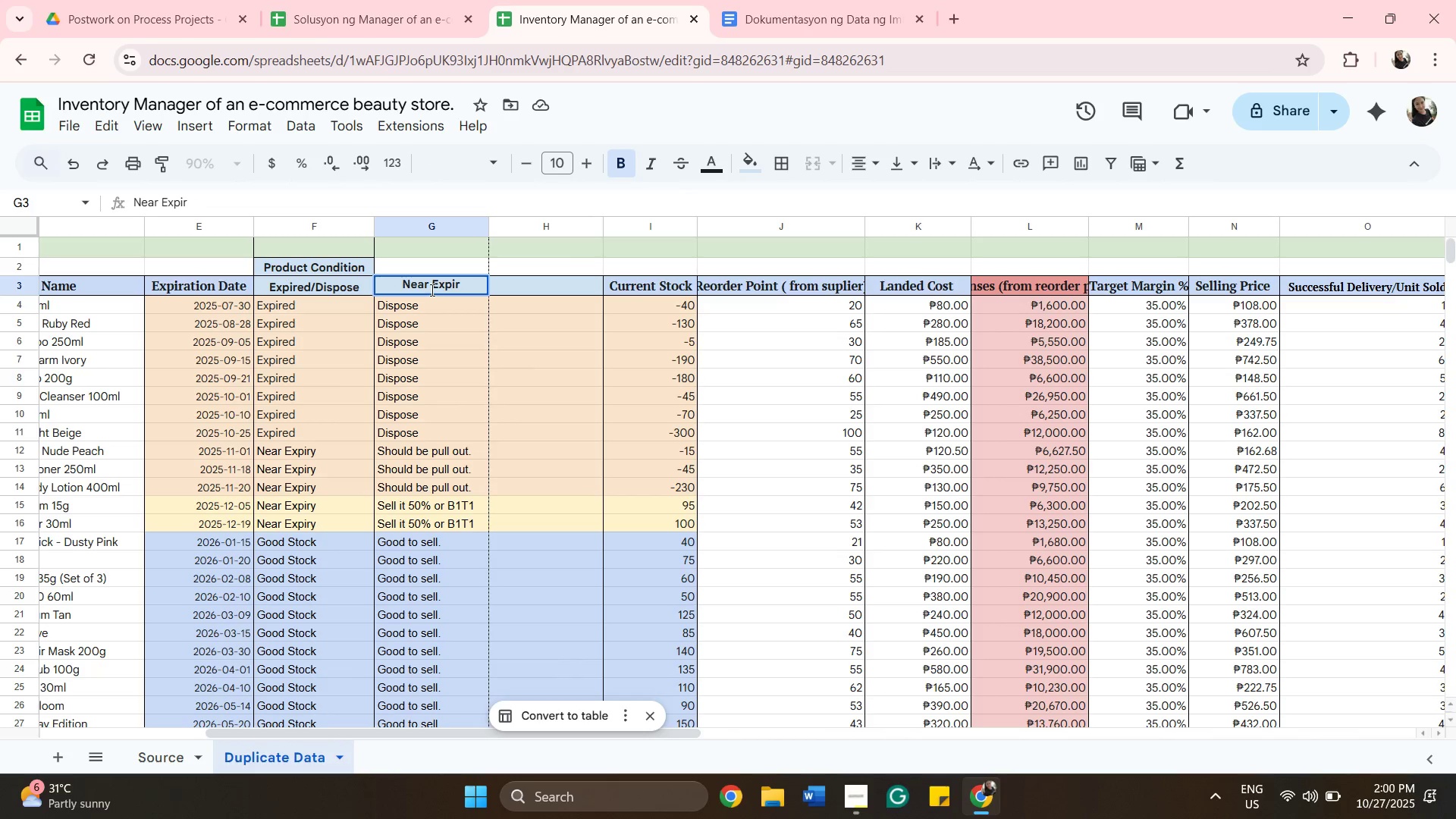 
key(Y)
 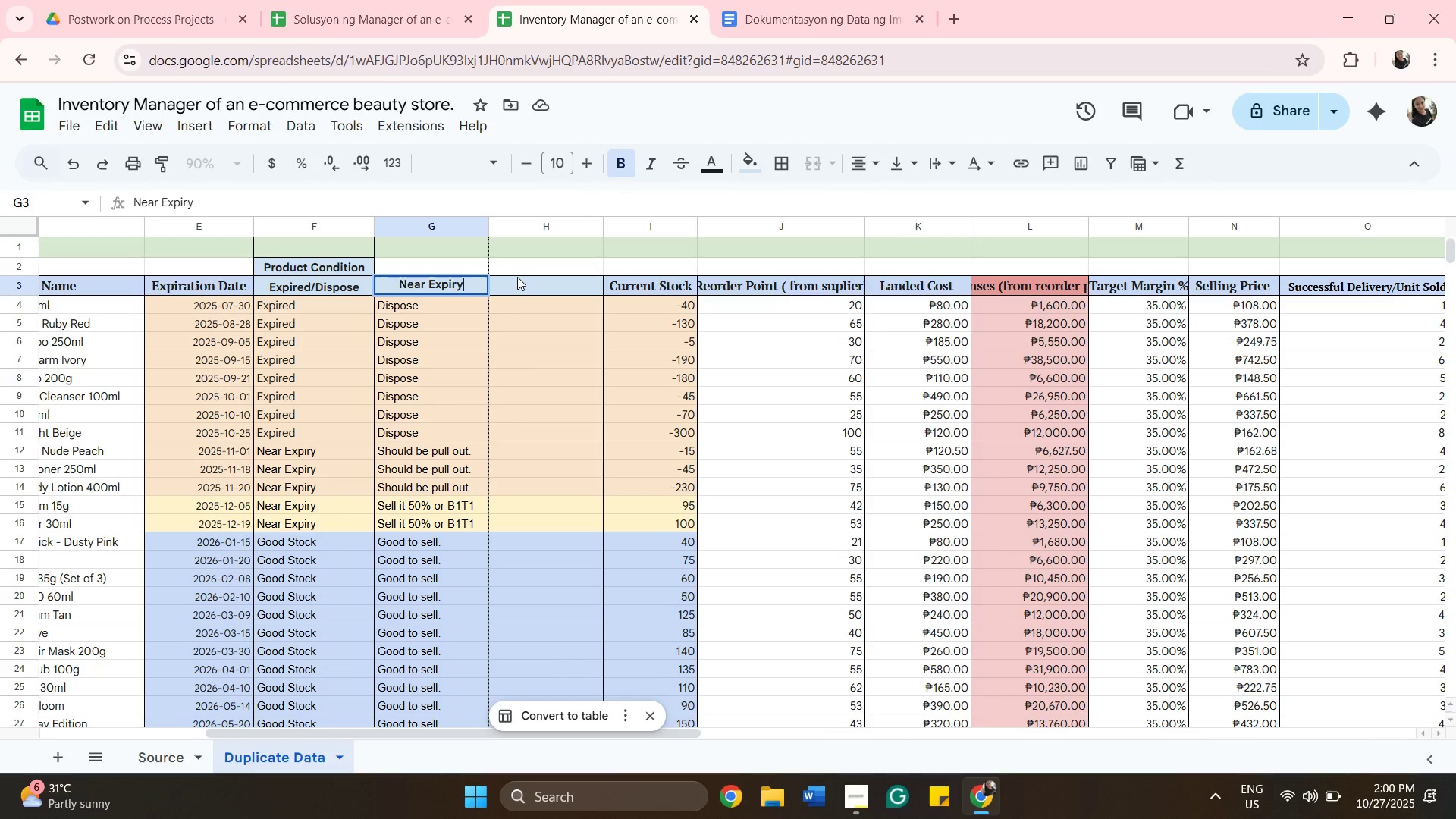 
left_click([517, 277])
 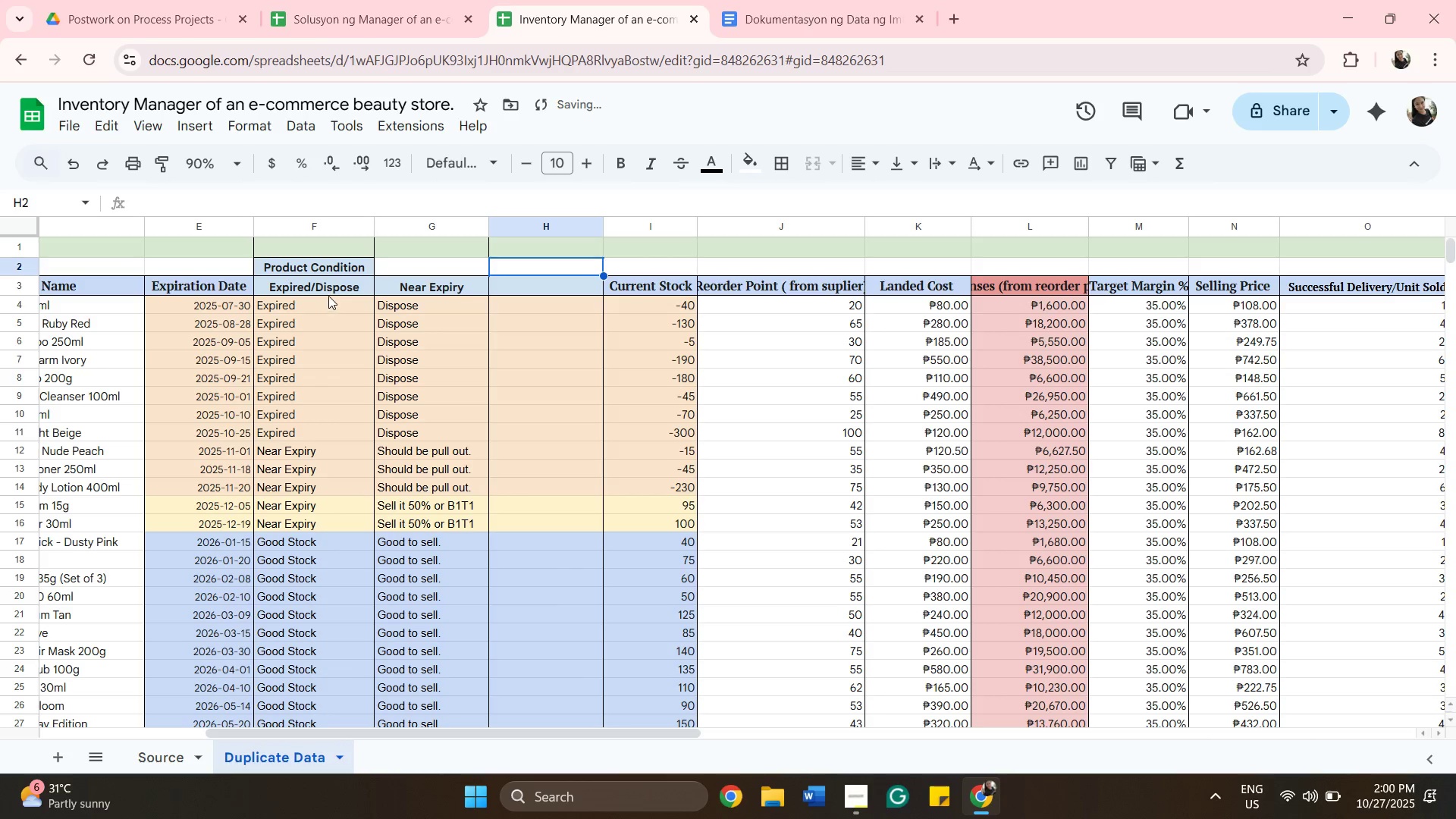 
left_click([324, 271])
 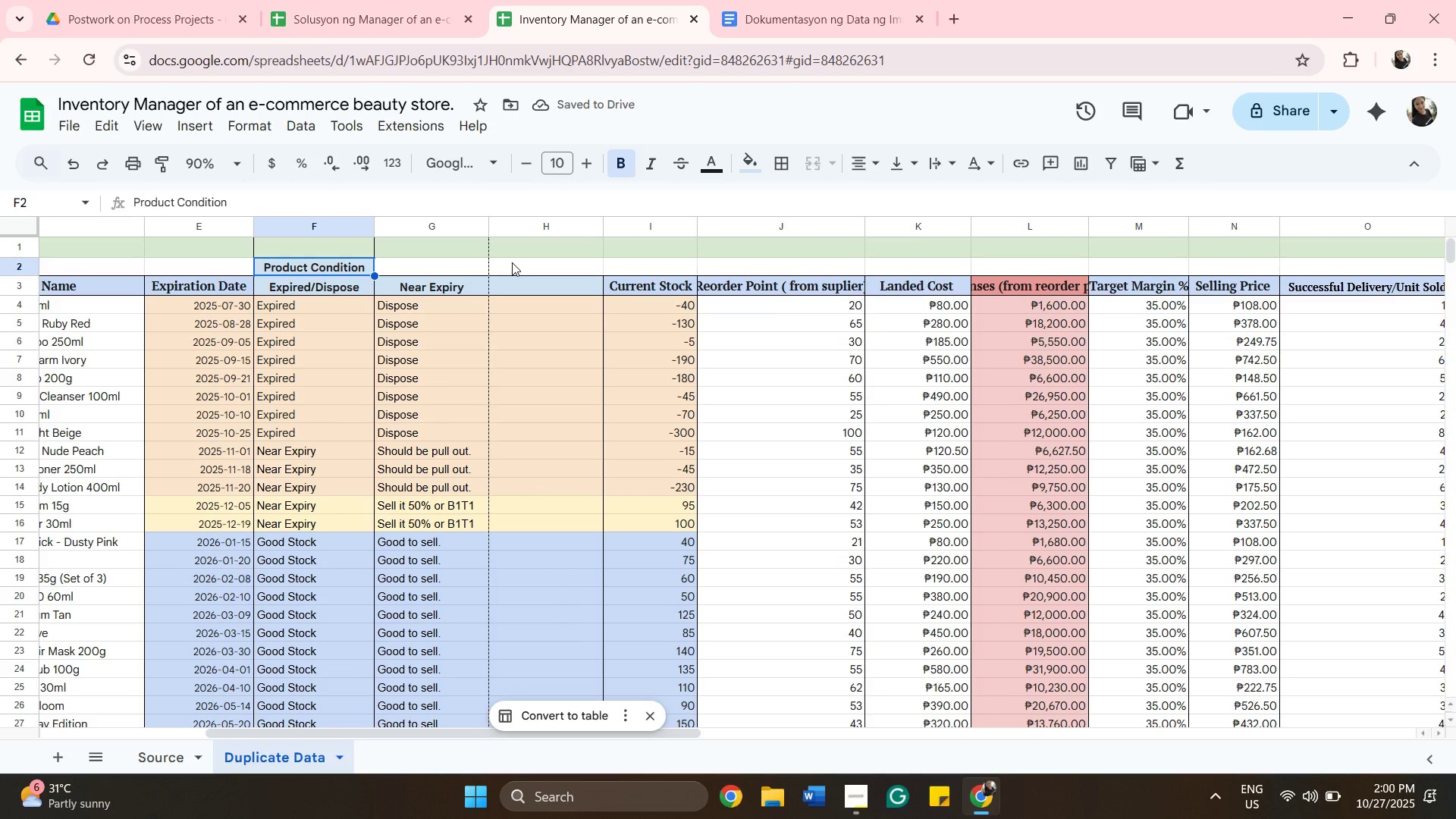 
hold_key(key=ShiftLeft, duration=0.43)
left_click([512, 262])
 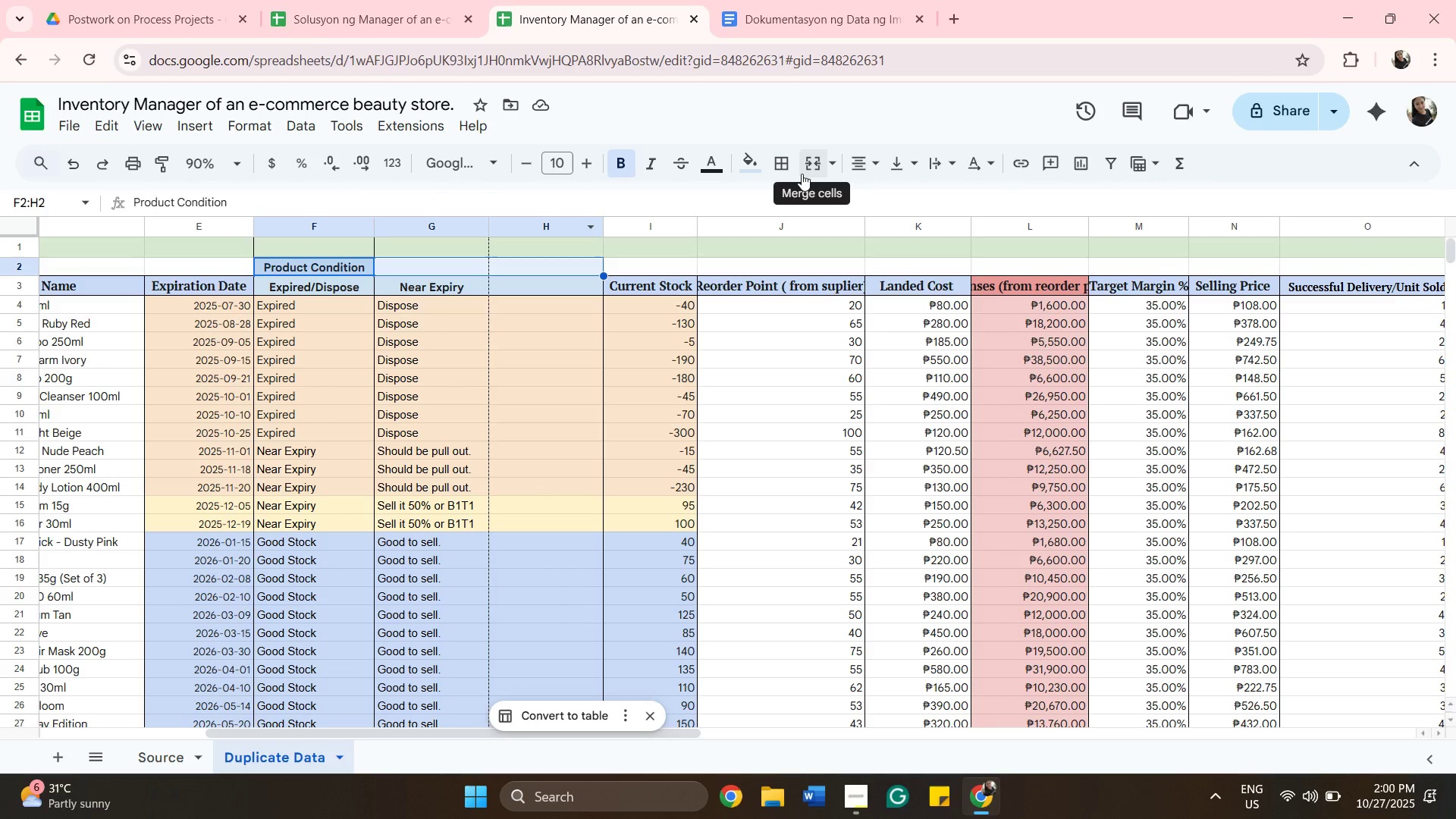 
left_click([809, 168])
 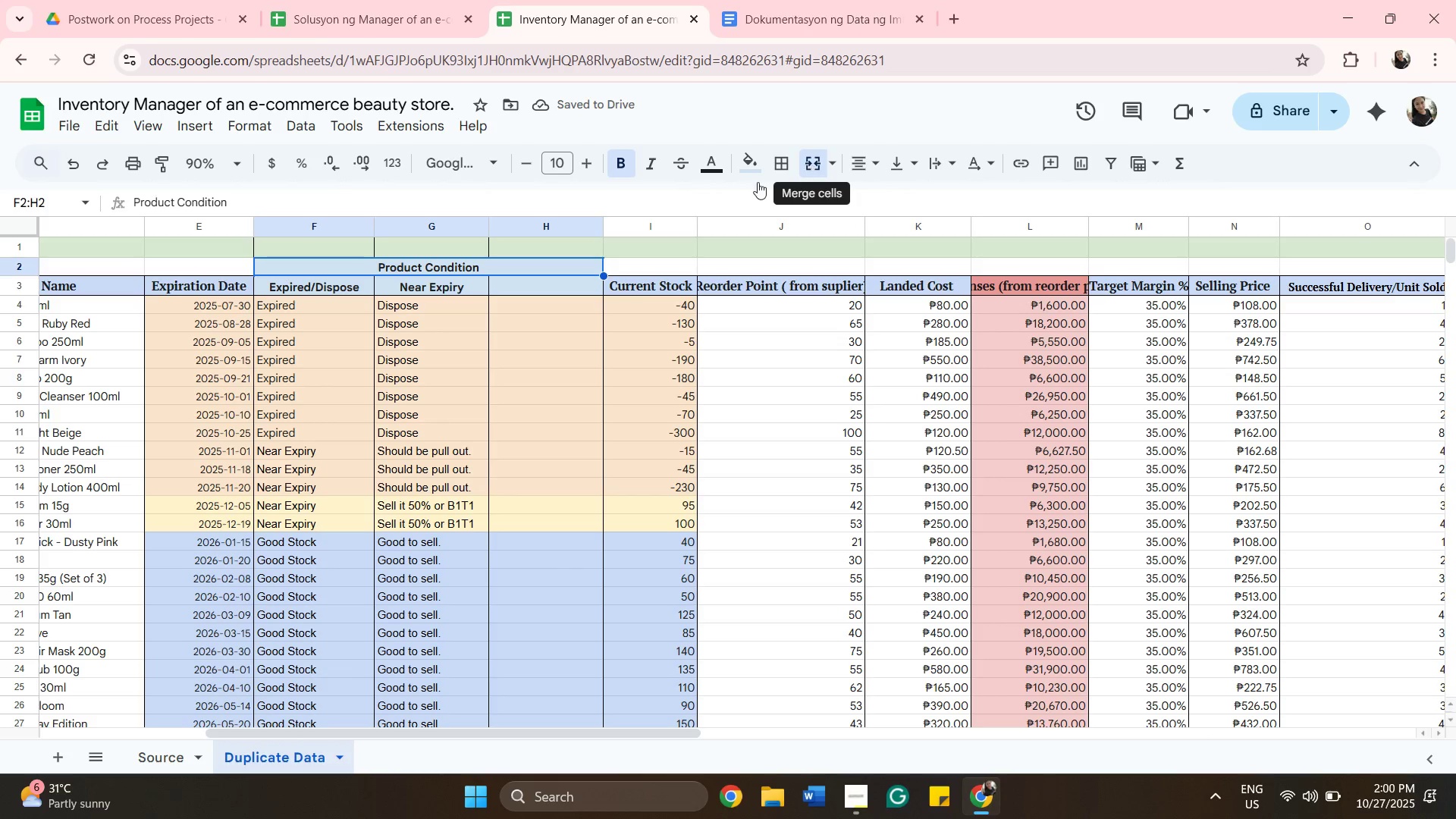 
left_click_drag(start_coordinate=[747, 159], to_coordinate=[748, 169])
 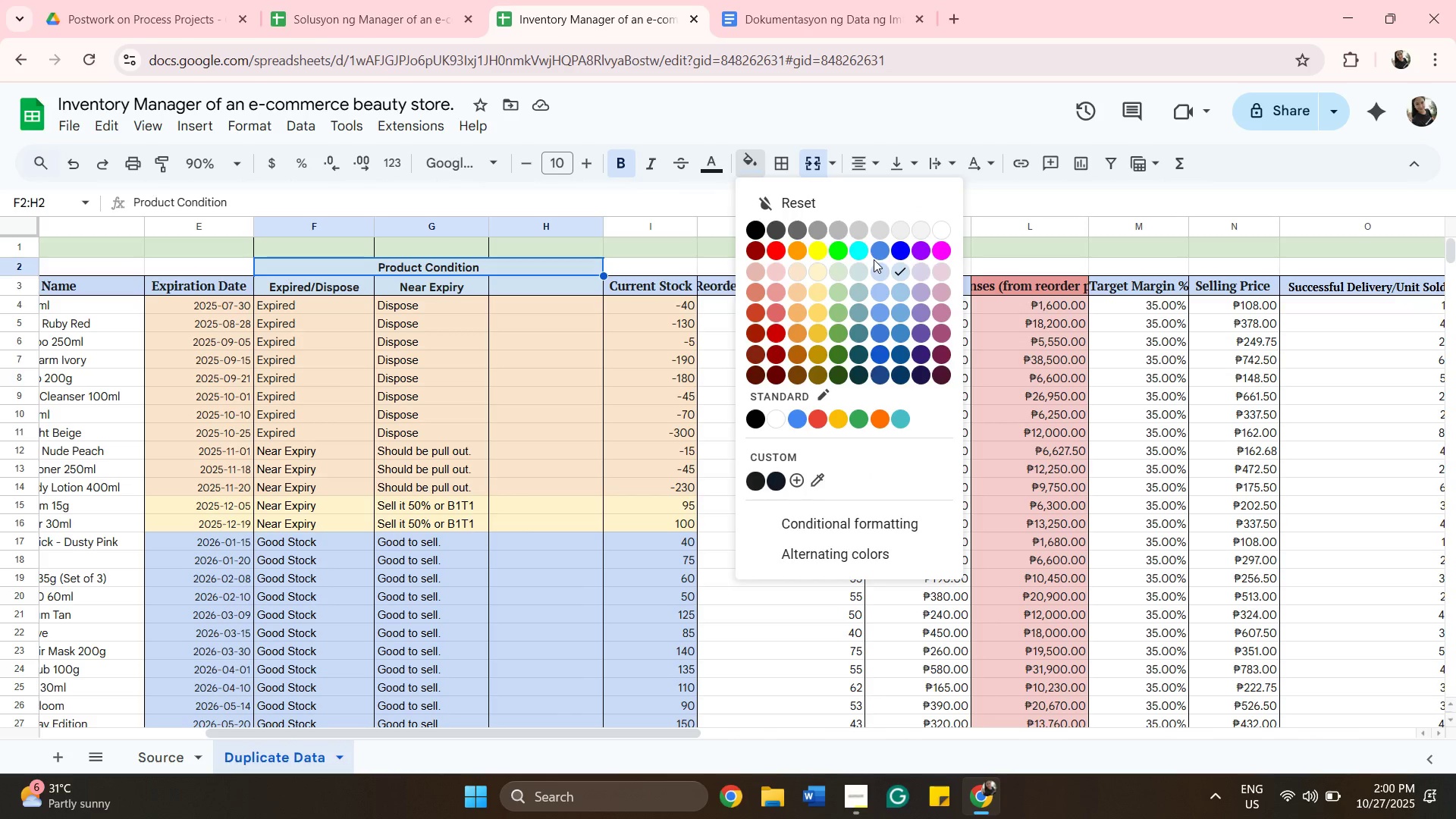 
left_click([807, 321])
 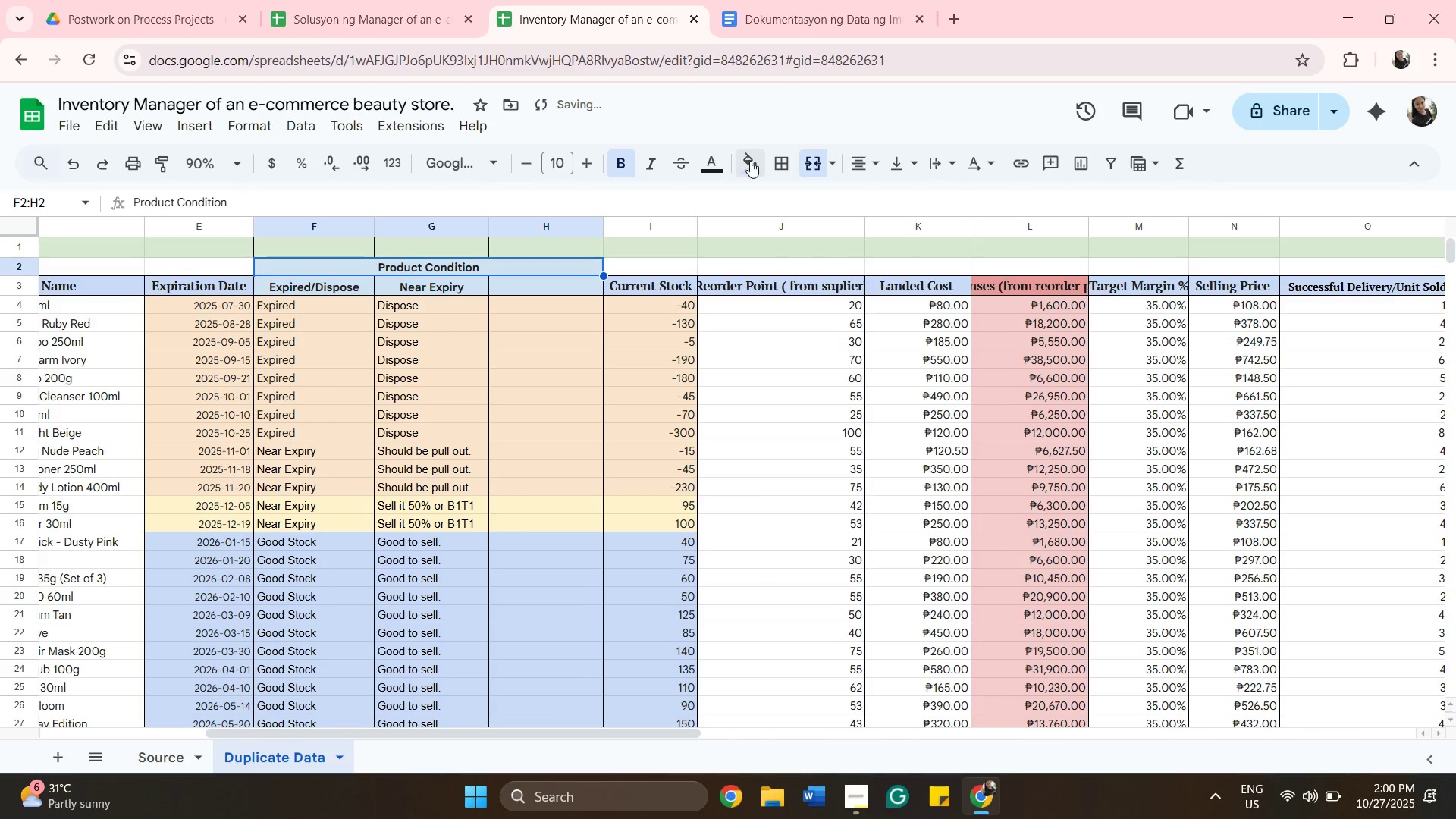 
left_click([750, 163])
 